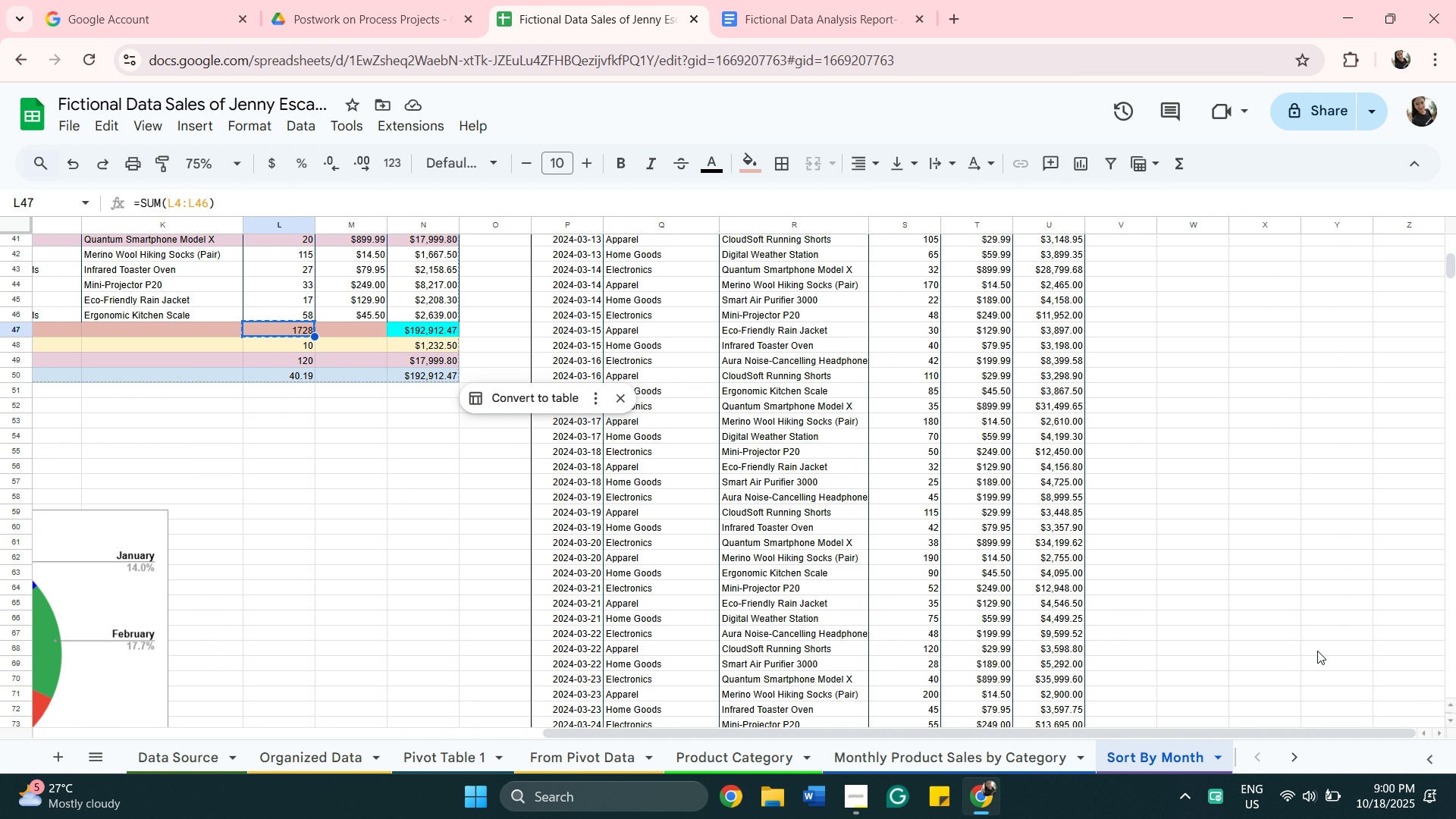 
scroll: coordinate [1058, 665], scroll_direction: down, amount: 8.0
 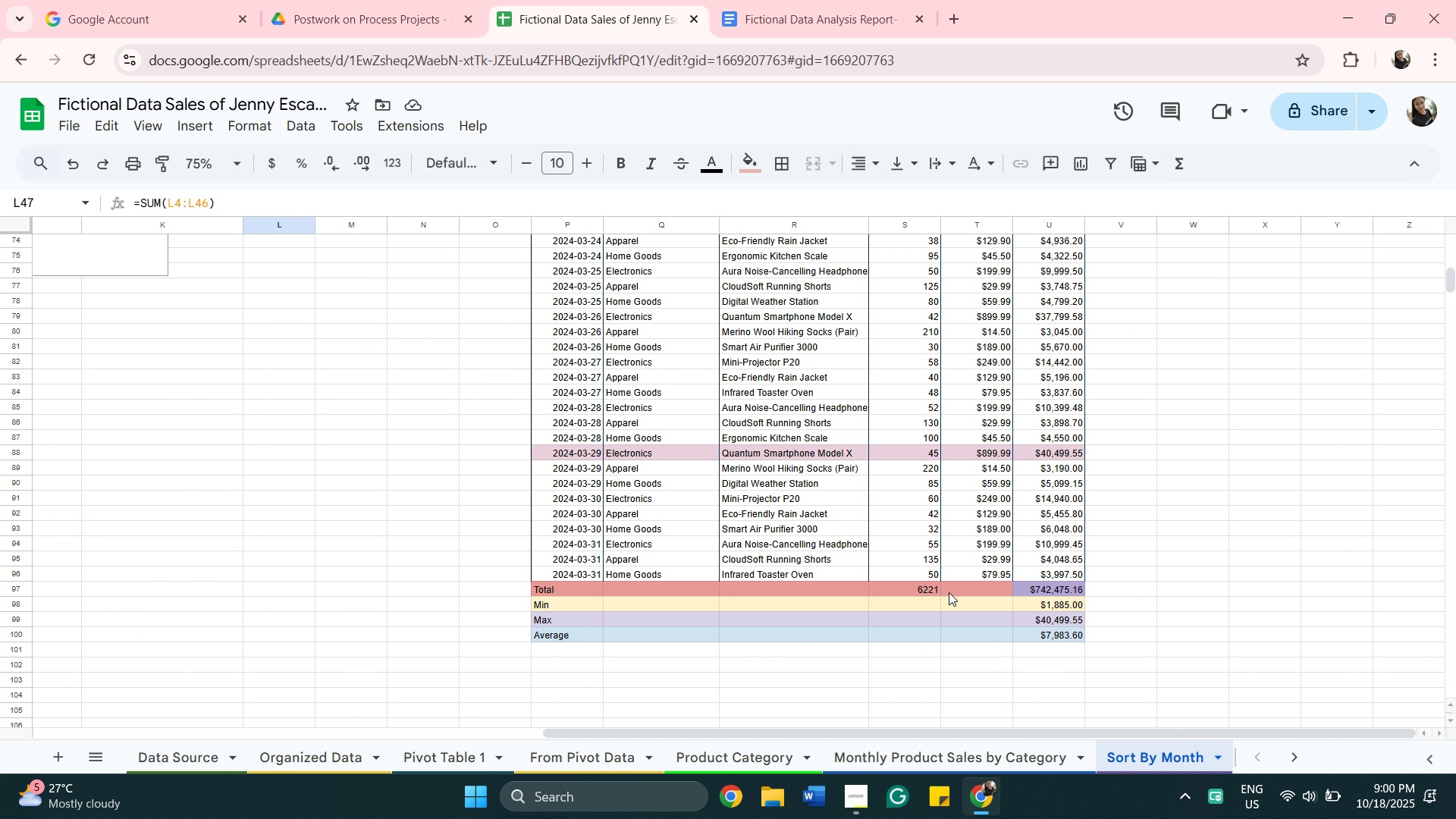 
left_click([916, 591])
 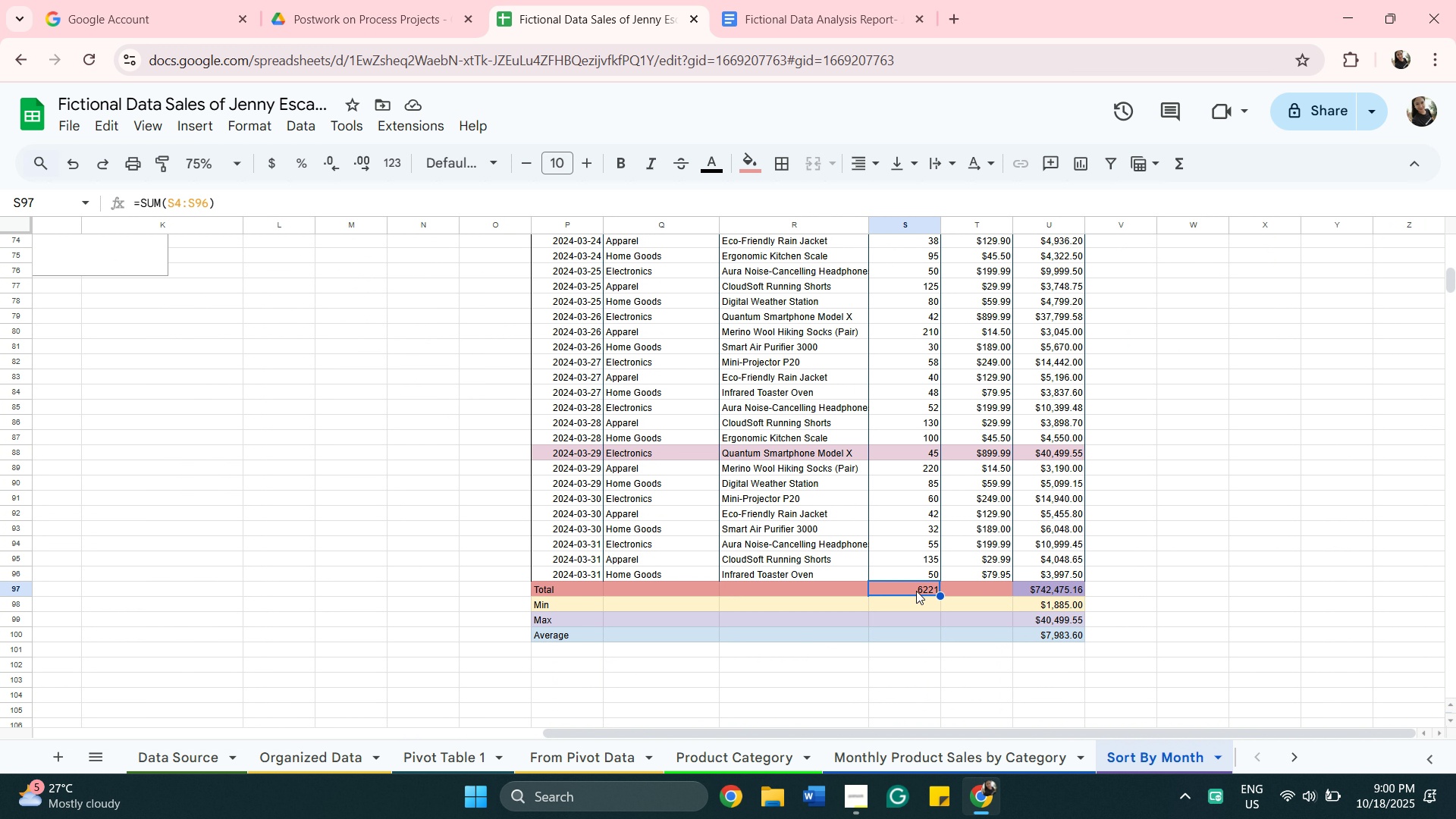 
right_click([916, 591])
 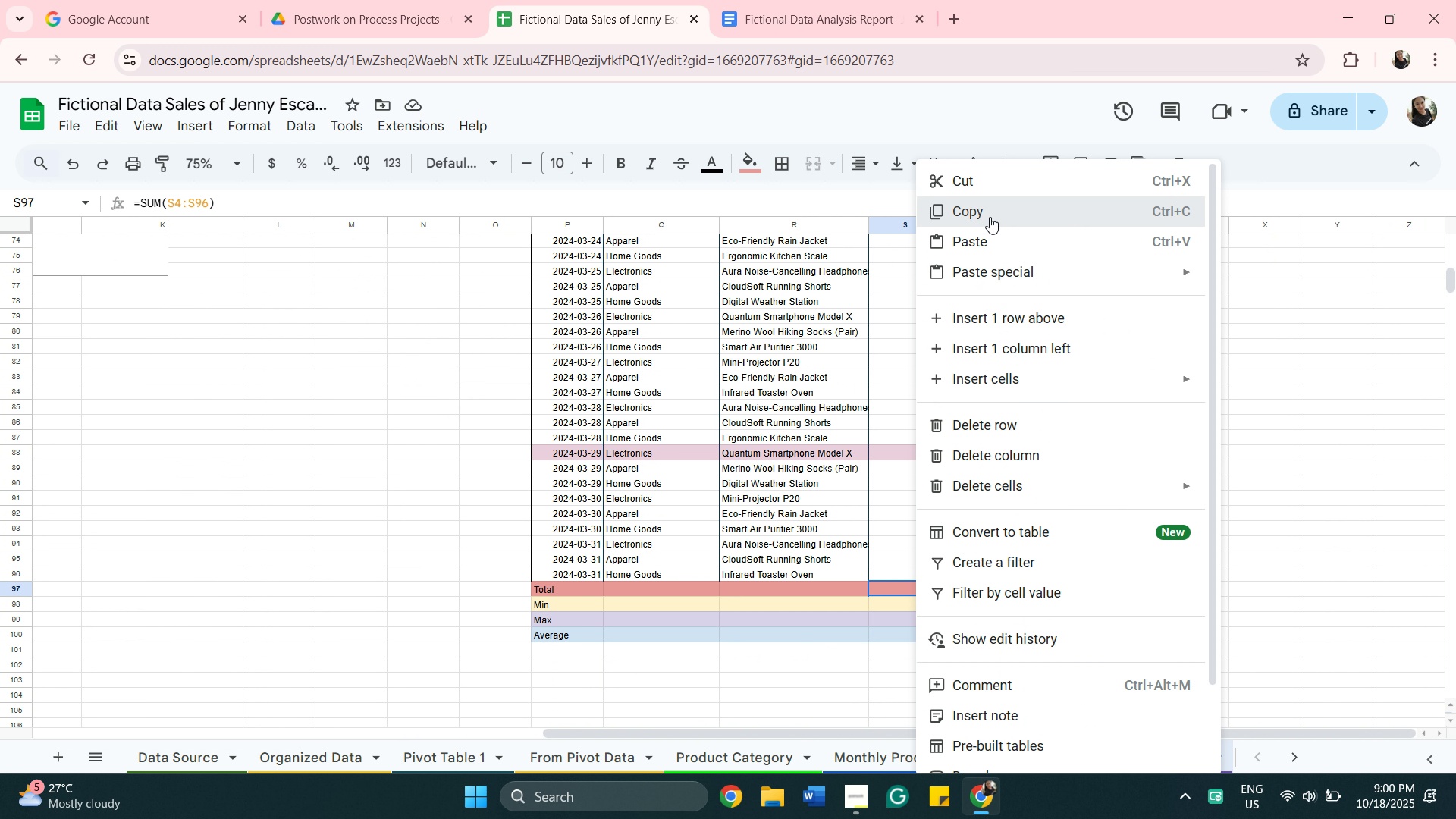 
left_click([990, 217])
 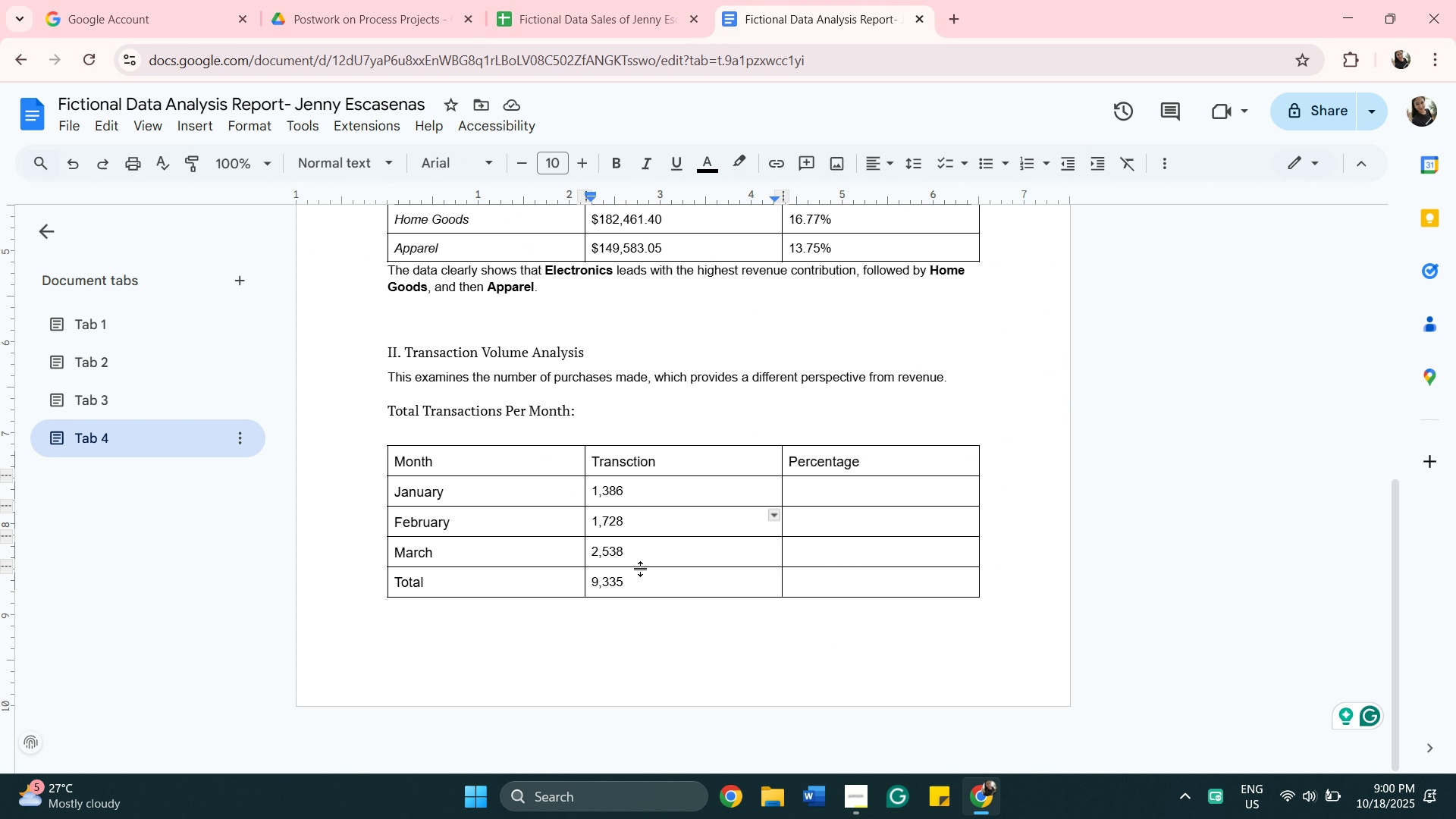 
left_click_drag(start_coordinate=[628, 541], to_coordinate=[586, 538])
 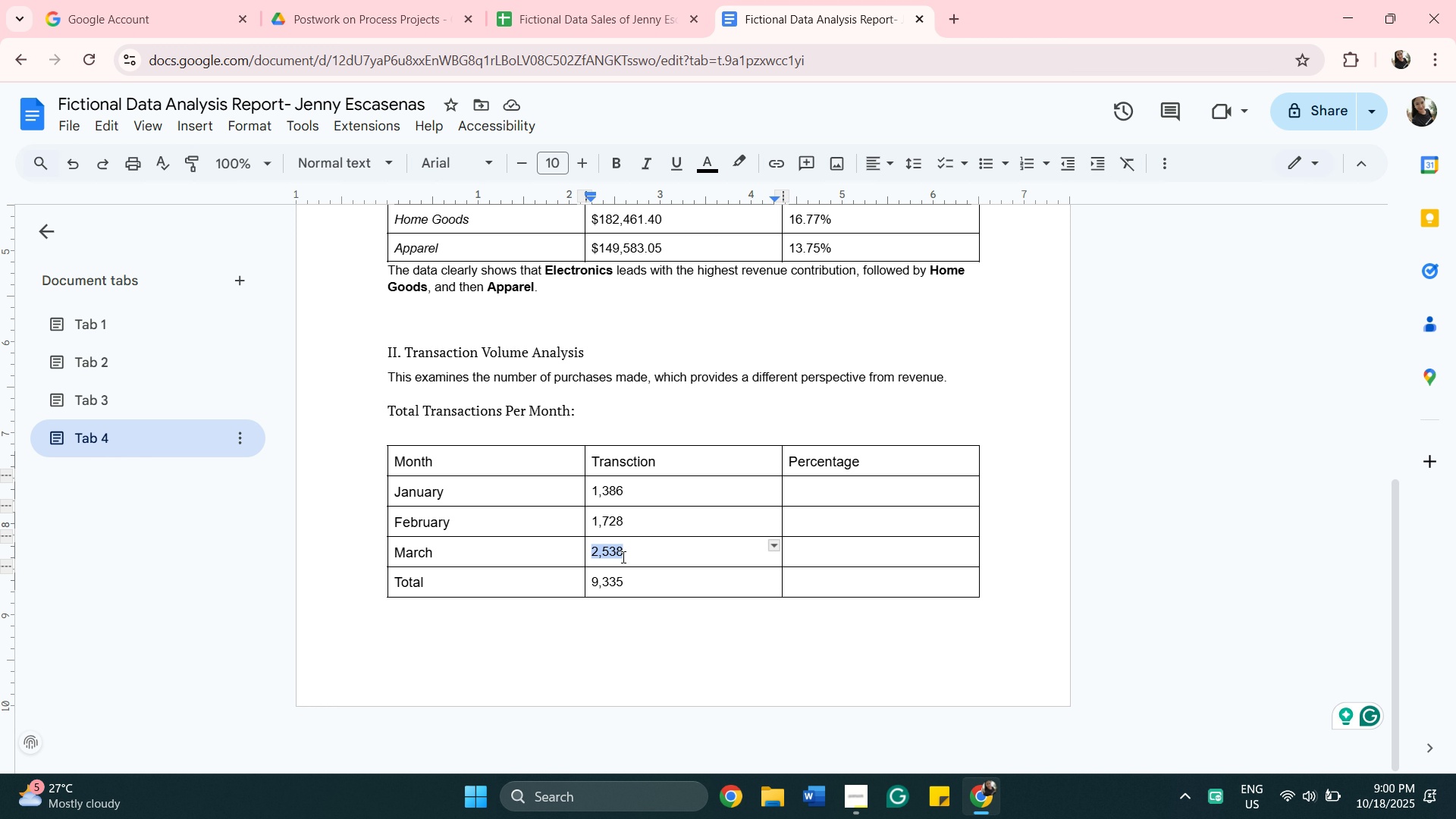 
right_click([622, 557])
 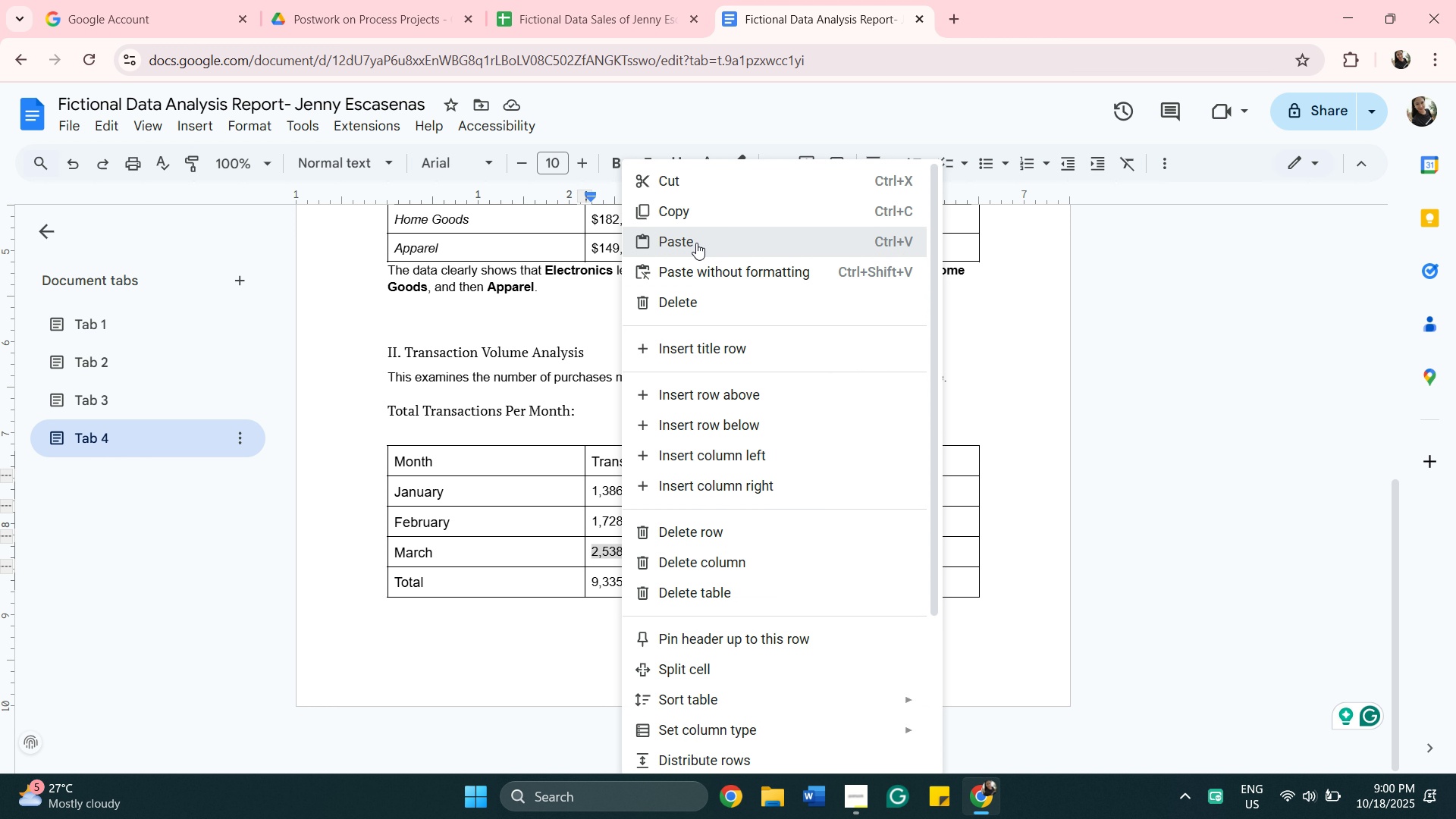 
left_click([696, 243])
 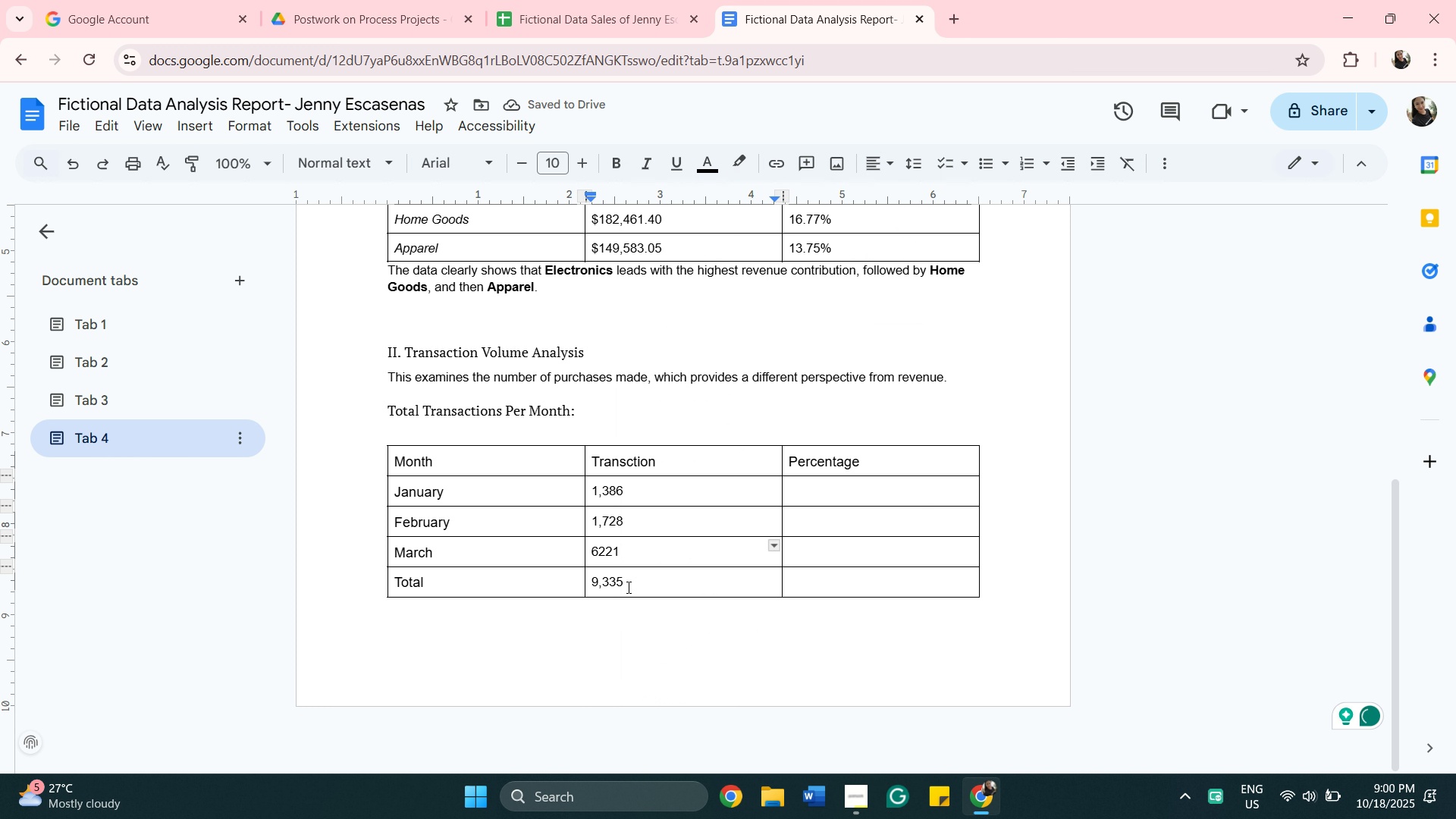 
left_click([595, 554])
 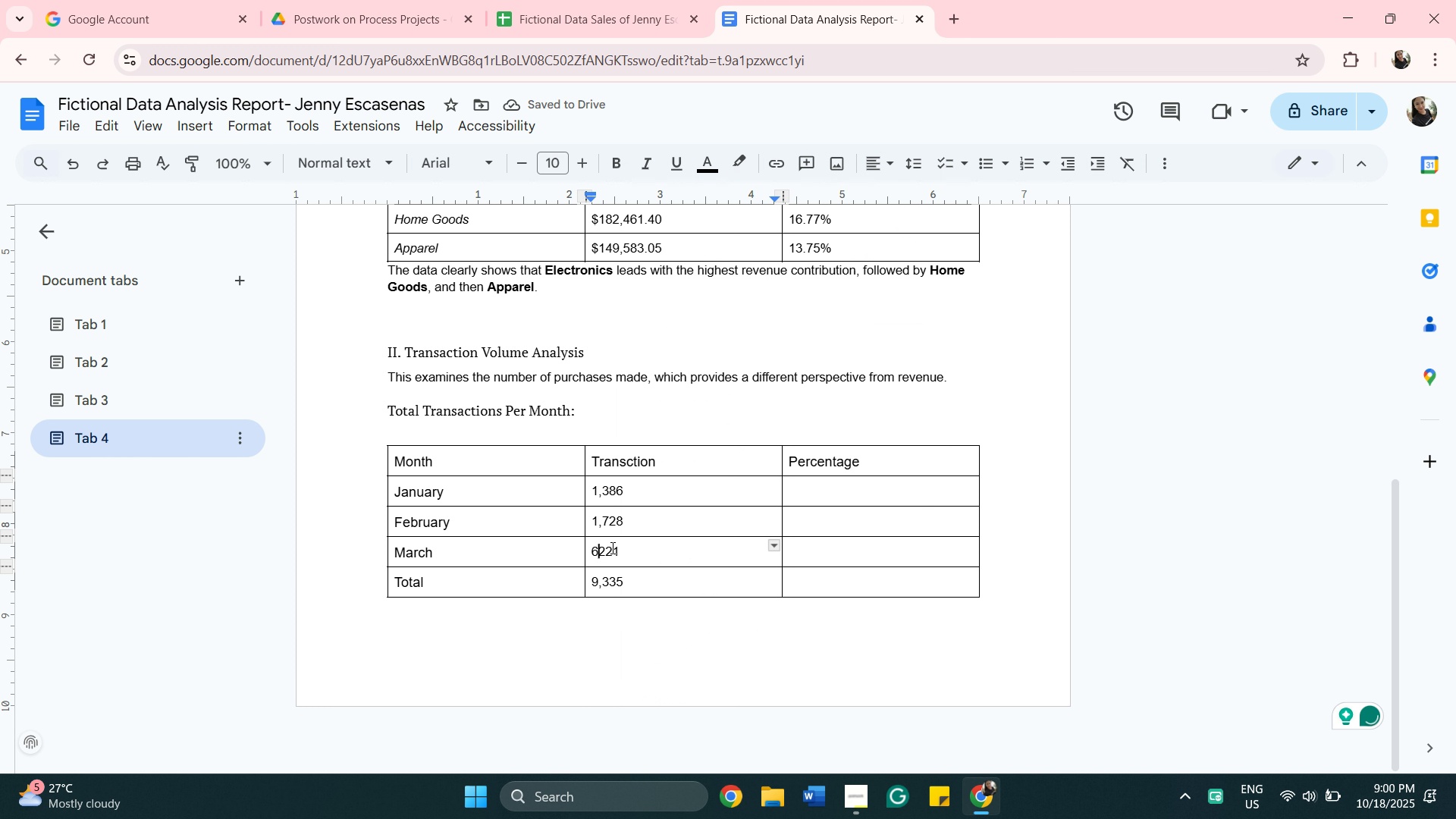 
key(Comma)
 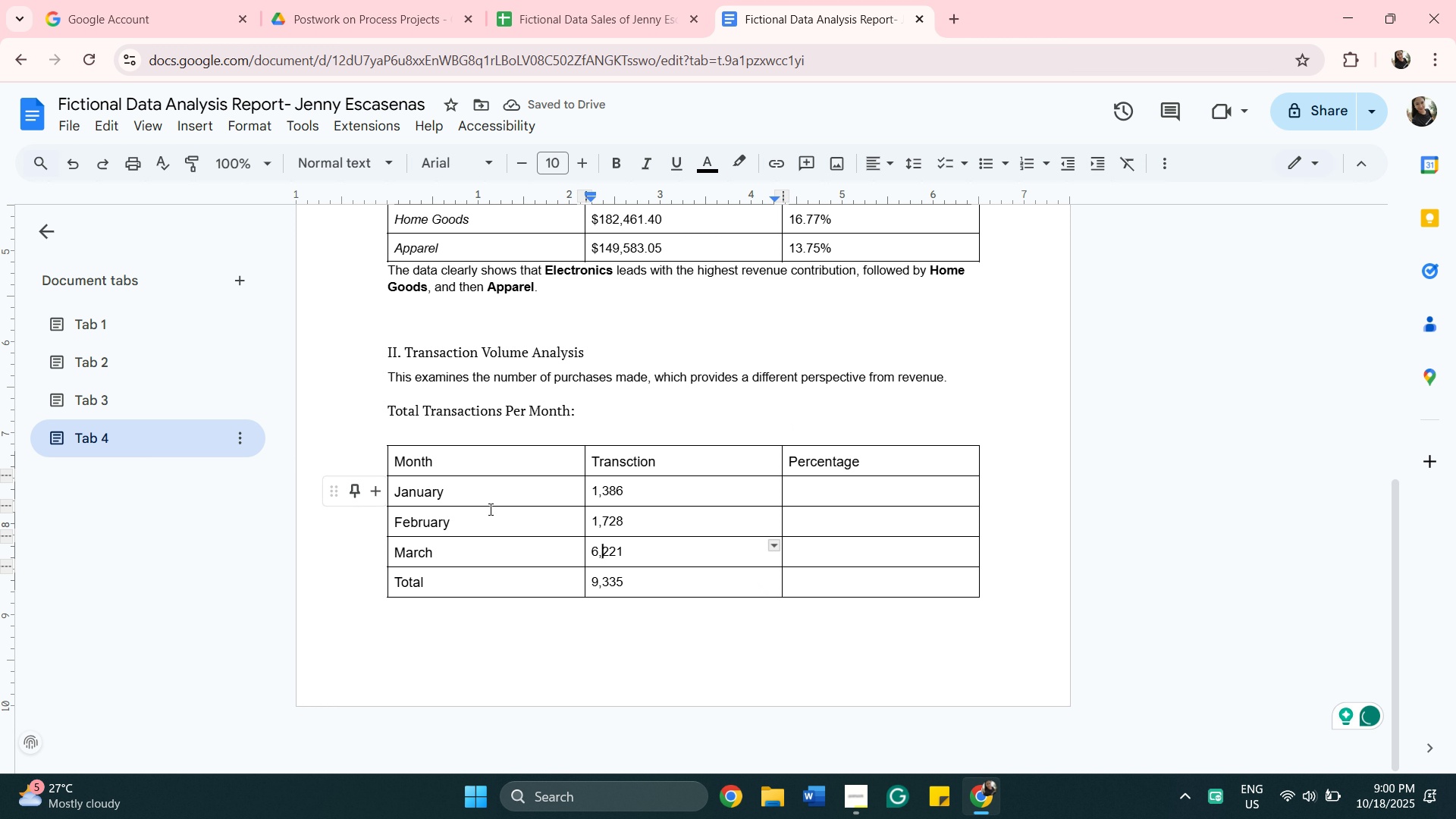 
wait(8.9)
 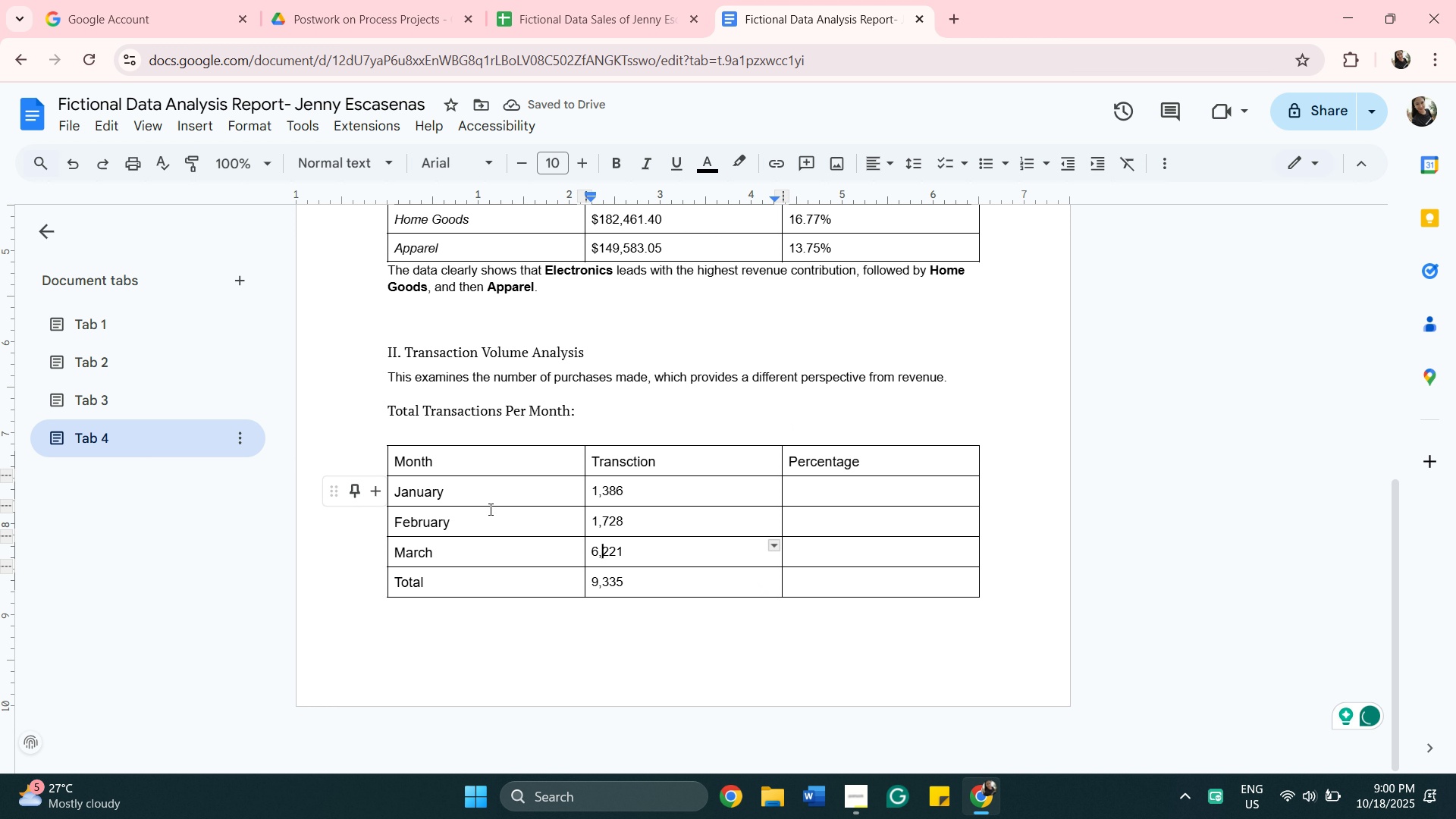 
left_click_drag(start_coordinate=[374, 487], to_coordinate=[549, 539])
 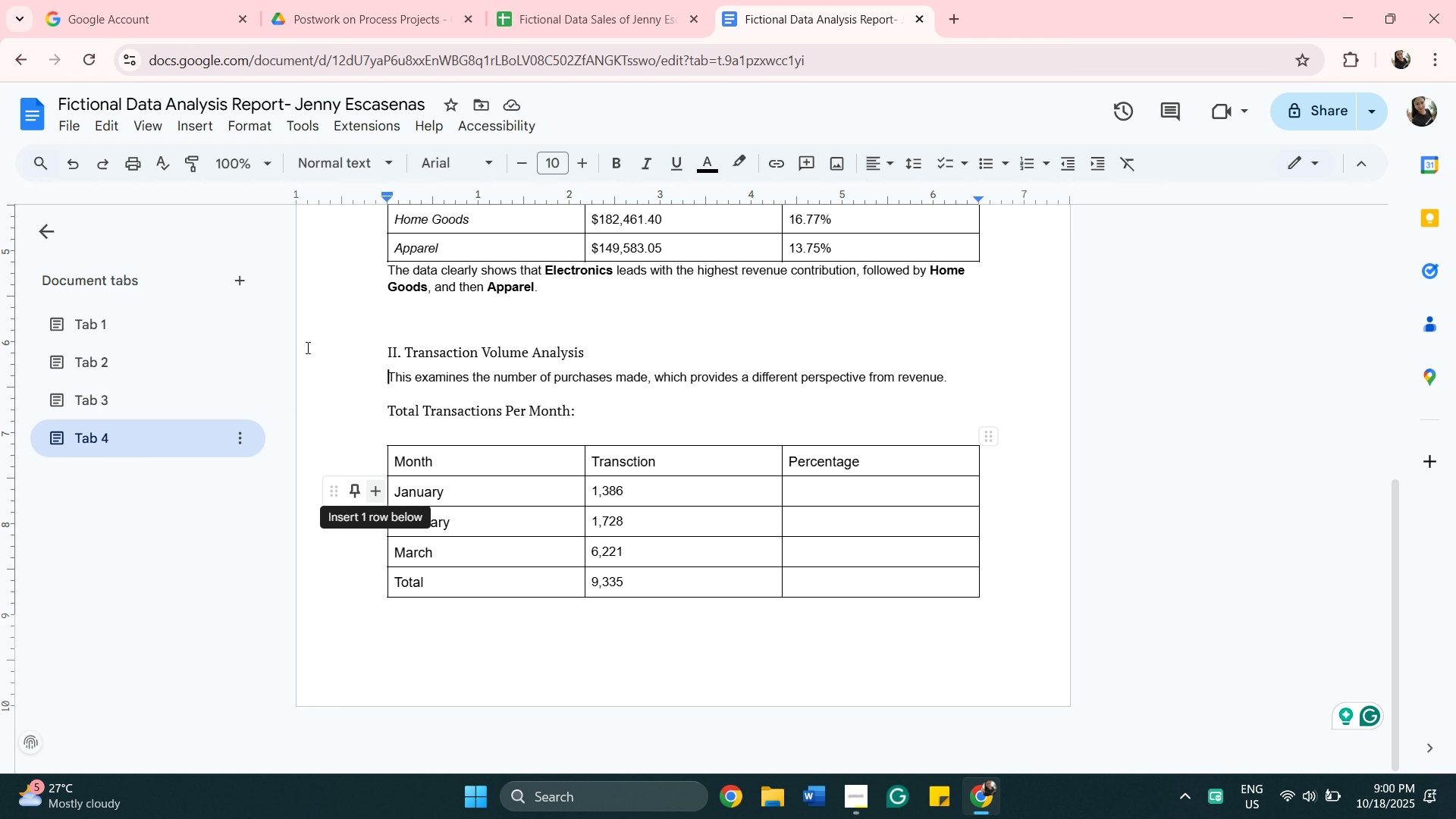 
left_click([305, 315])
 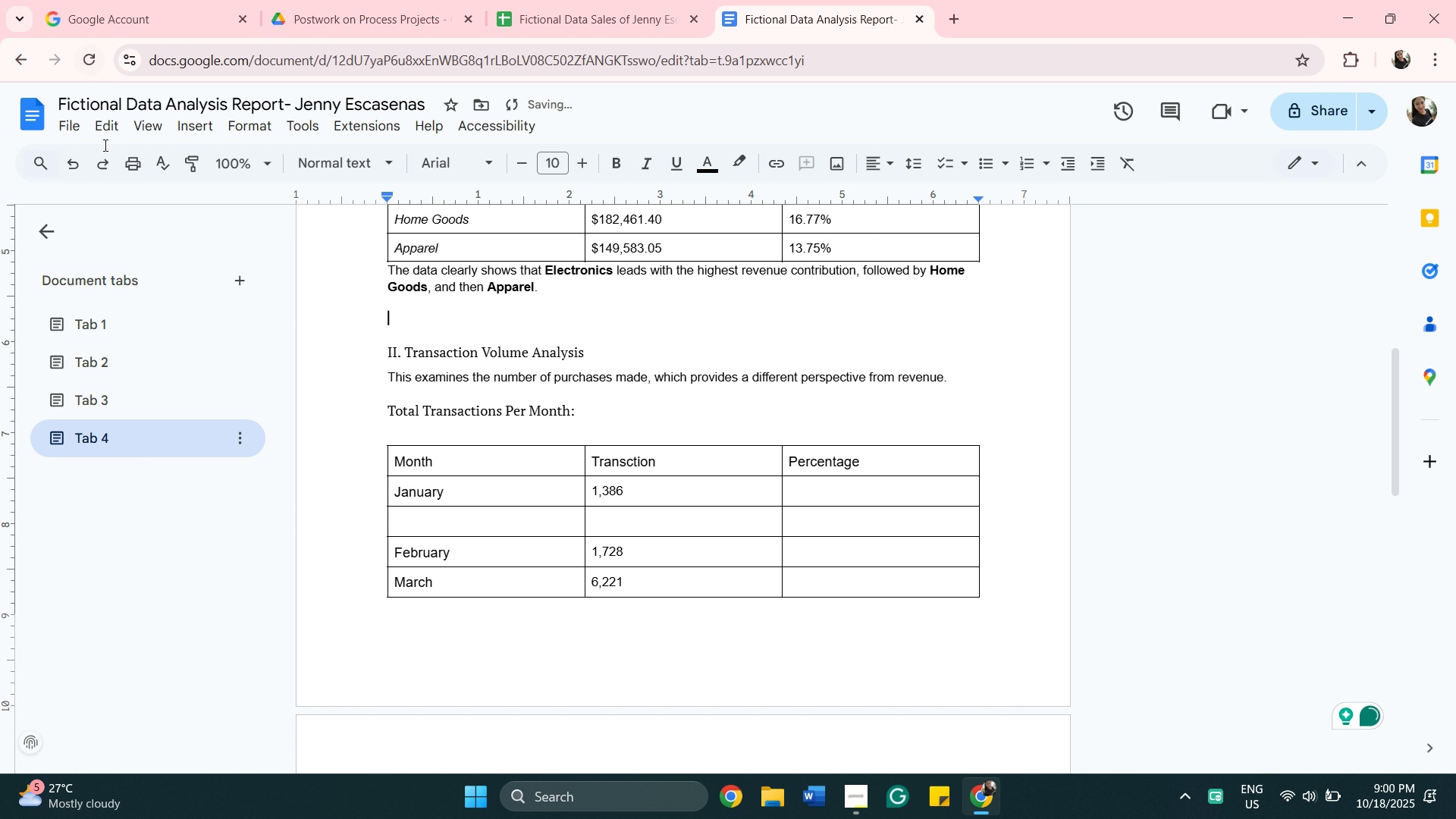 
left_click([83, 165])
 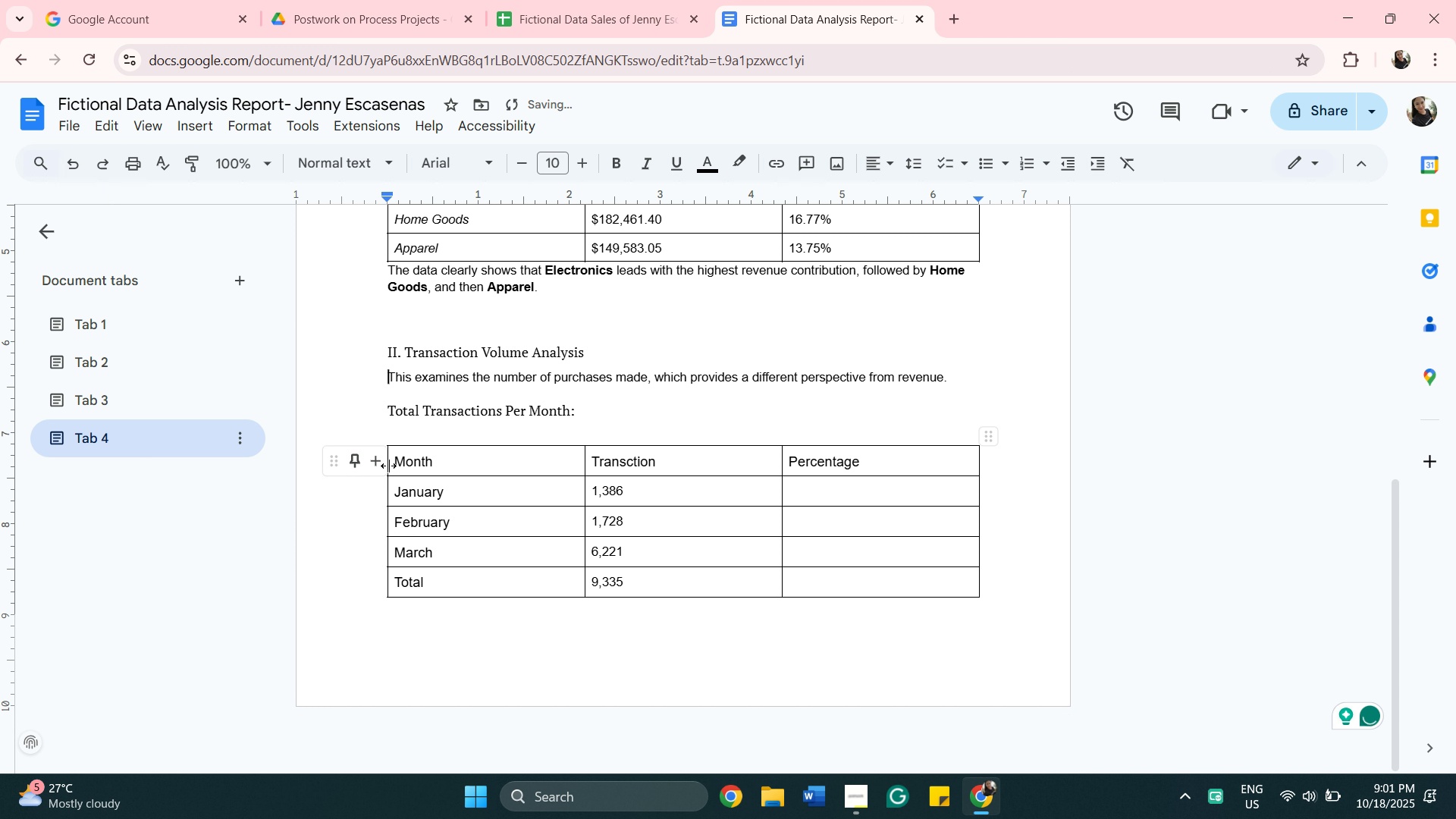 
left_click_drag(start_coordinate=[370, 428], to_coordinate=[529, 532])
 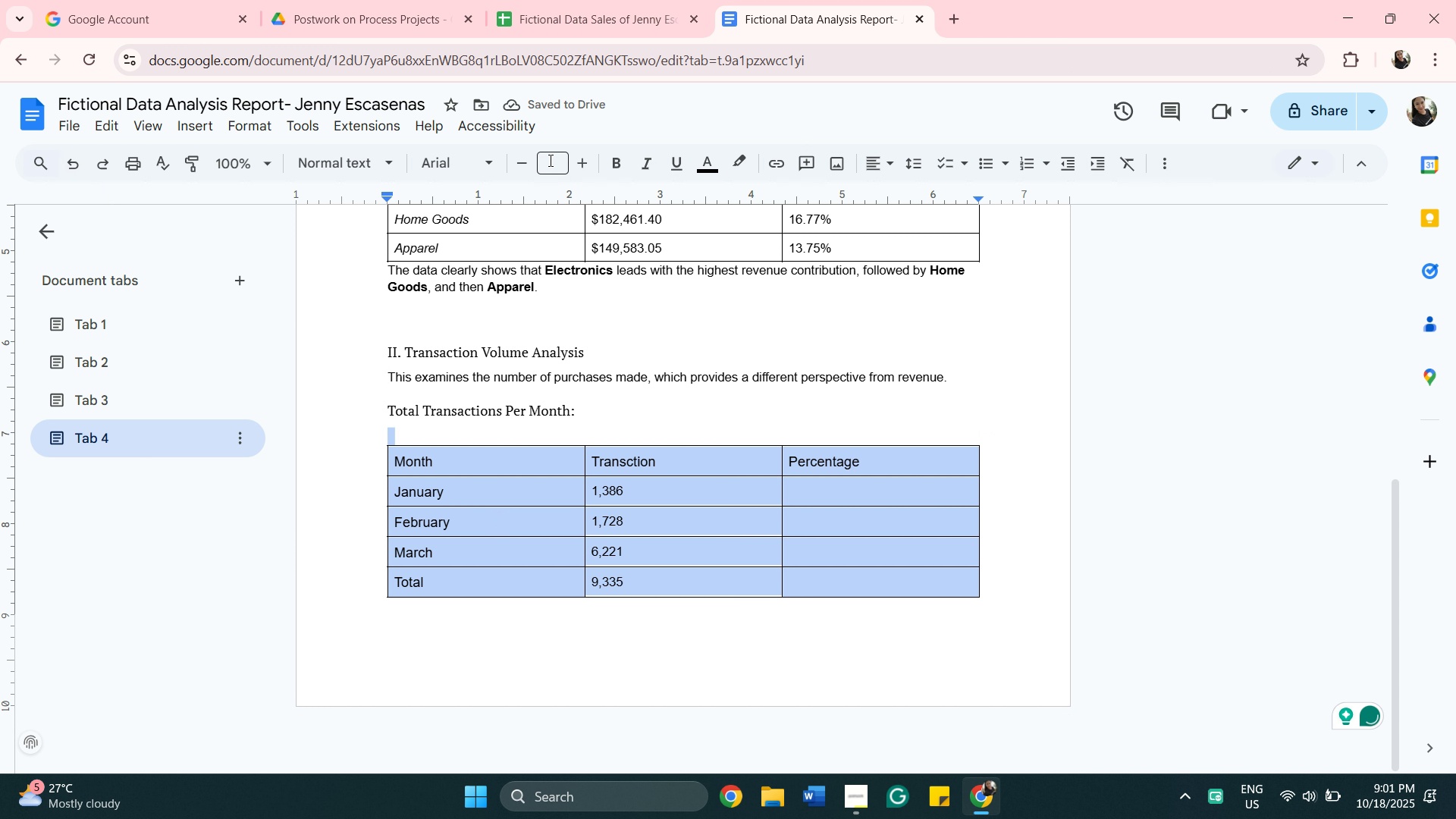 
left_click([561, 165])
 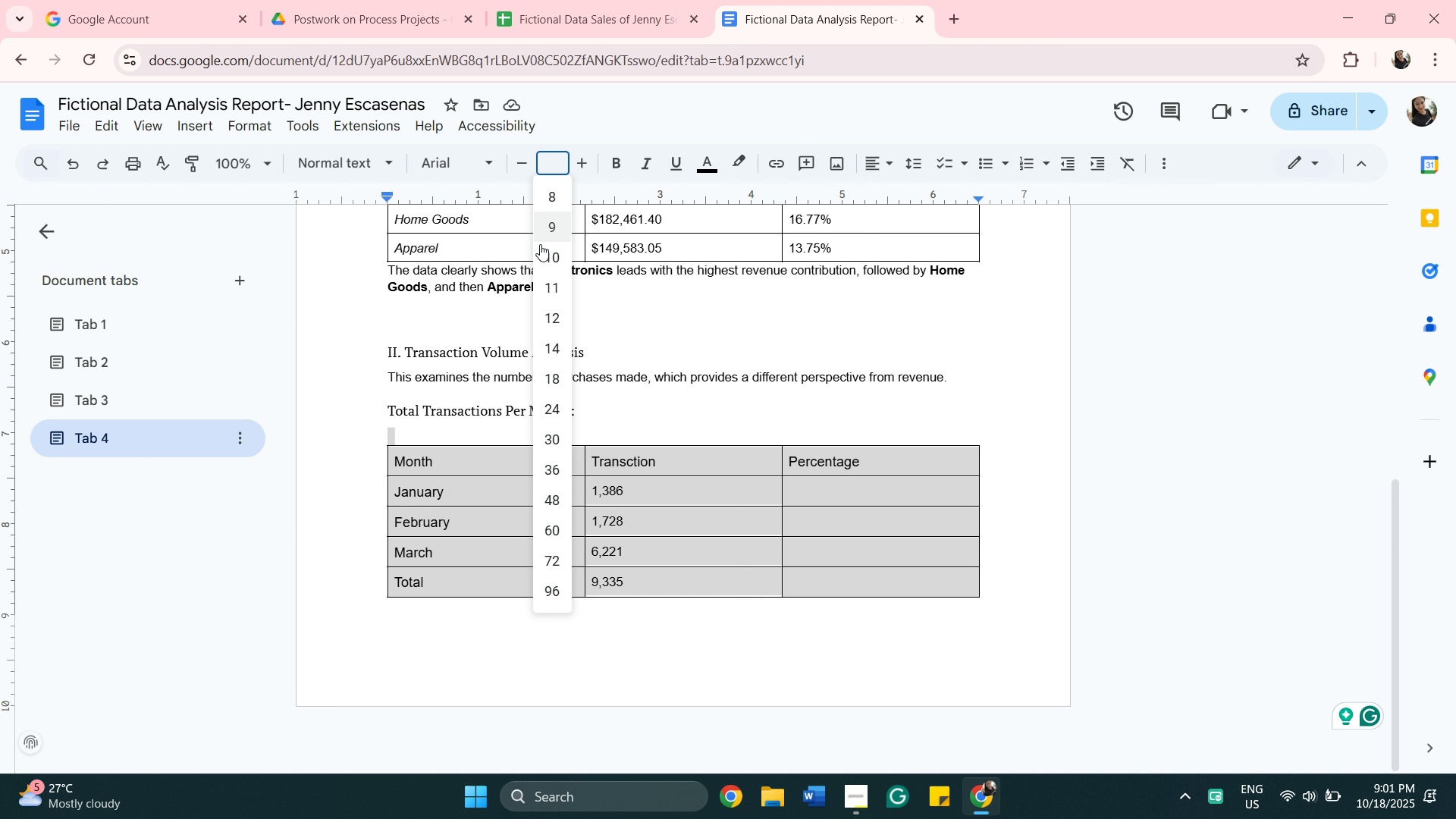 
left_click([543, 262])
 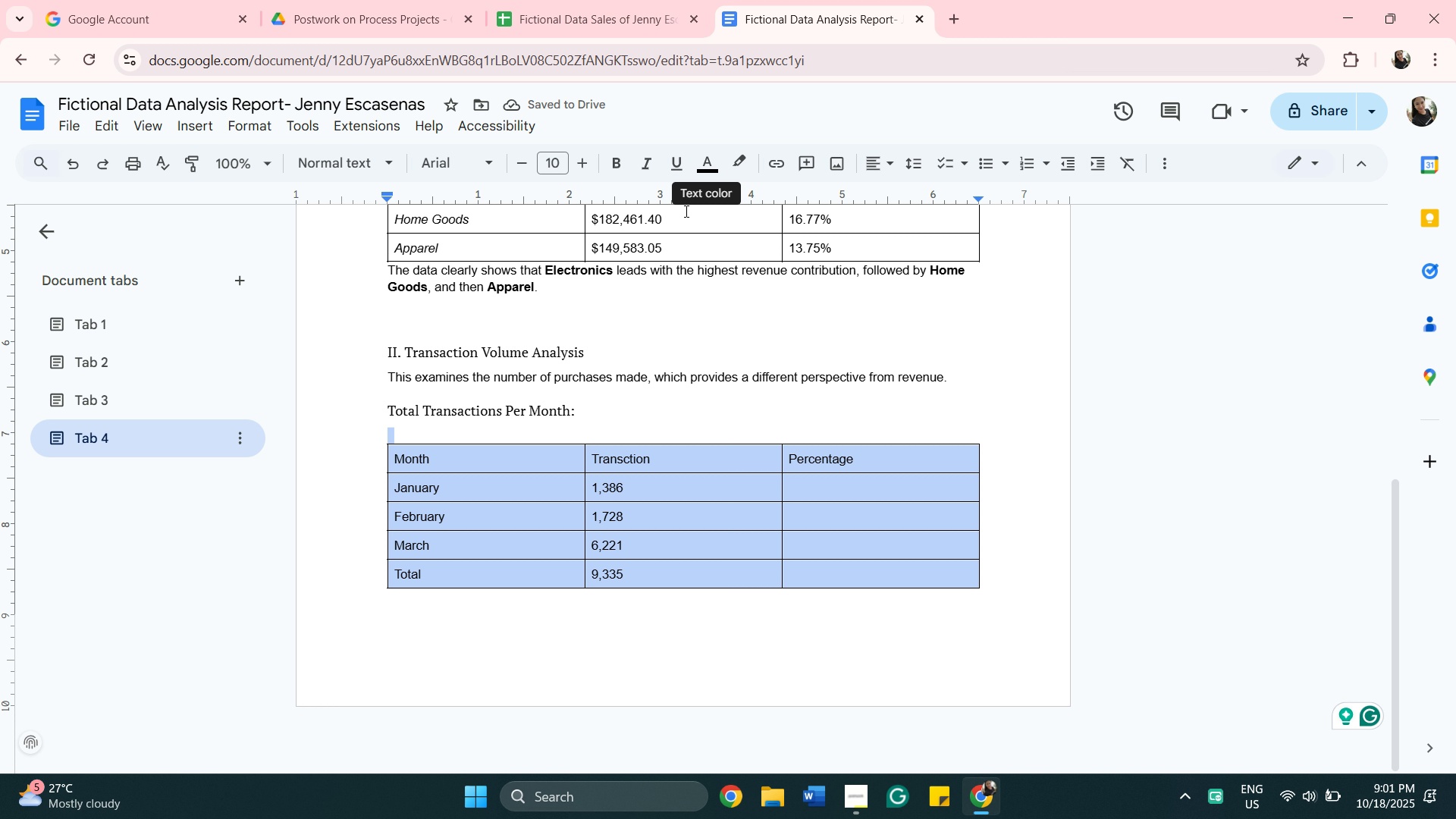 
wait(5.07)
 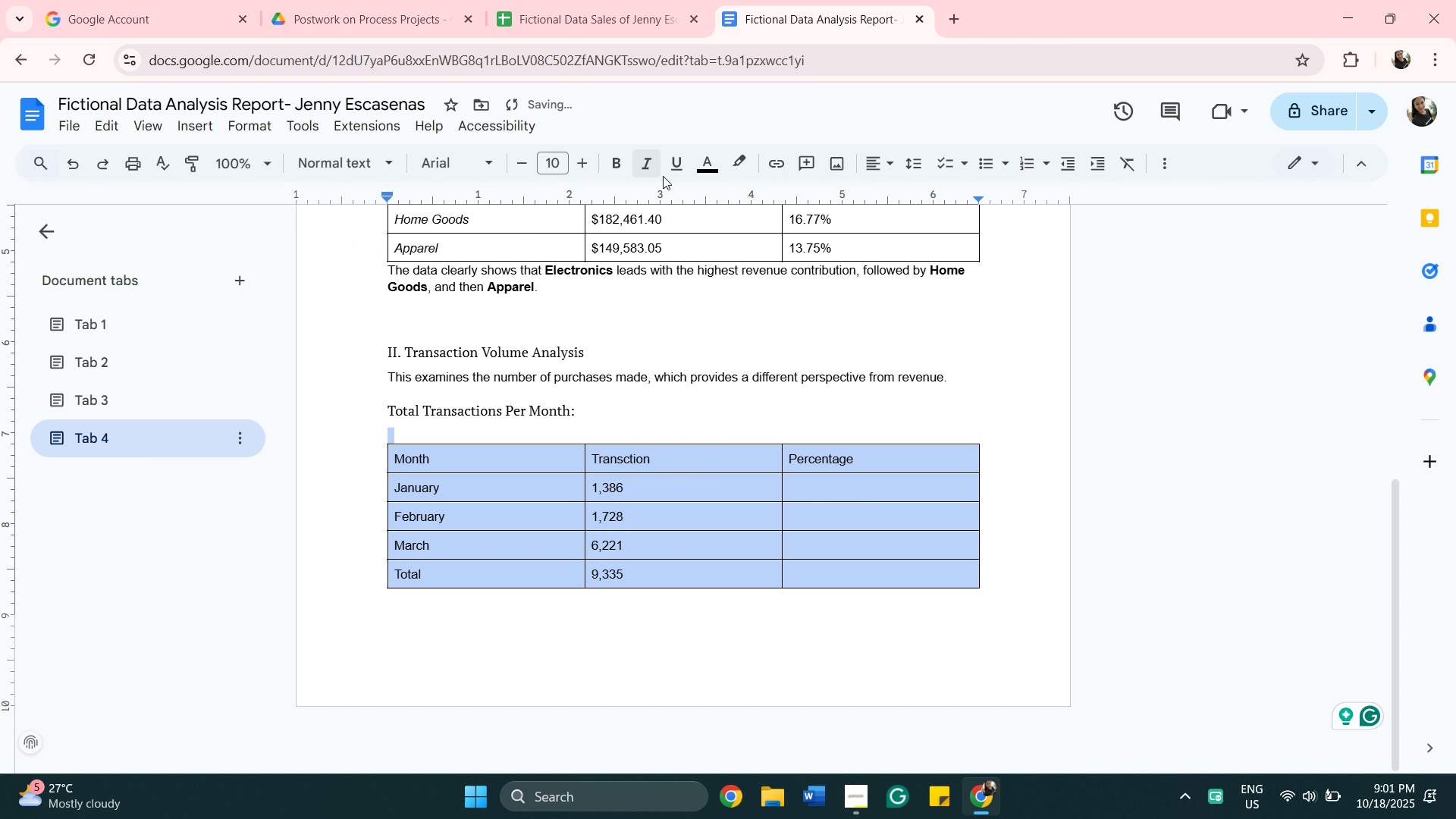 
left_click_drag(start_coordinate=[347, 324], to_coordinate=[730, 515])
 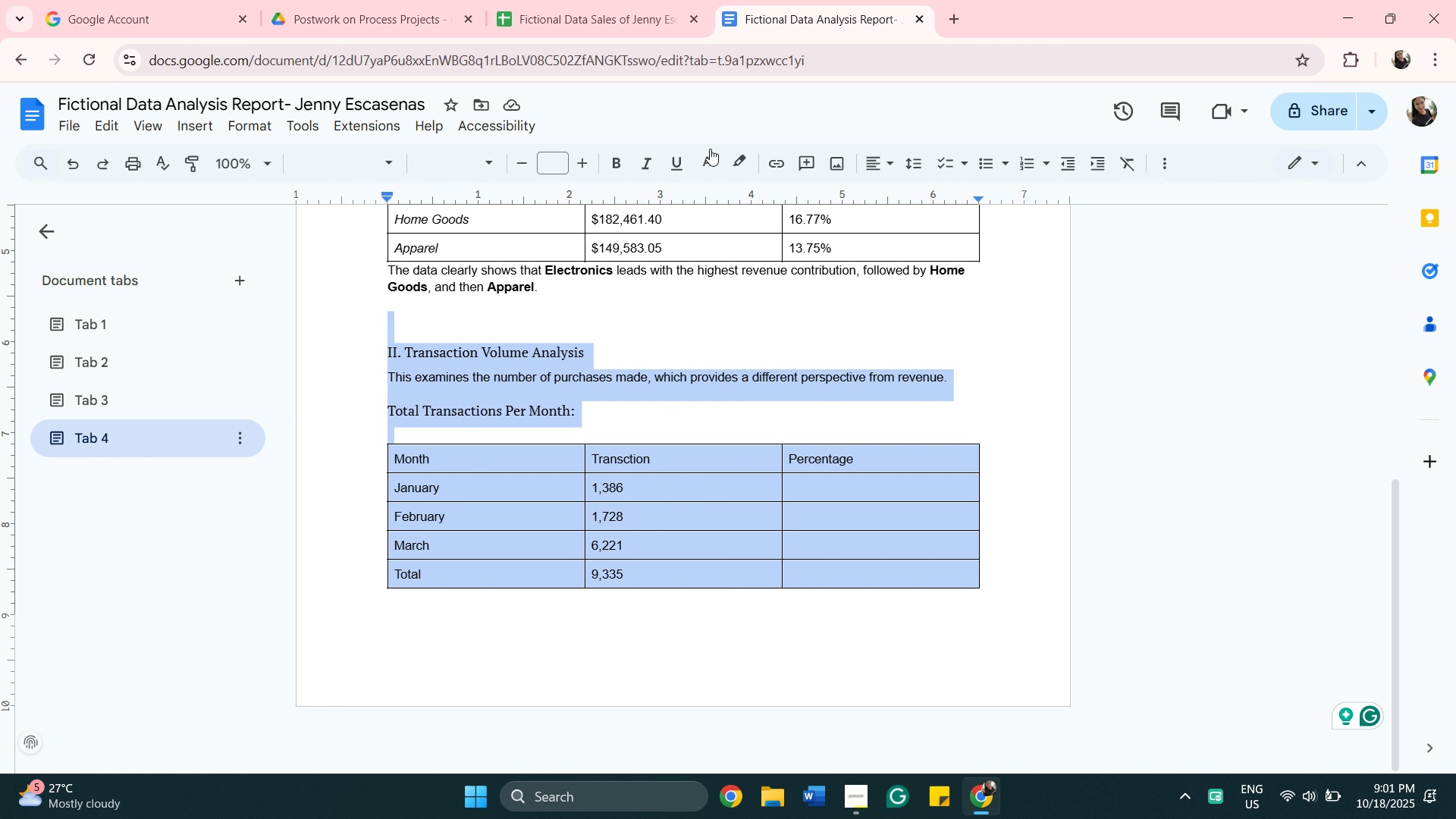 
left_click([708, 155])
 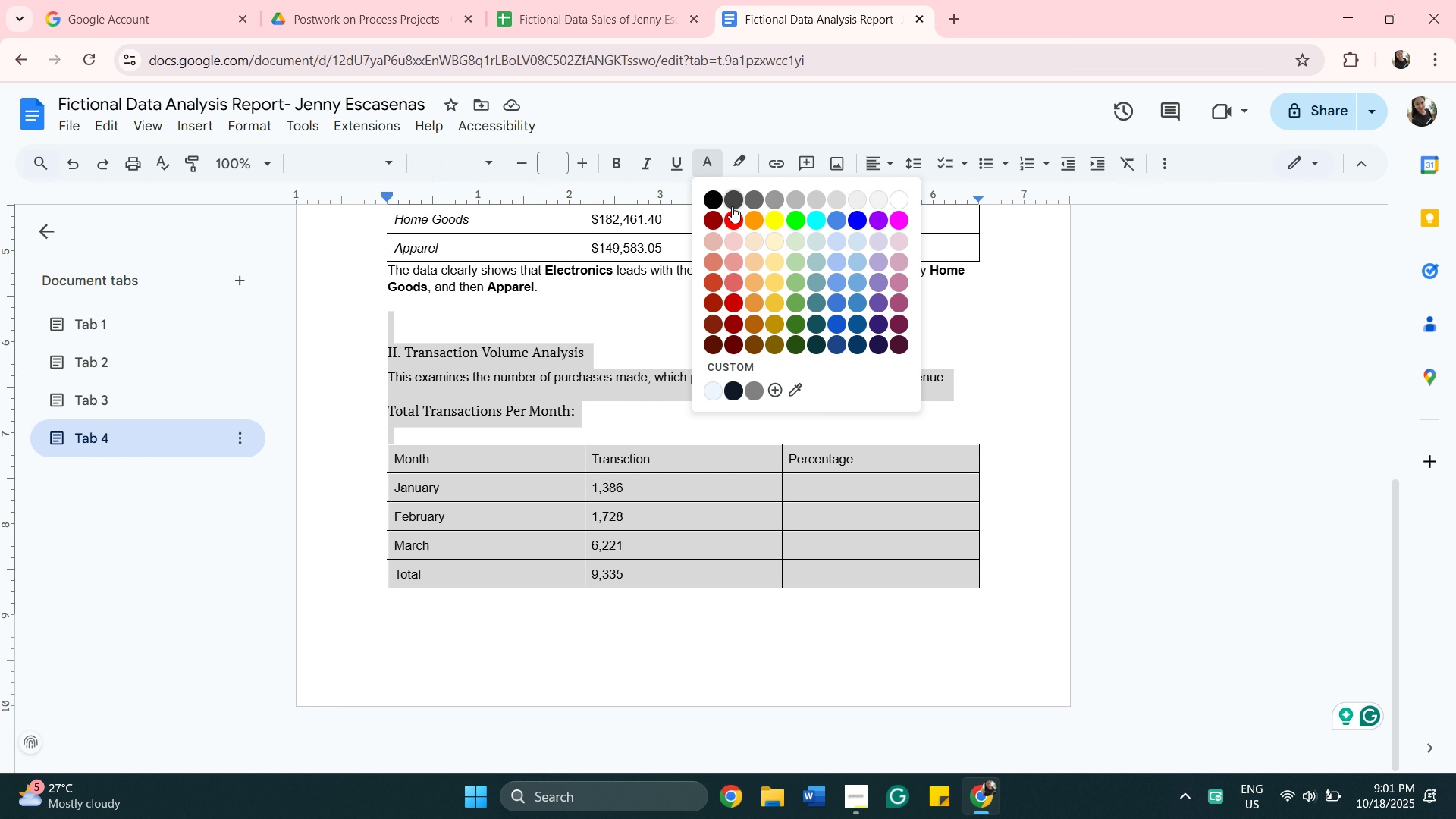 
left_click([716, 196])
 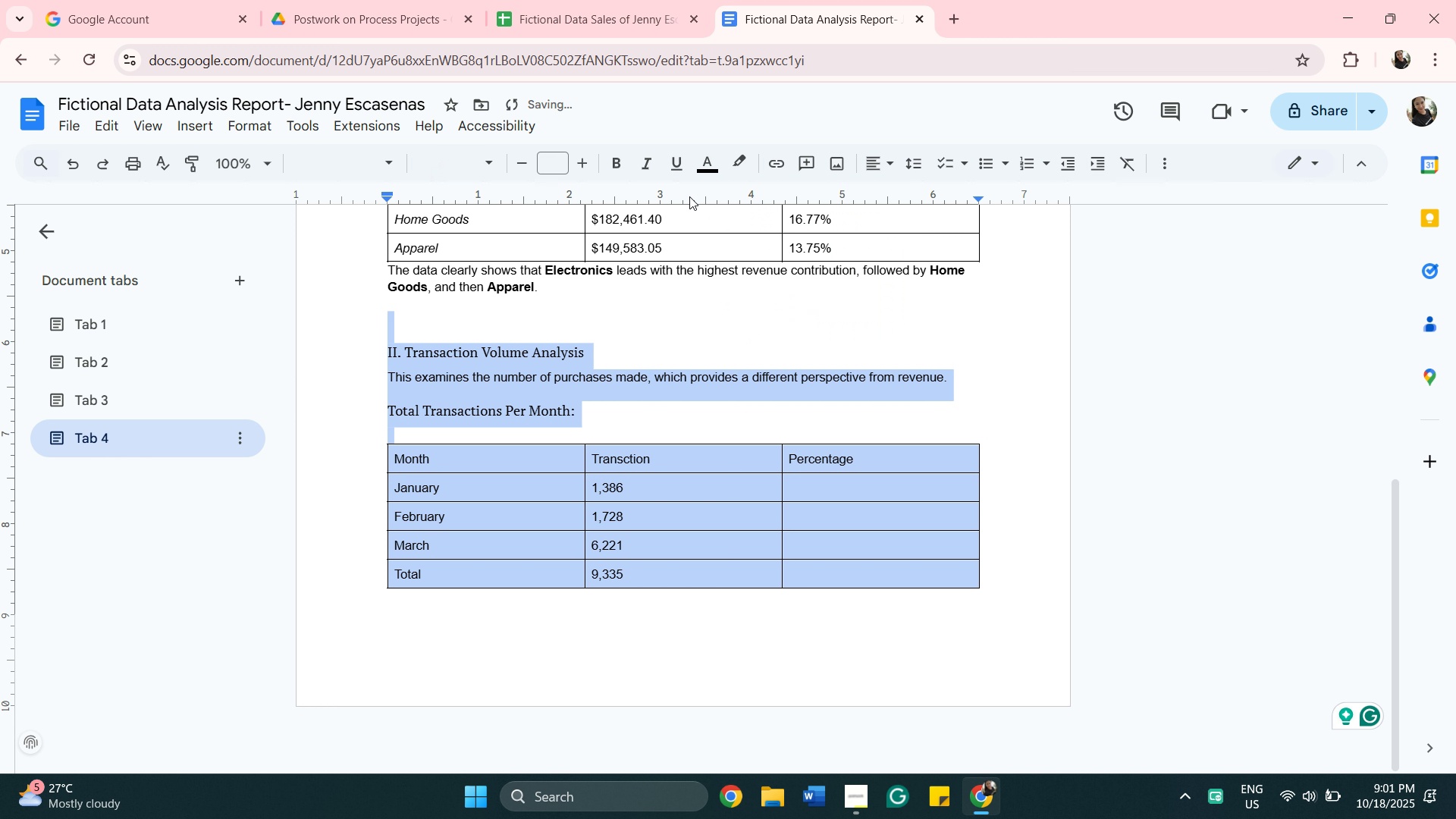 
mouse_move([583, 184])
 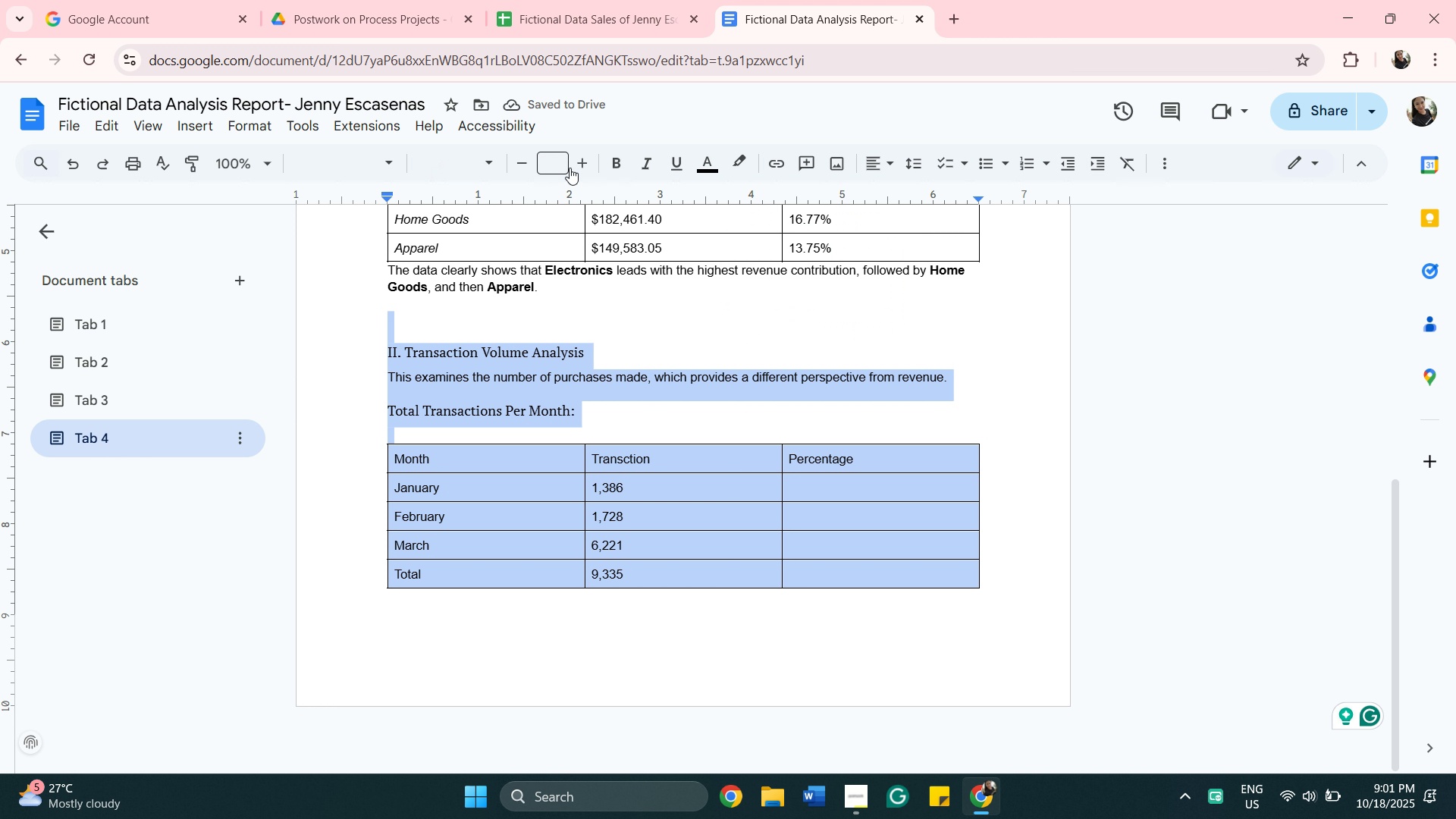 
left_click([566, 162])
 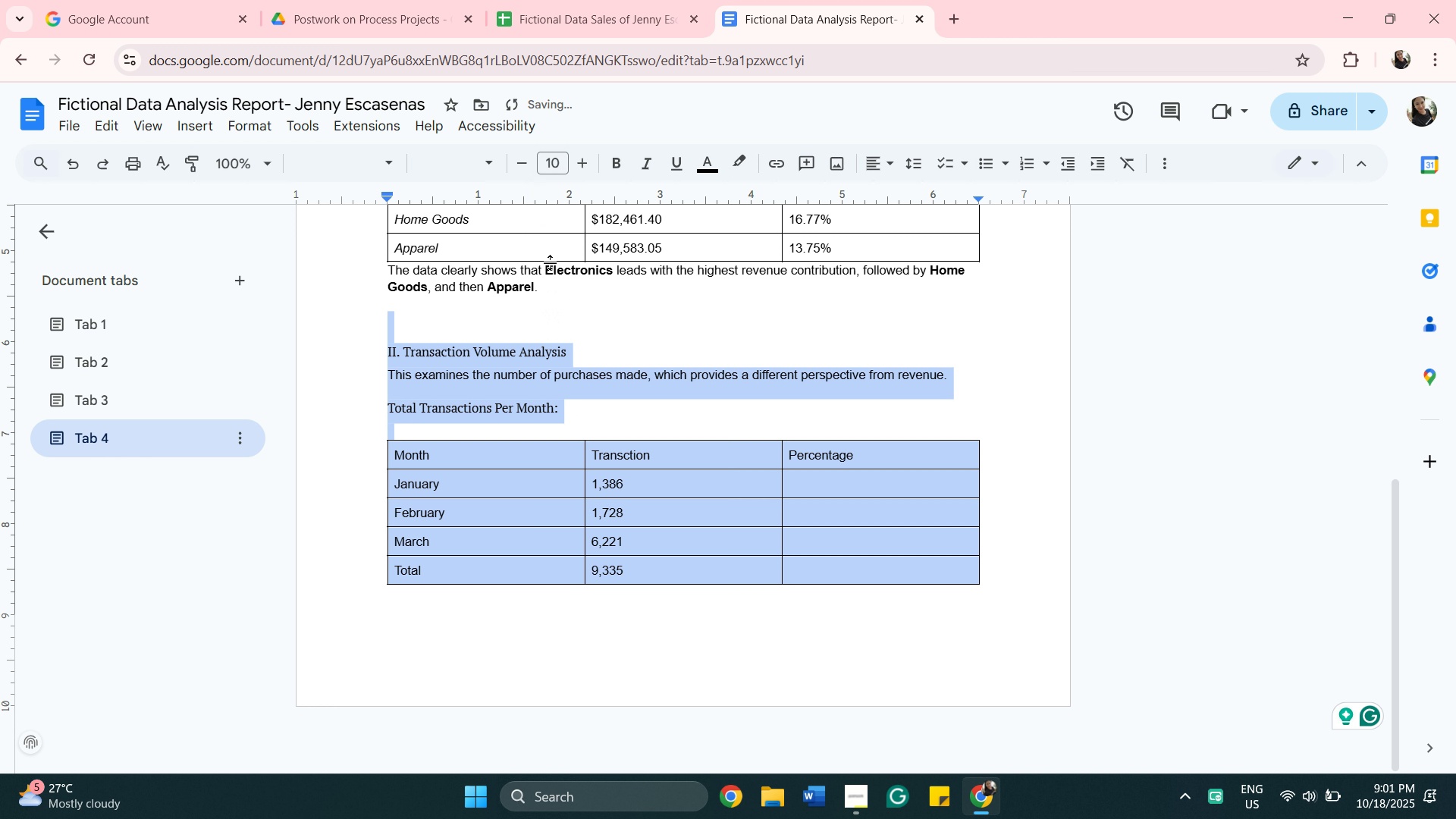 
left_click([598, 337])
 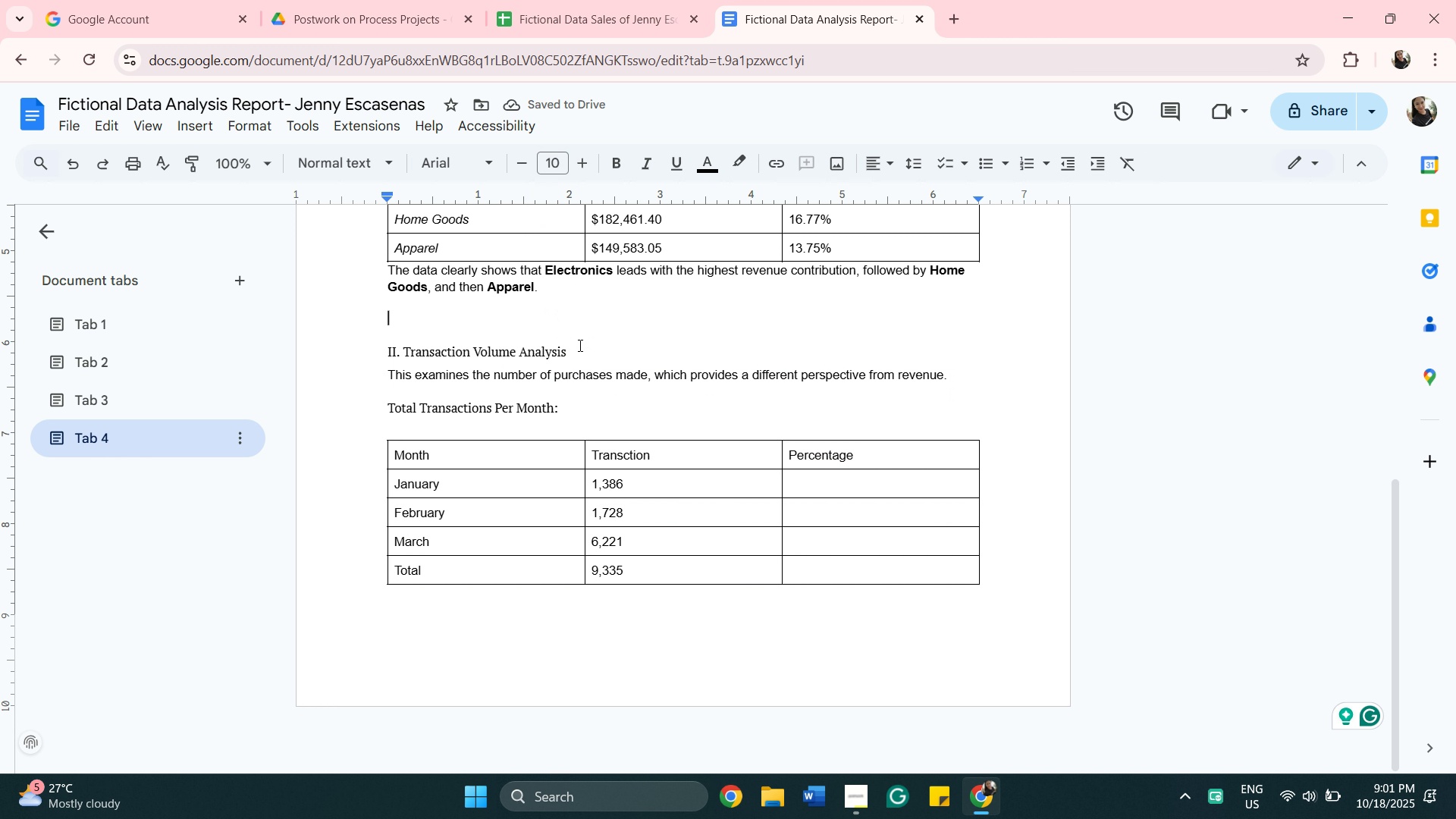 
left_click_drag(start_coordinate=[571, 353], to_coordinate=[378, 356])
 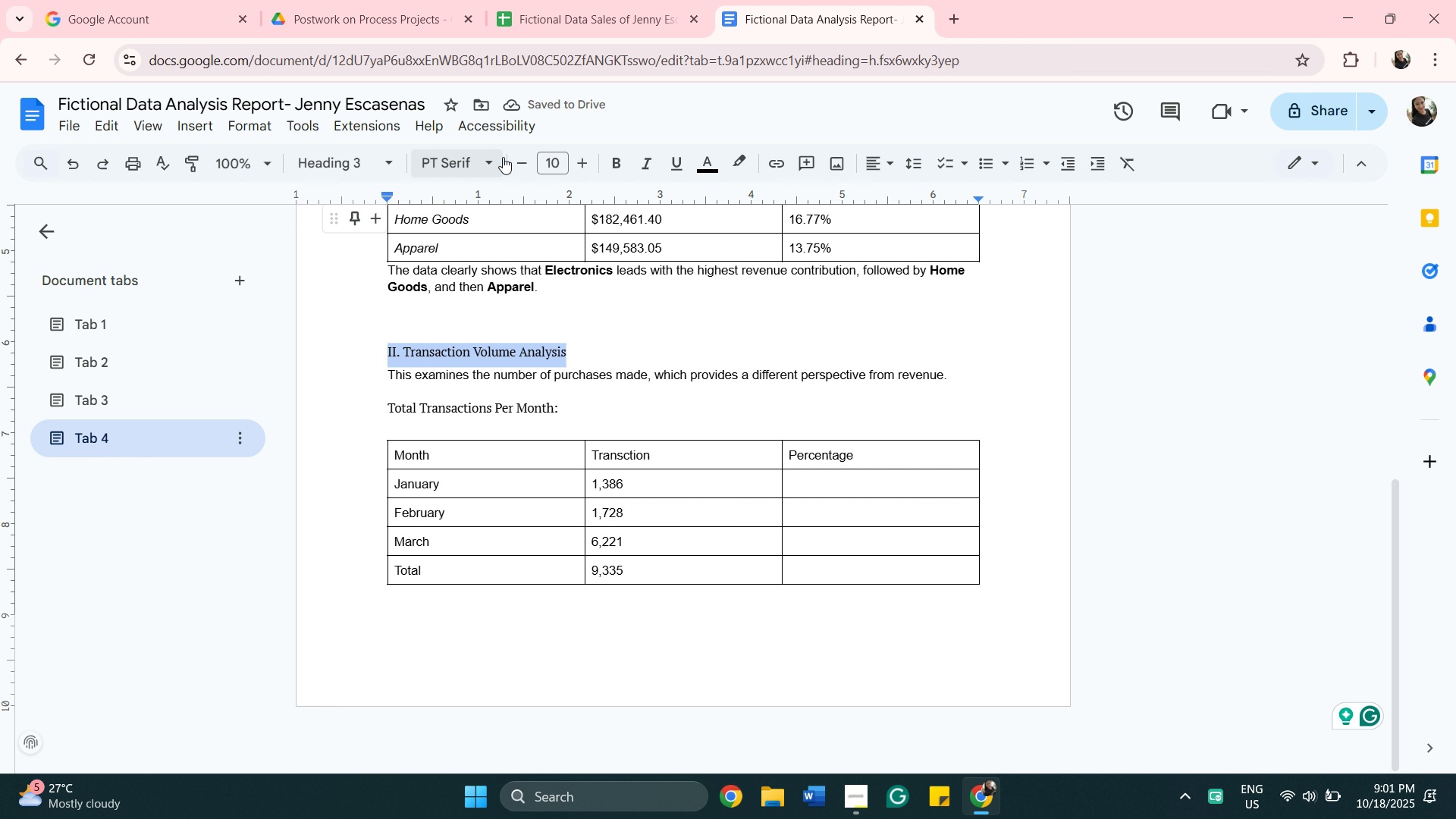 
mouse_move([535, 170])
 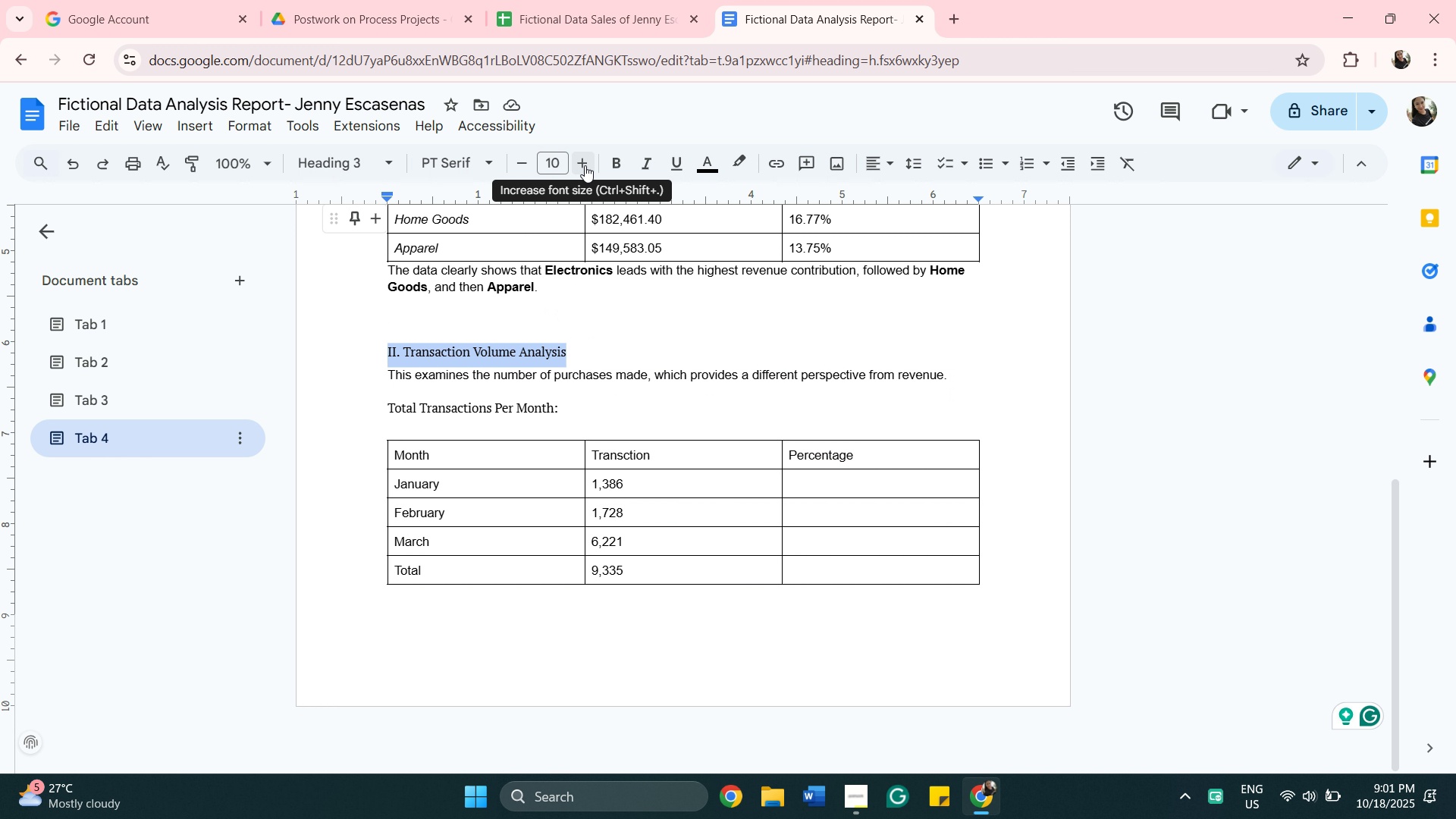 
left_click([586, 165])
 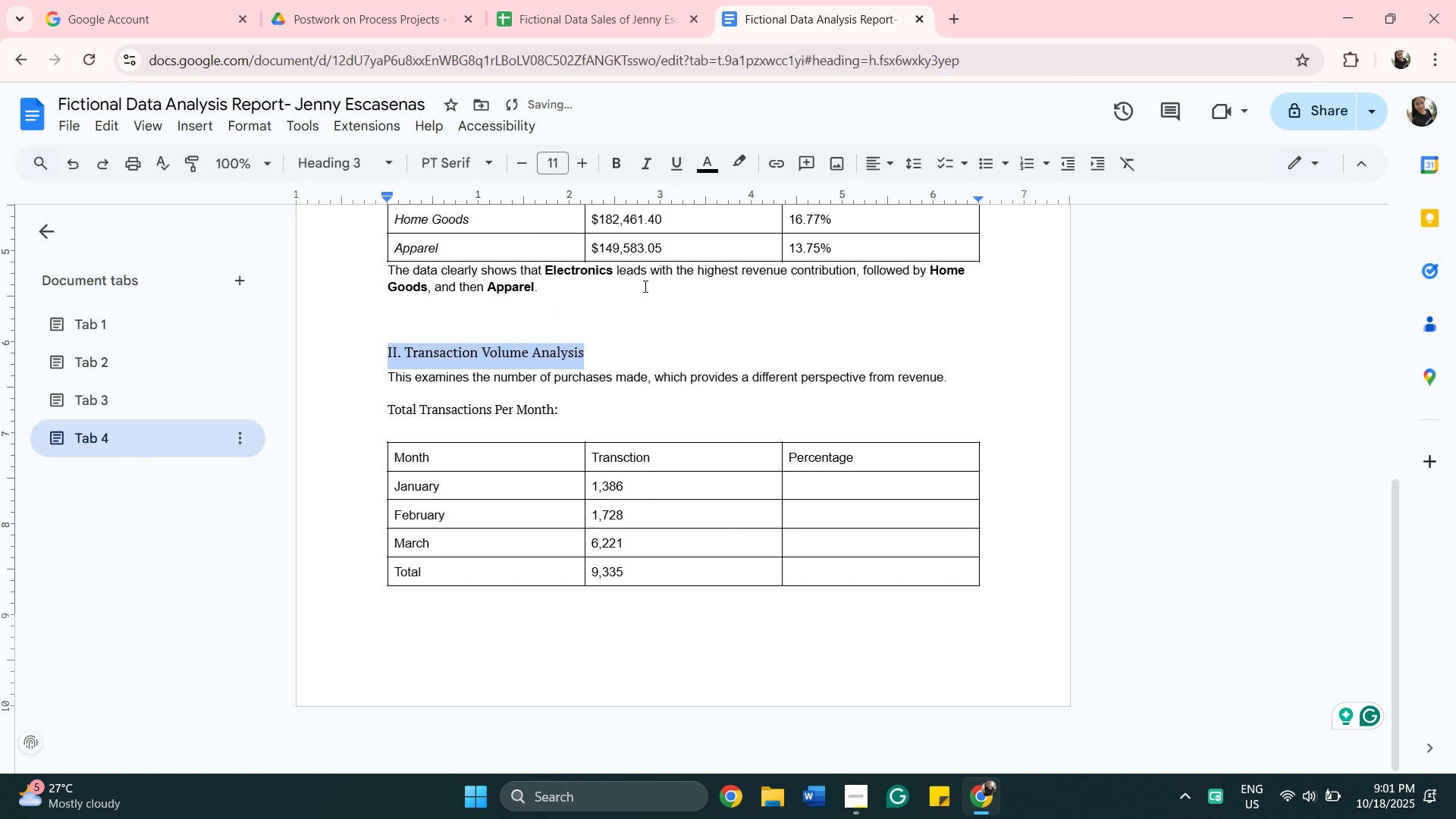 
left_click([653, 306])
 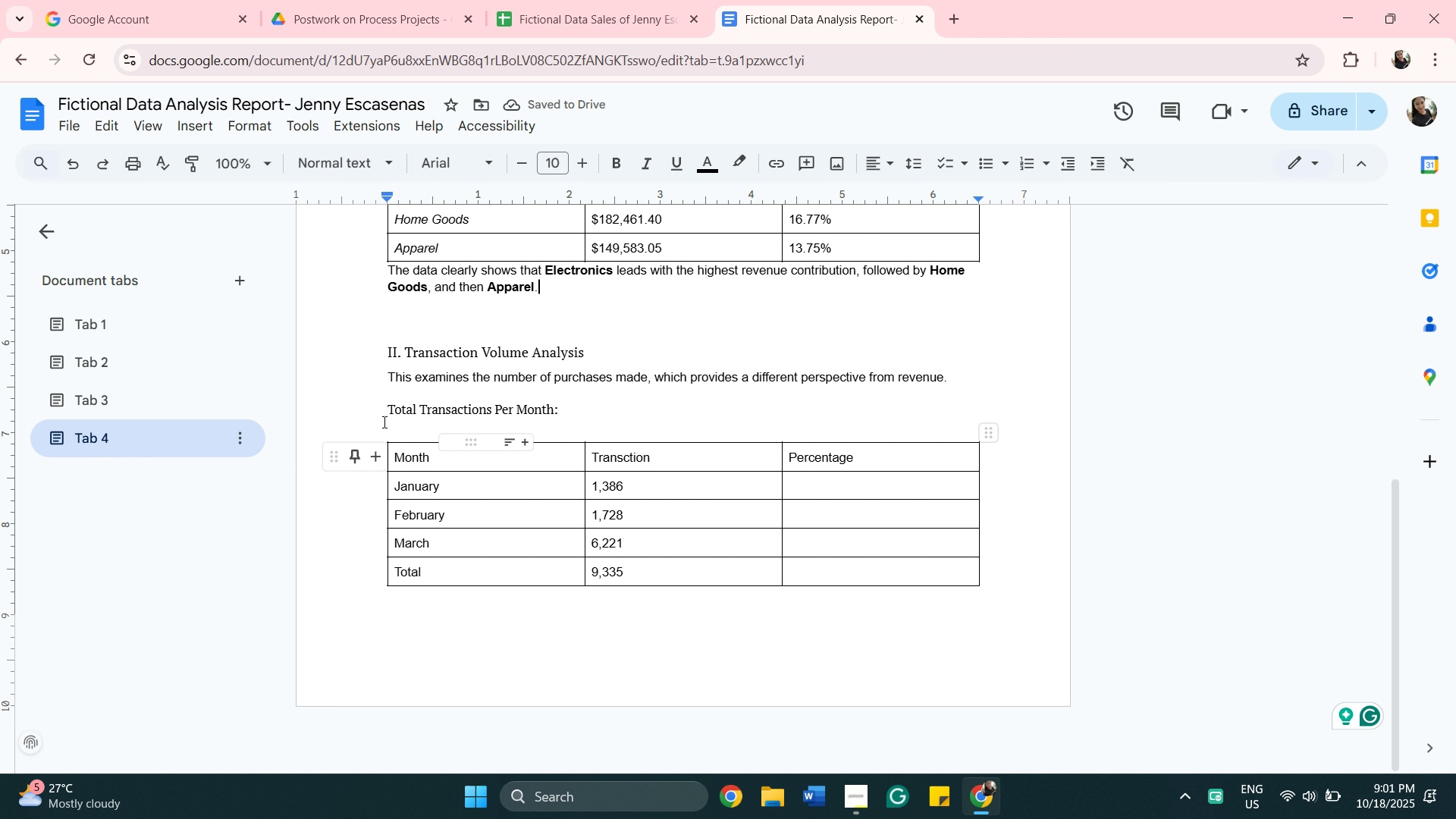 
scroll: coordinate [729, 309], scroll_direction: up, amount: 6.0
 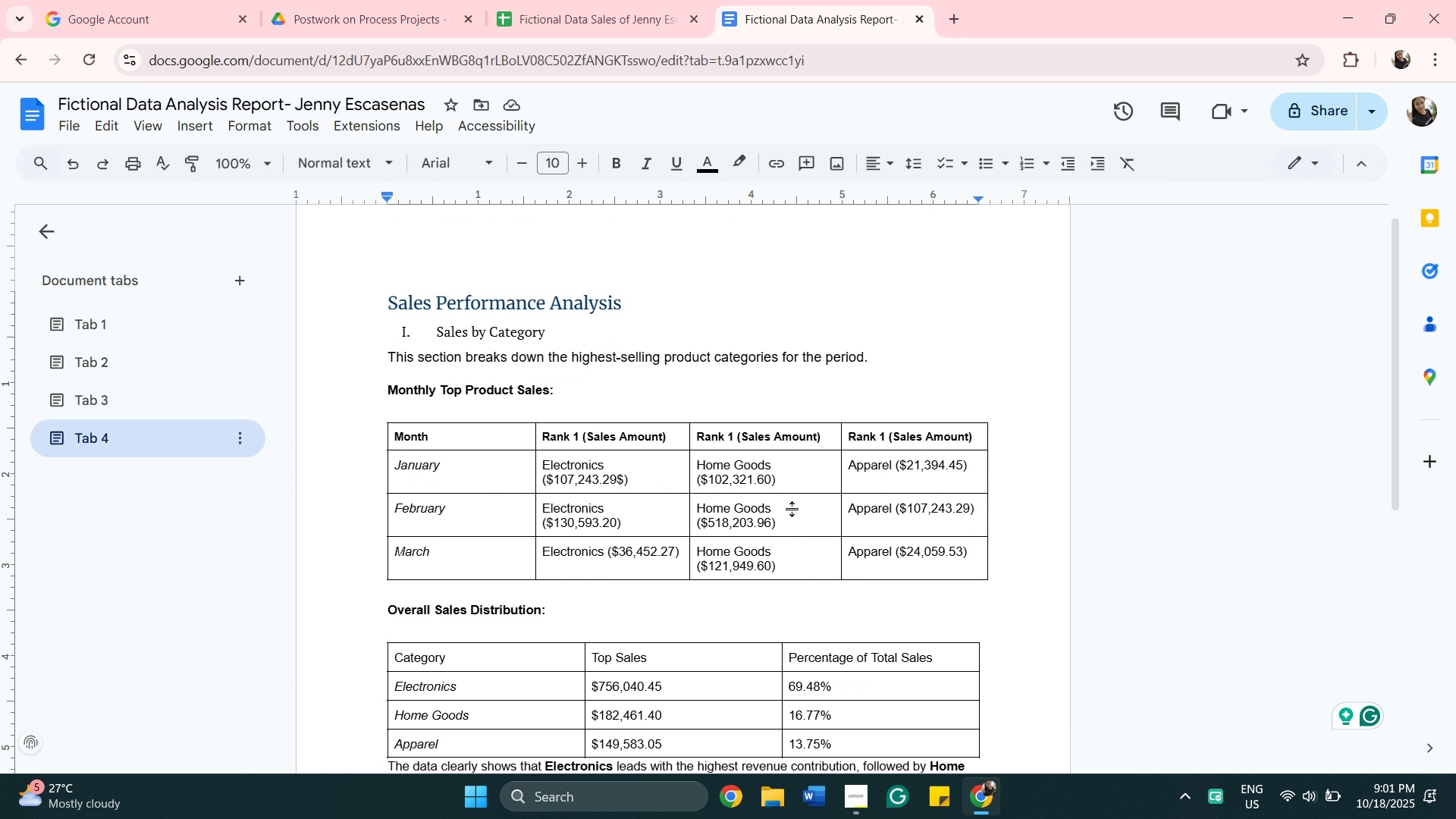 
scroll: coordinate [761, 762], scroll_direction: down, amount: 5.0
 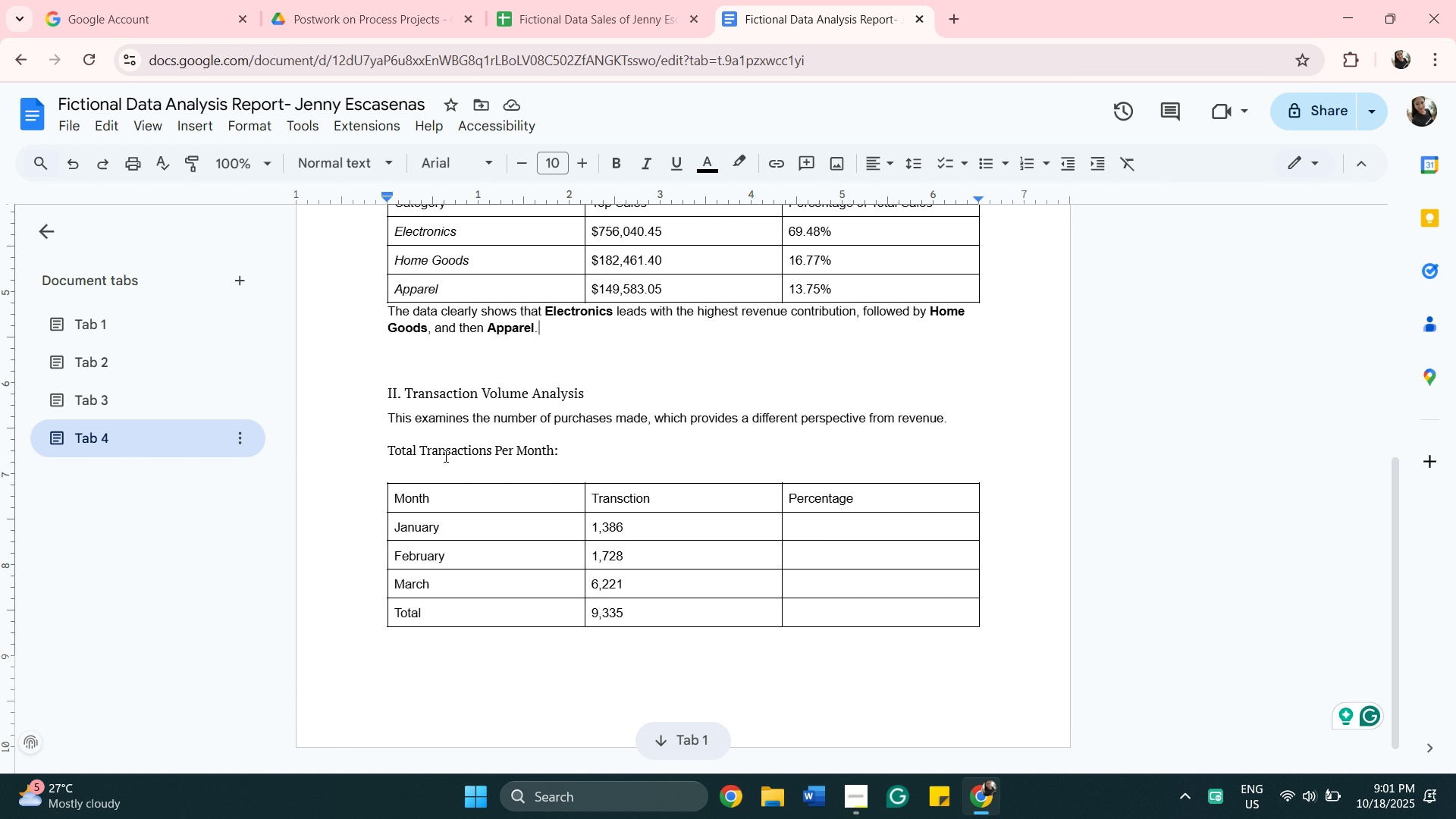 
scroll: coordinate [444, 456], scroll_direction: up, amount: 1.0
 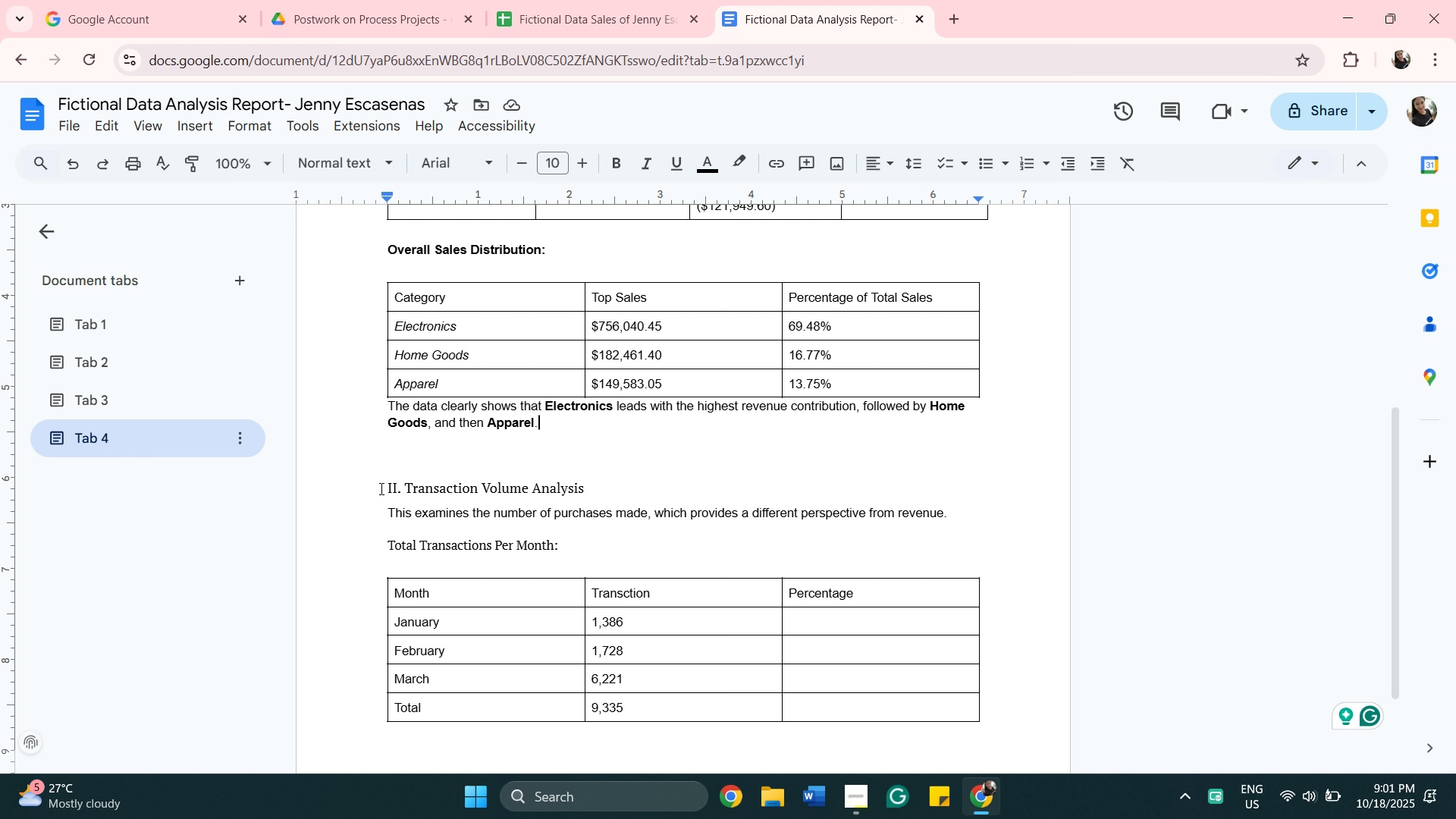 
scroll: coordinate [649, 504], scroll_direction: down, amount: 3.0
 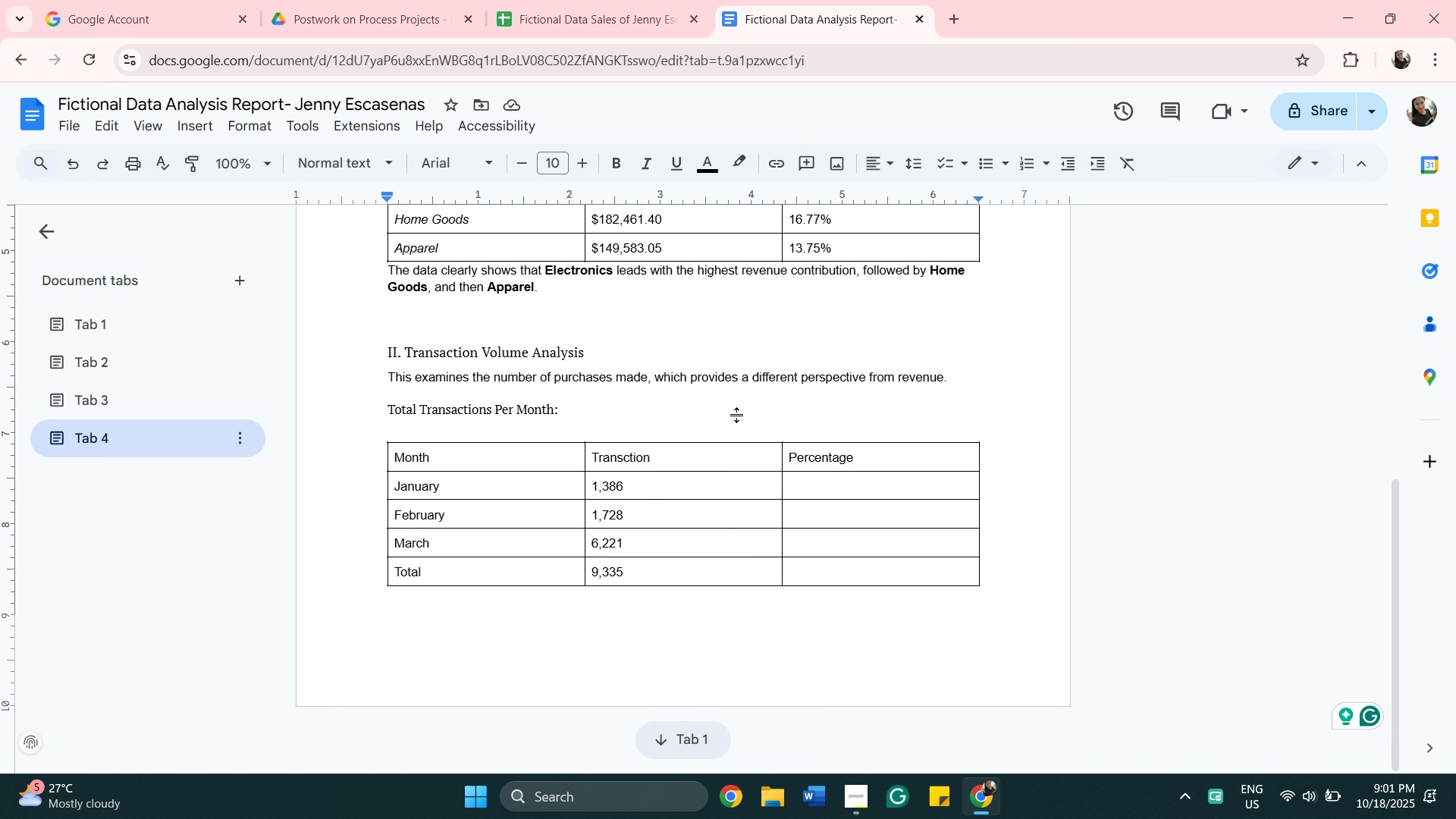 
wait(9.68)
 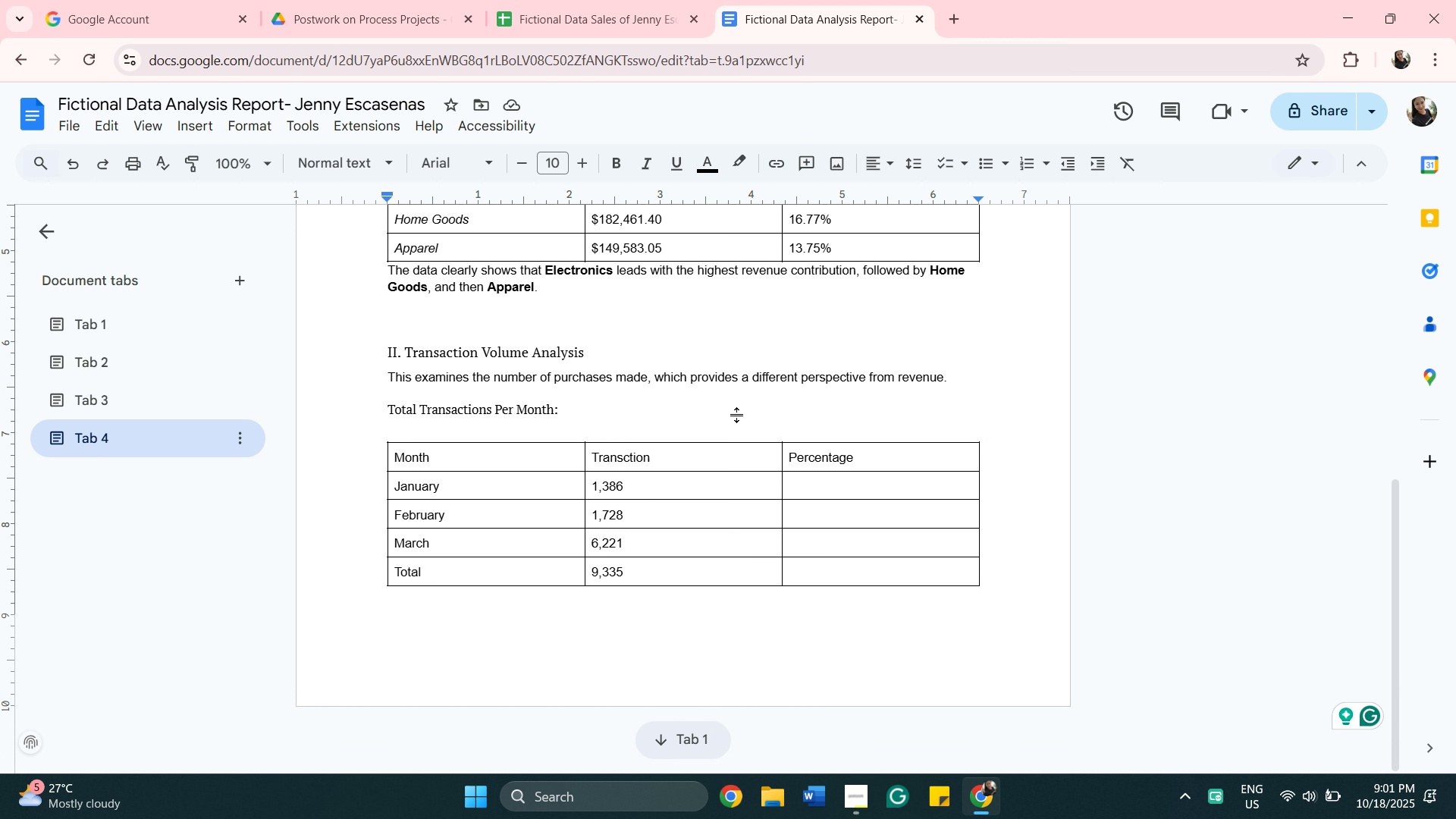 
scroll: coordinate [620, 386], scroll_direction: up, amount: 3.0
 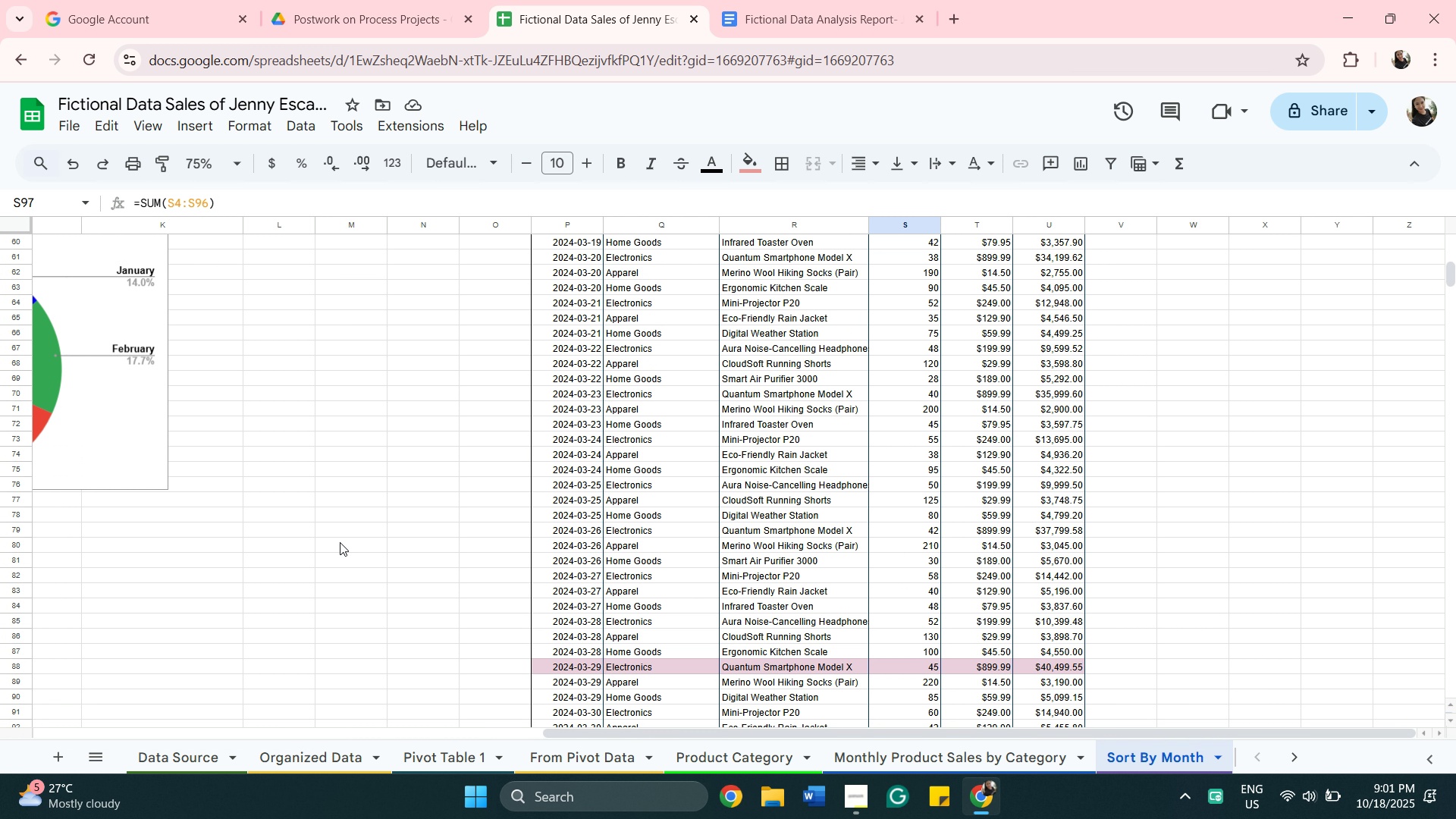 
scroll: coordinate [340, 542], scroll_direction: down, amount: 3.0
 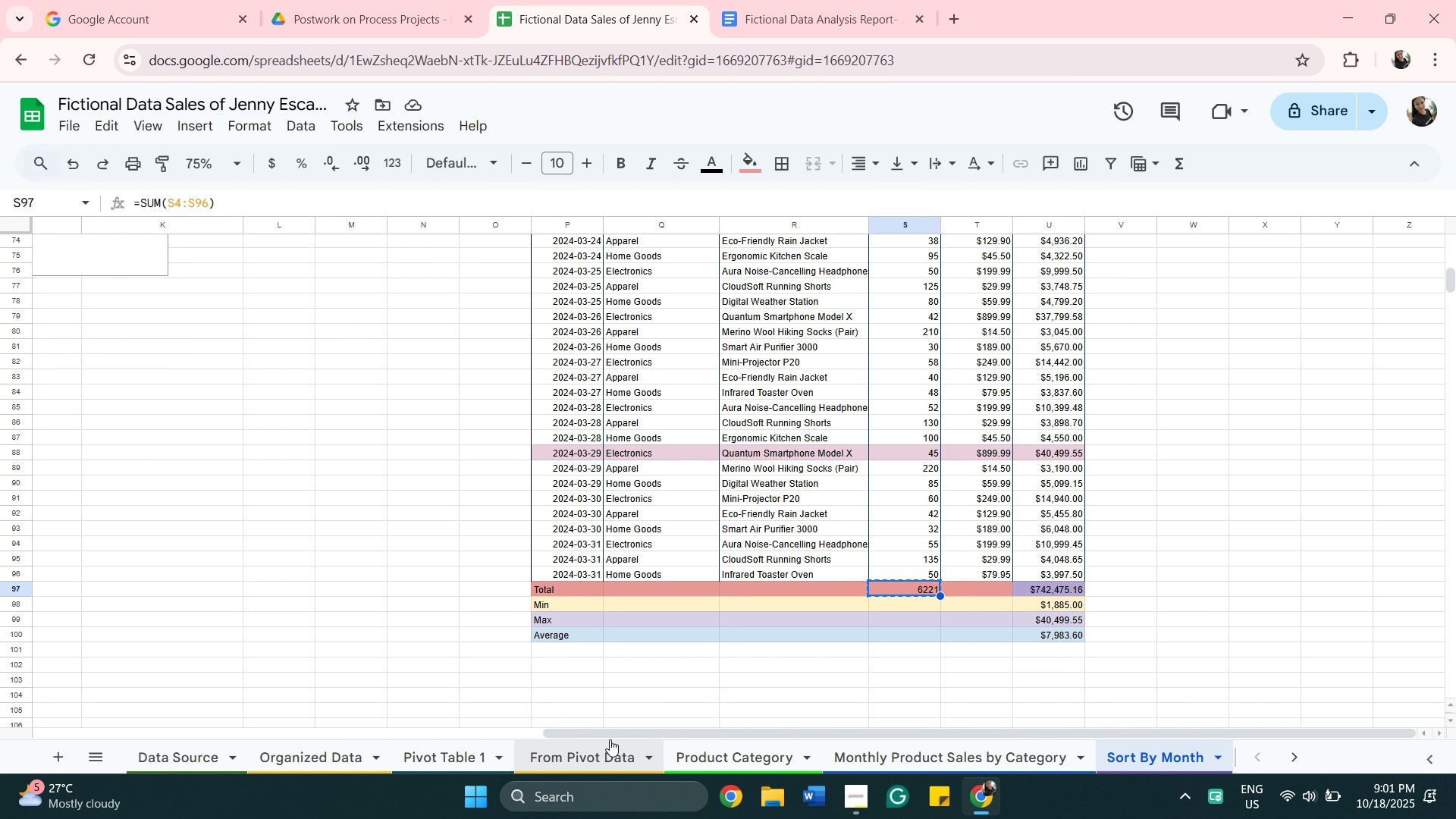 
left_click_drag(start_coordinate=[607, 733], to_coordinate=[0, 644])
 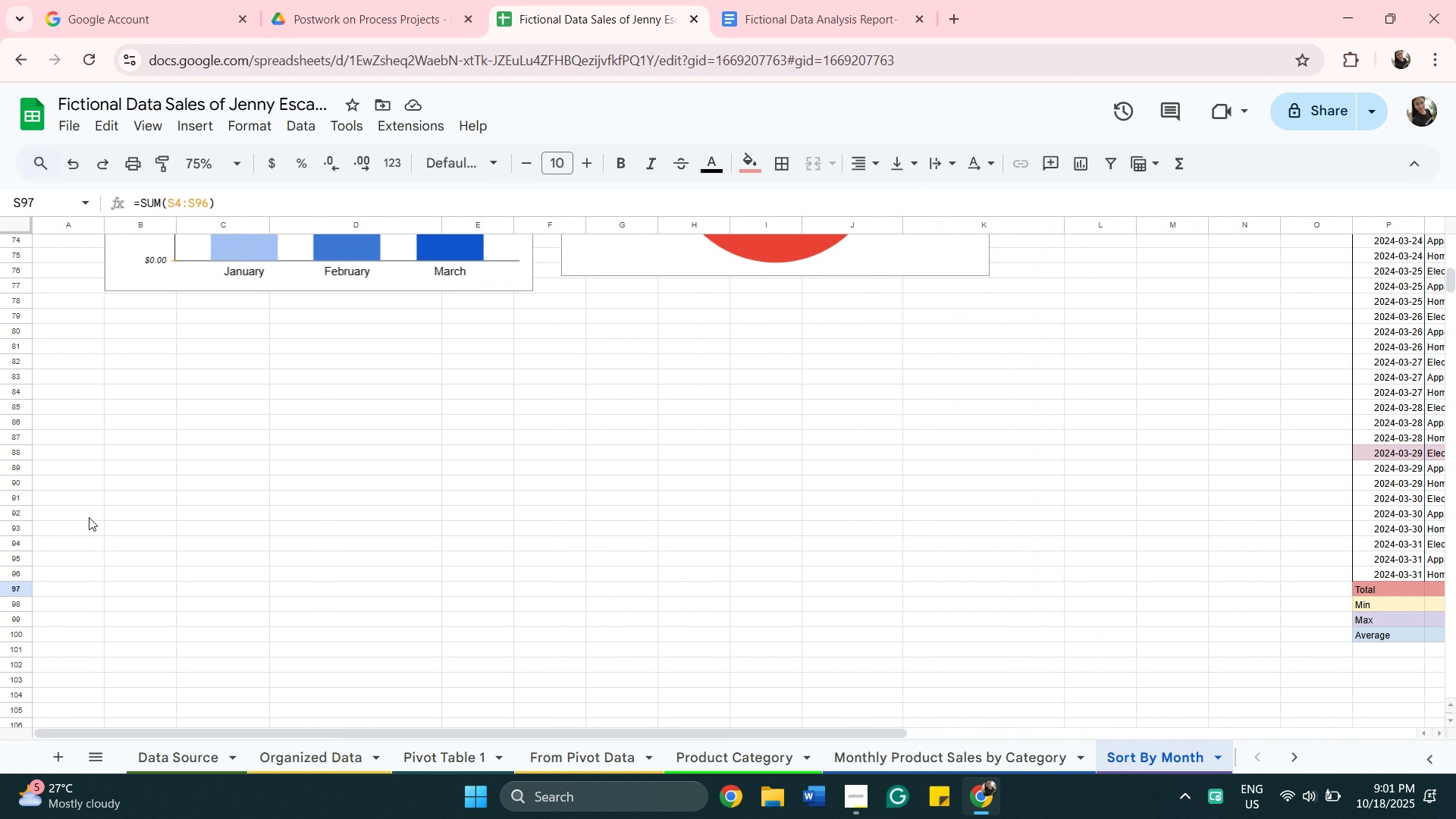 
scroll: coordinate [102, 518], scroll_direction: up, amount: 7.0
 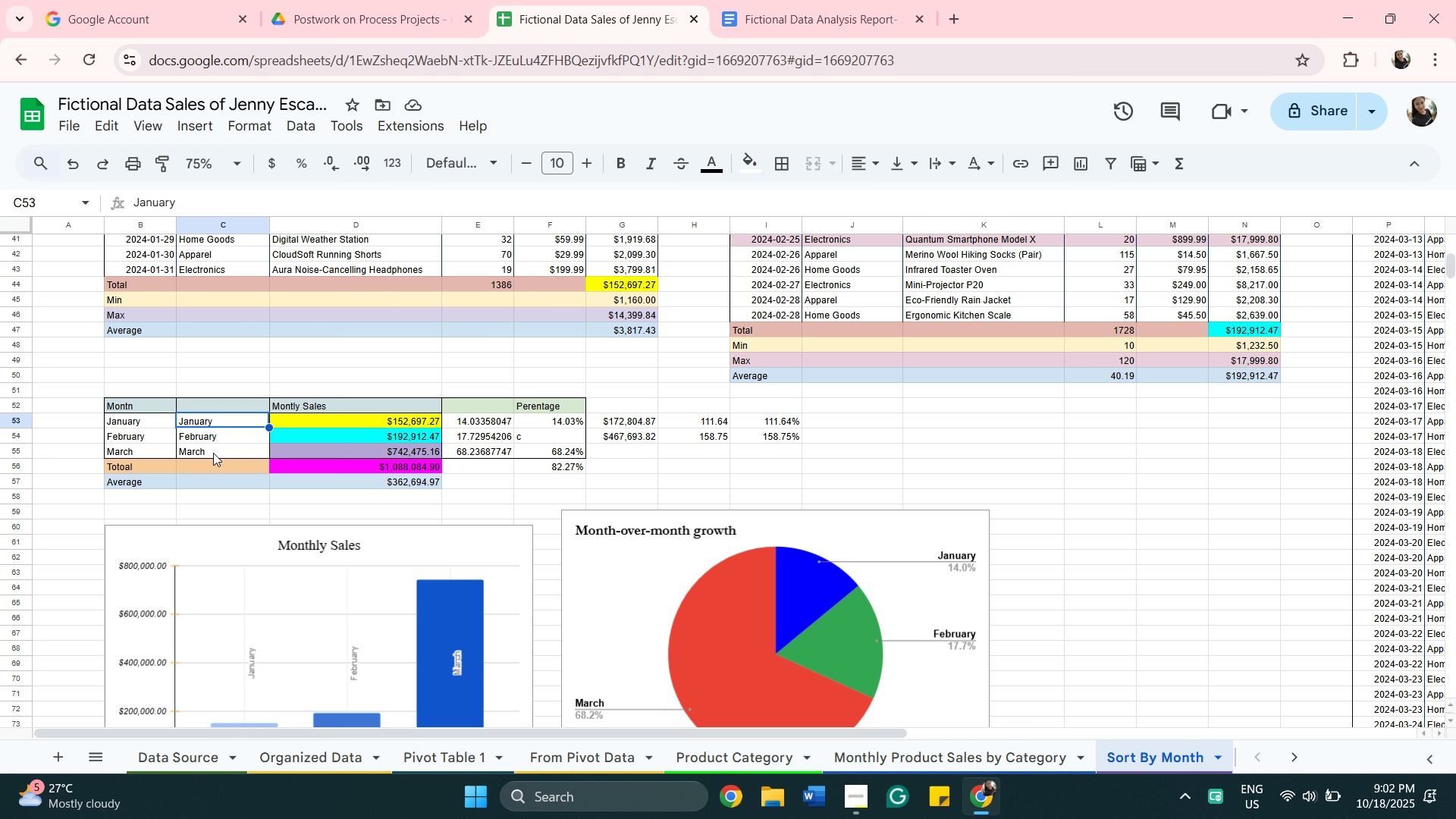 
wait(6.2)
 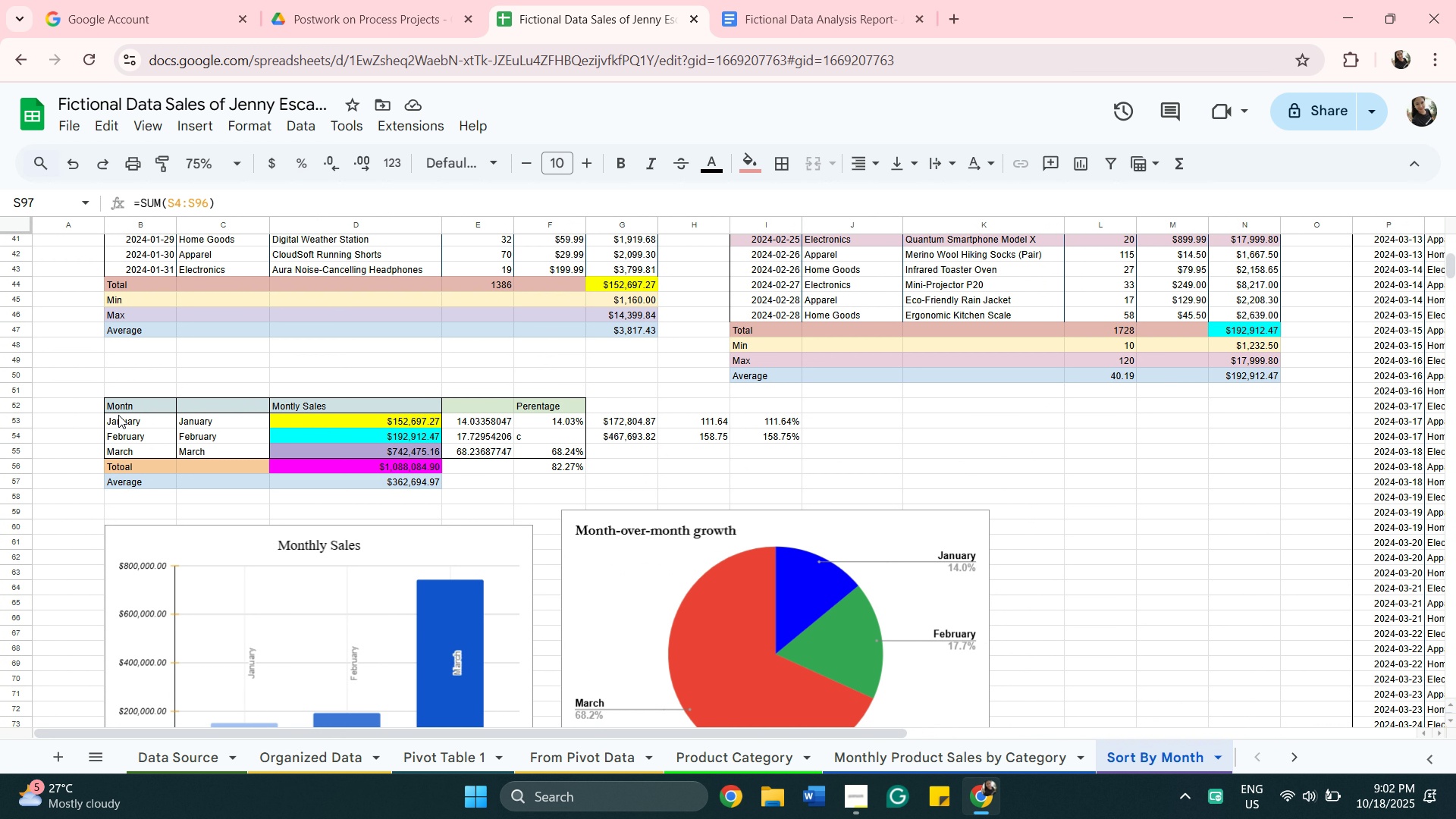 
hold_key(key=ShiftLeft, duration=0.48)
 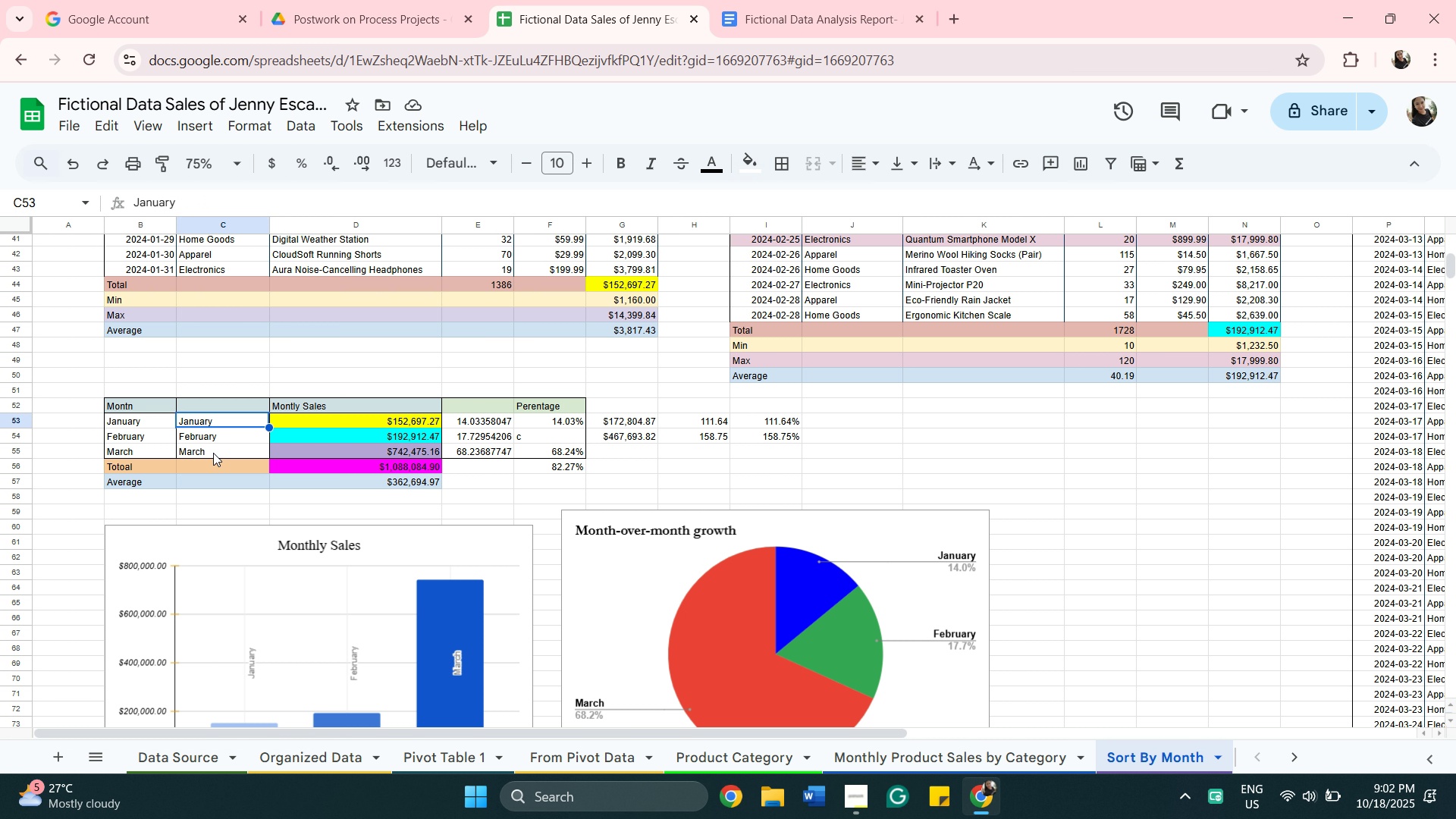 
hold_key(key=ShiftLeft, duration=0.6)
left_click([213, 453])
 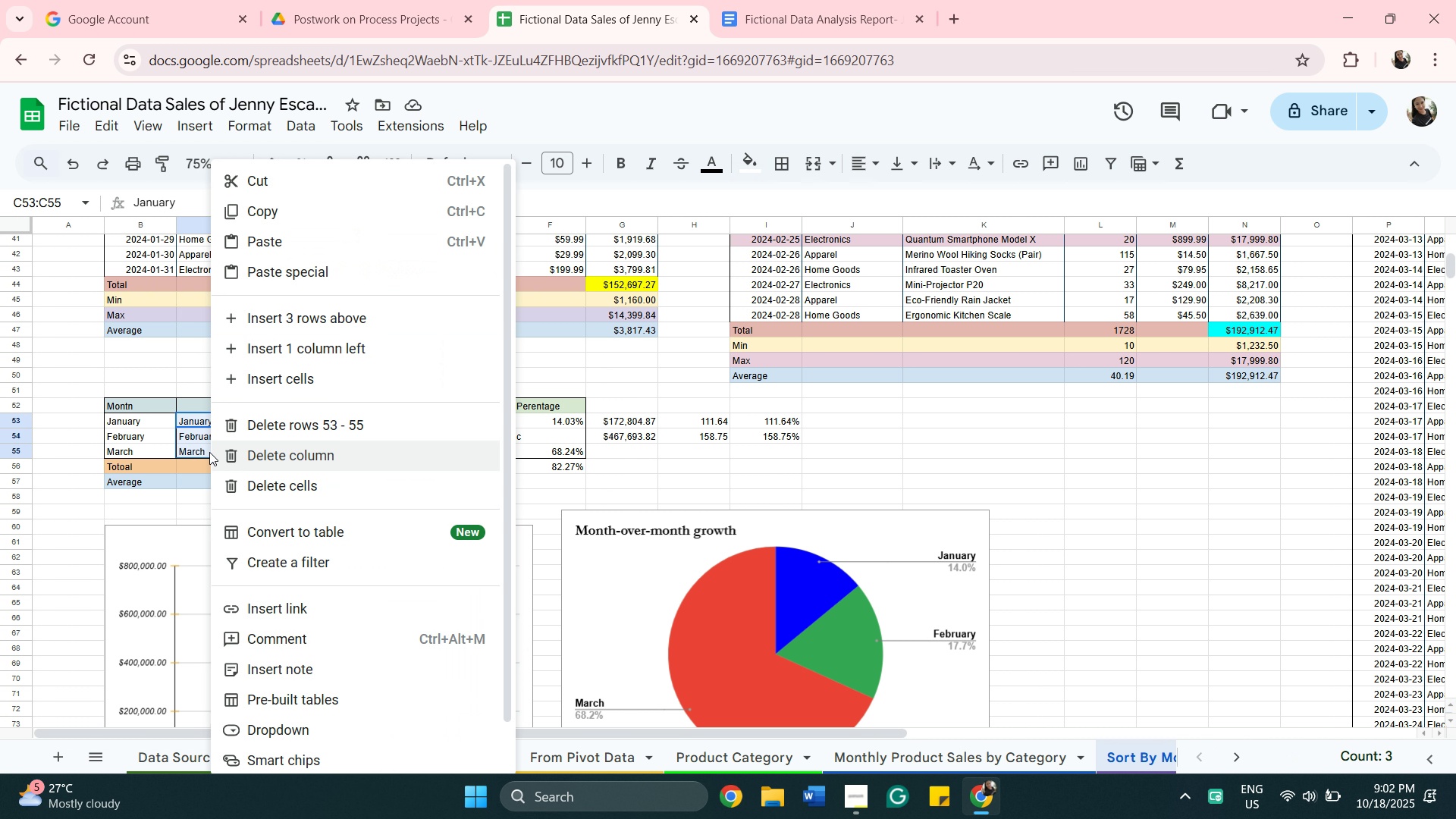 
left_click([269, 214])
 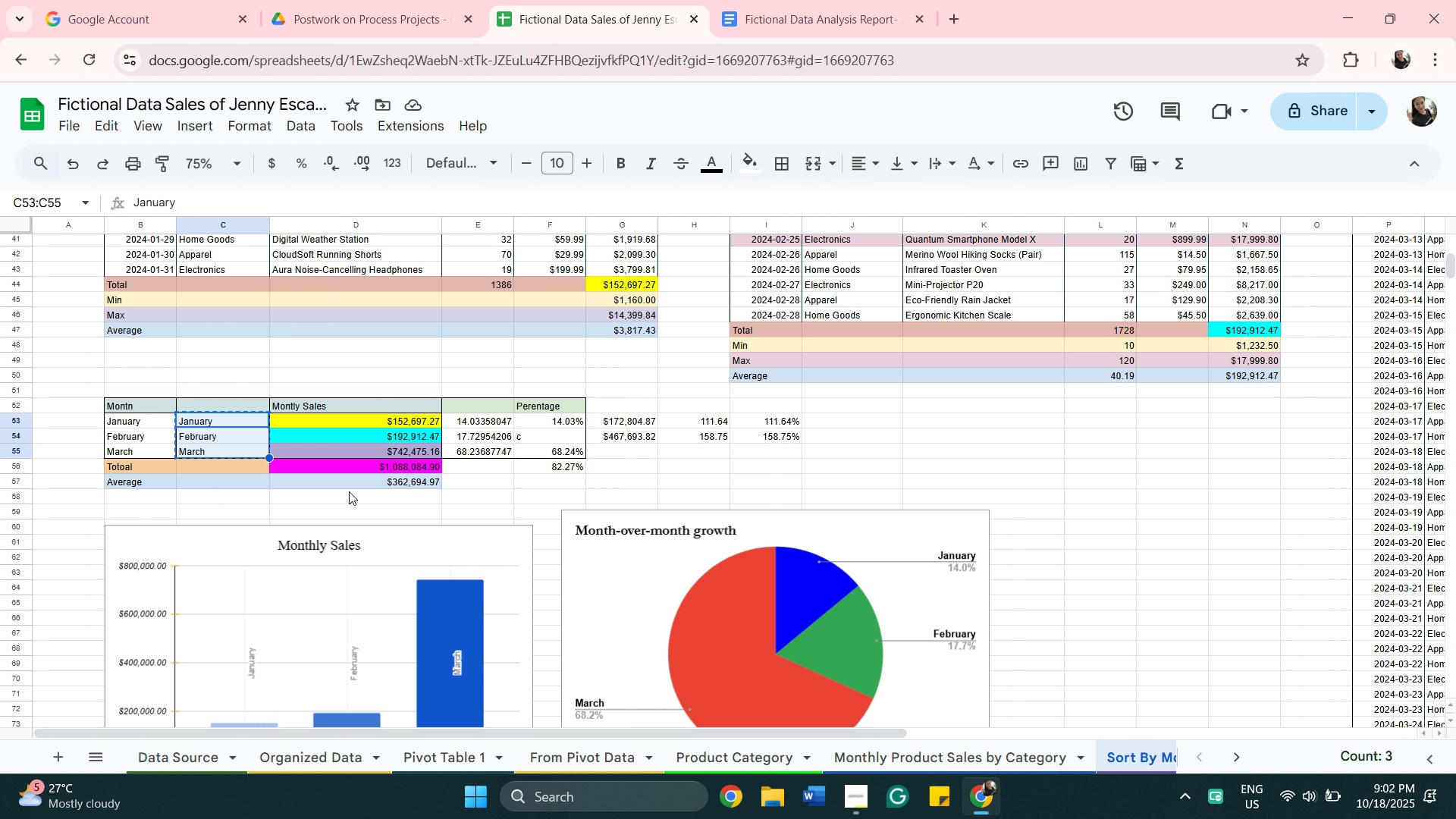 
key(Backspace)
 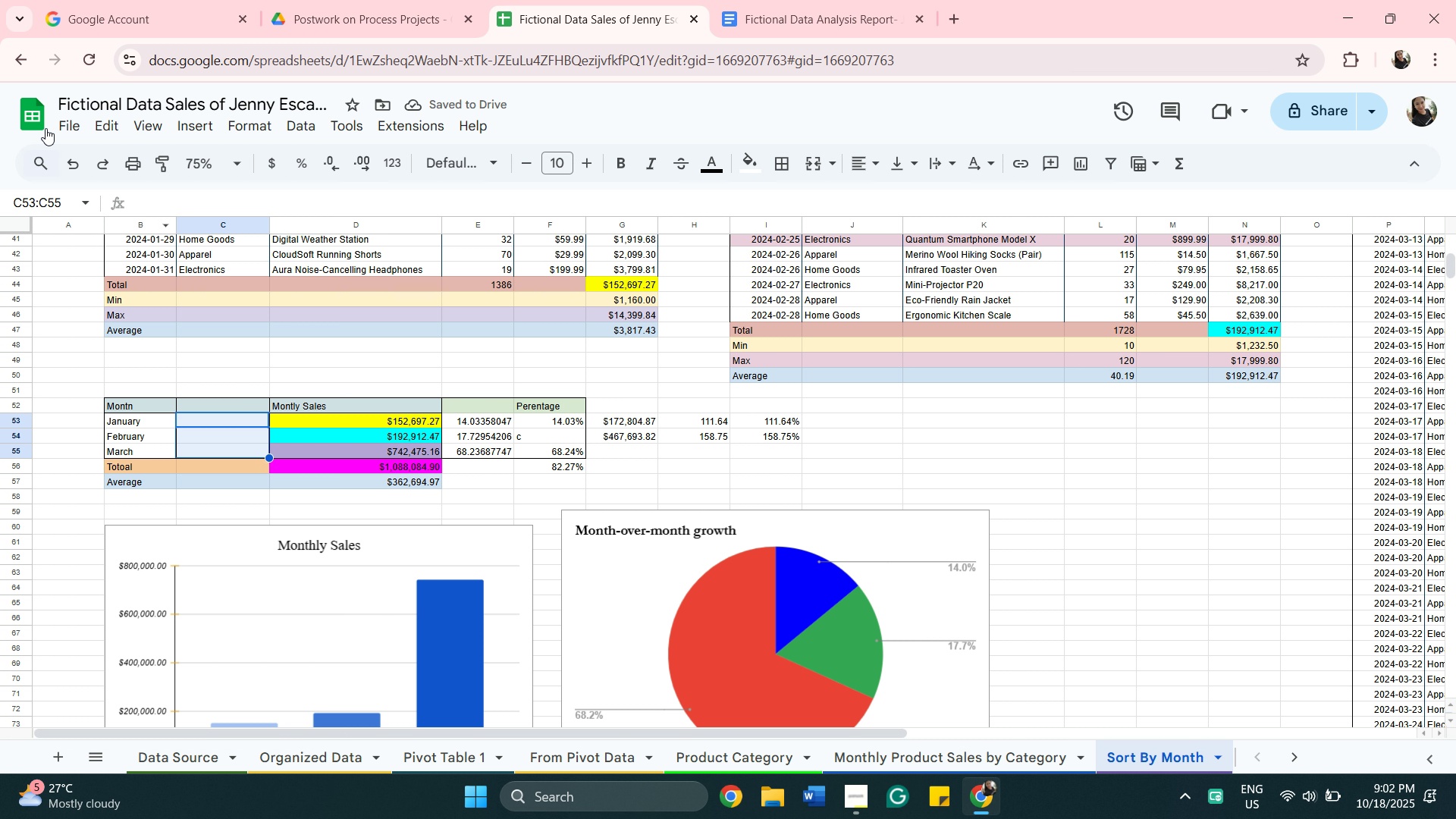 
wait(8.27)
 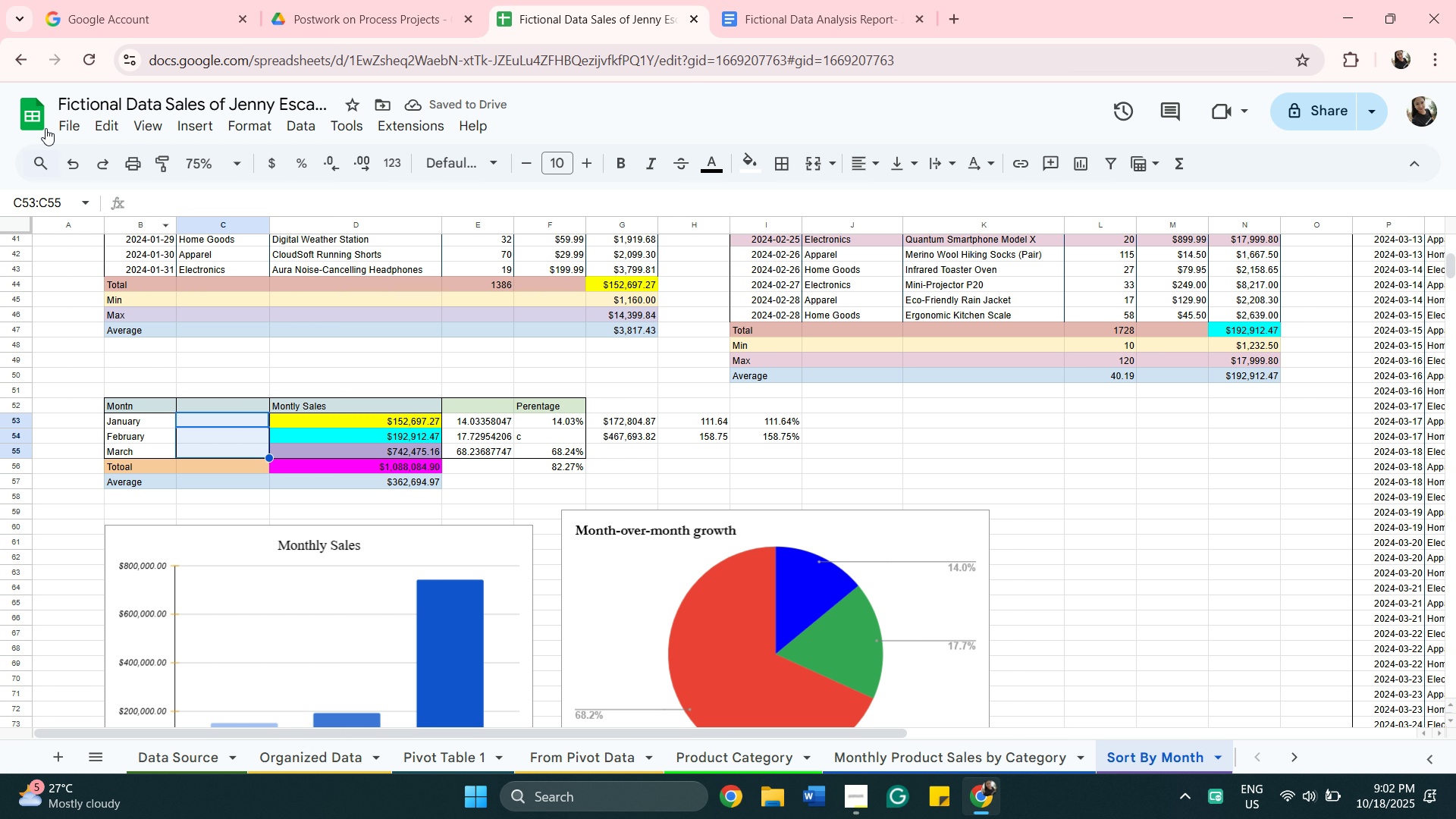 
left_click([67, 158])
 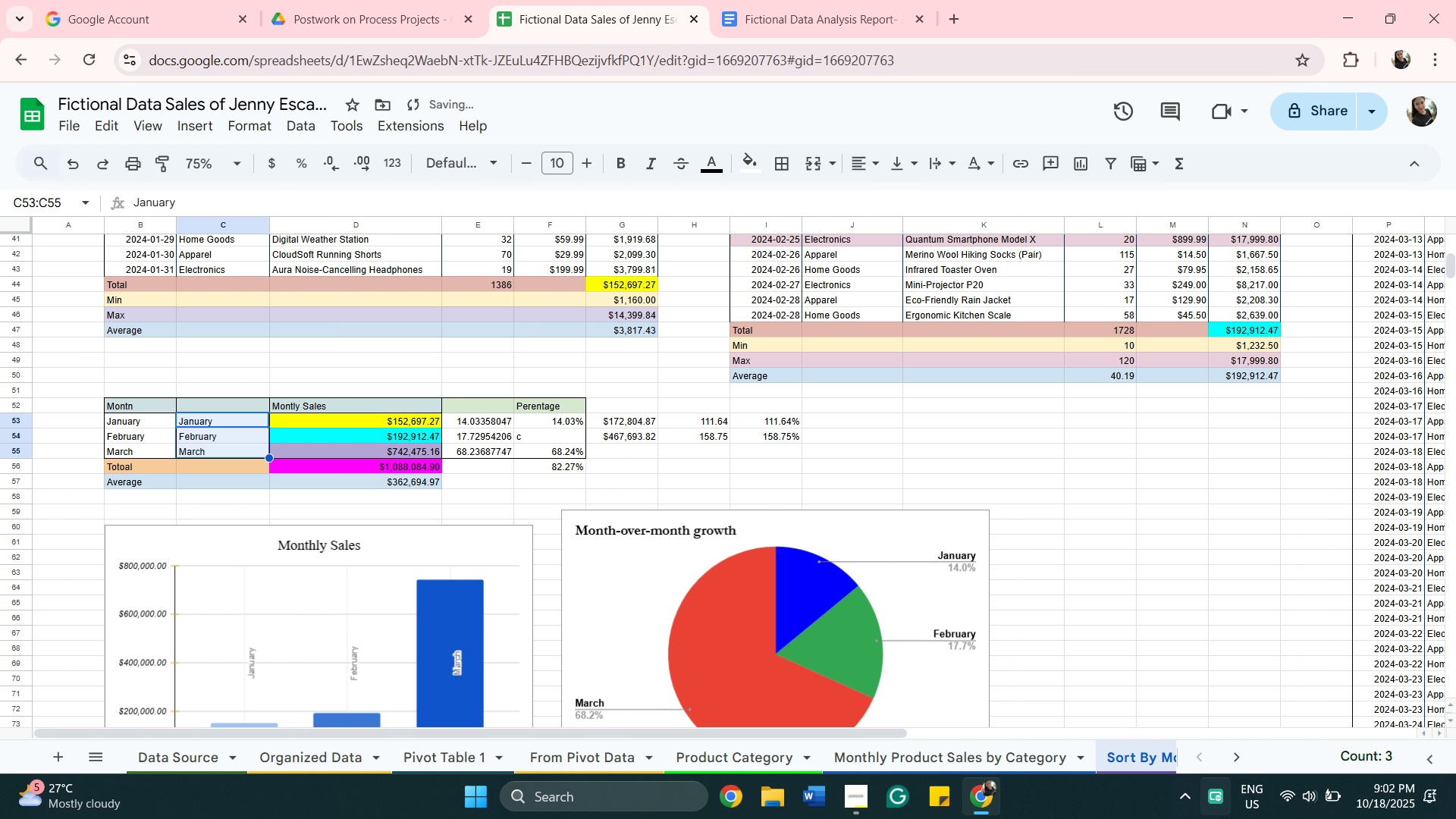 
scroll: coordinate [1193, 717], scroll_direction: up, amount: 2.0
 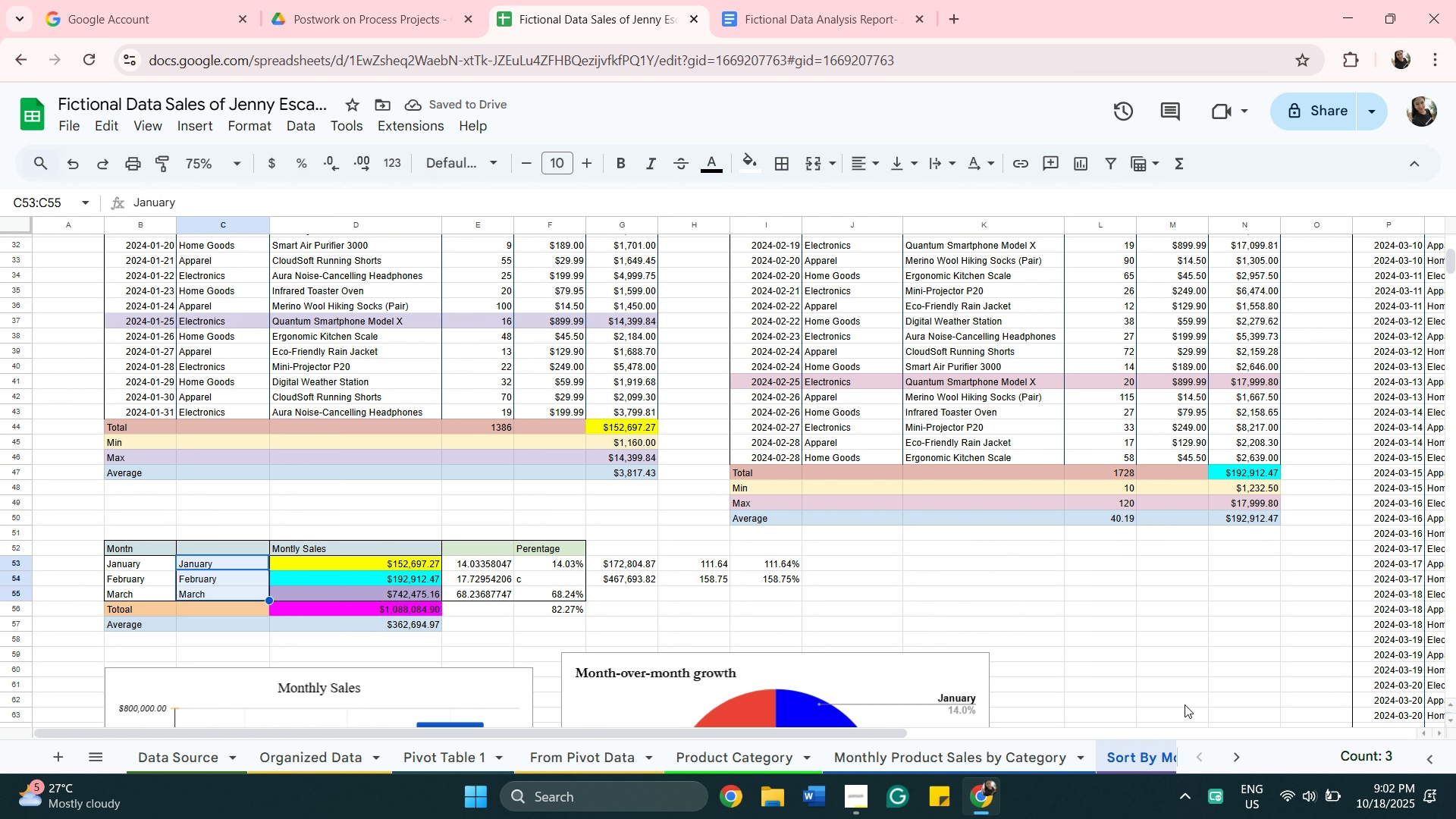 
scroll: coordinate [559, 664], scroll_direction: down, amount: 9.0
 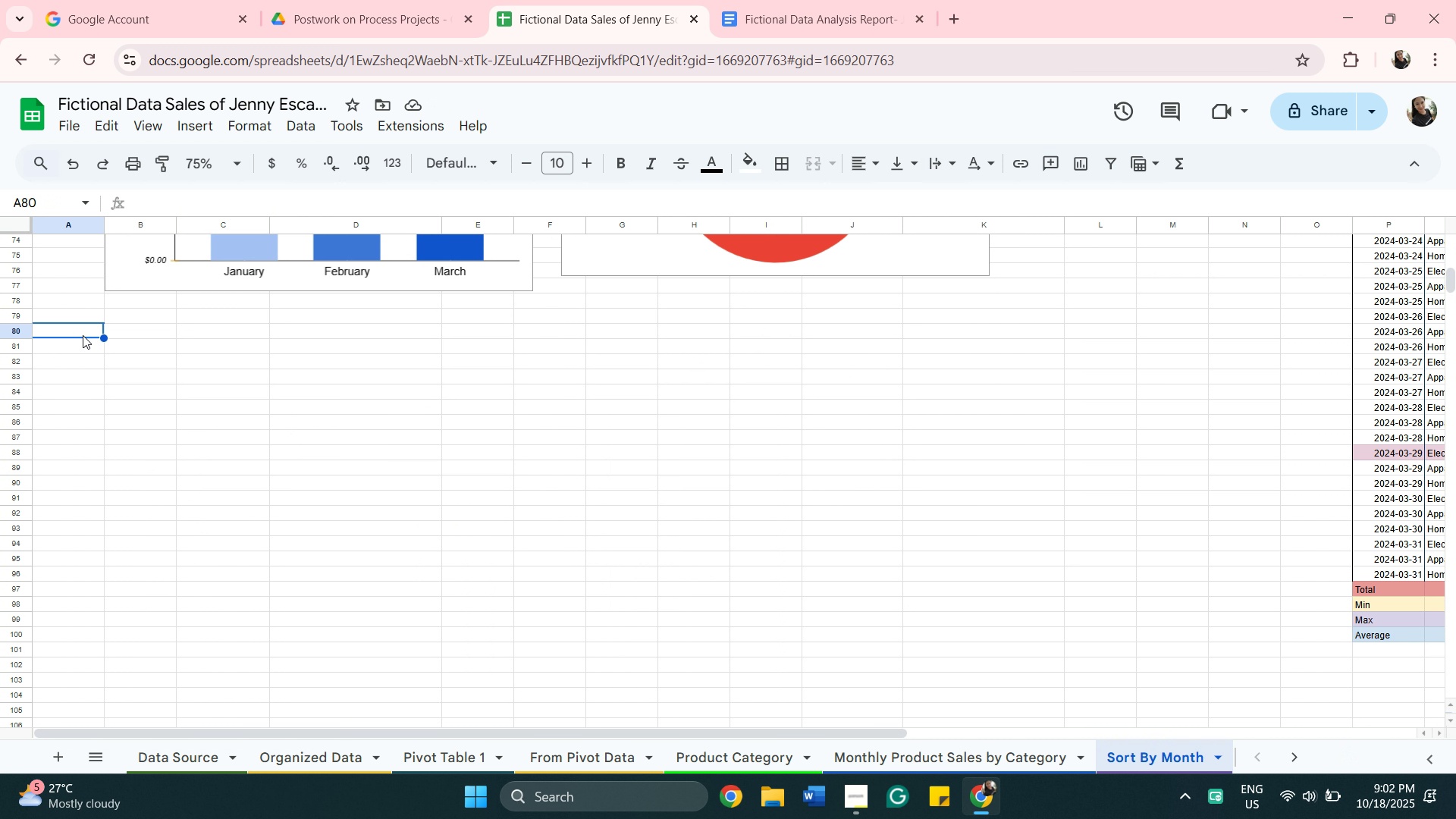 
wait(6.76)
 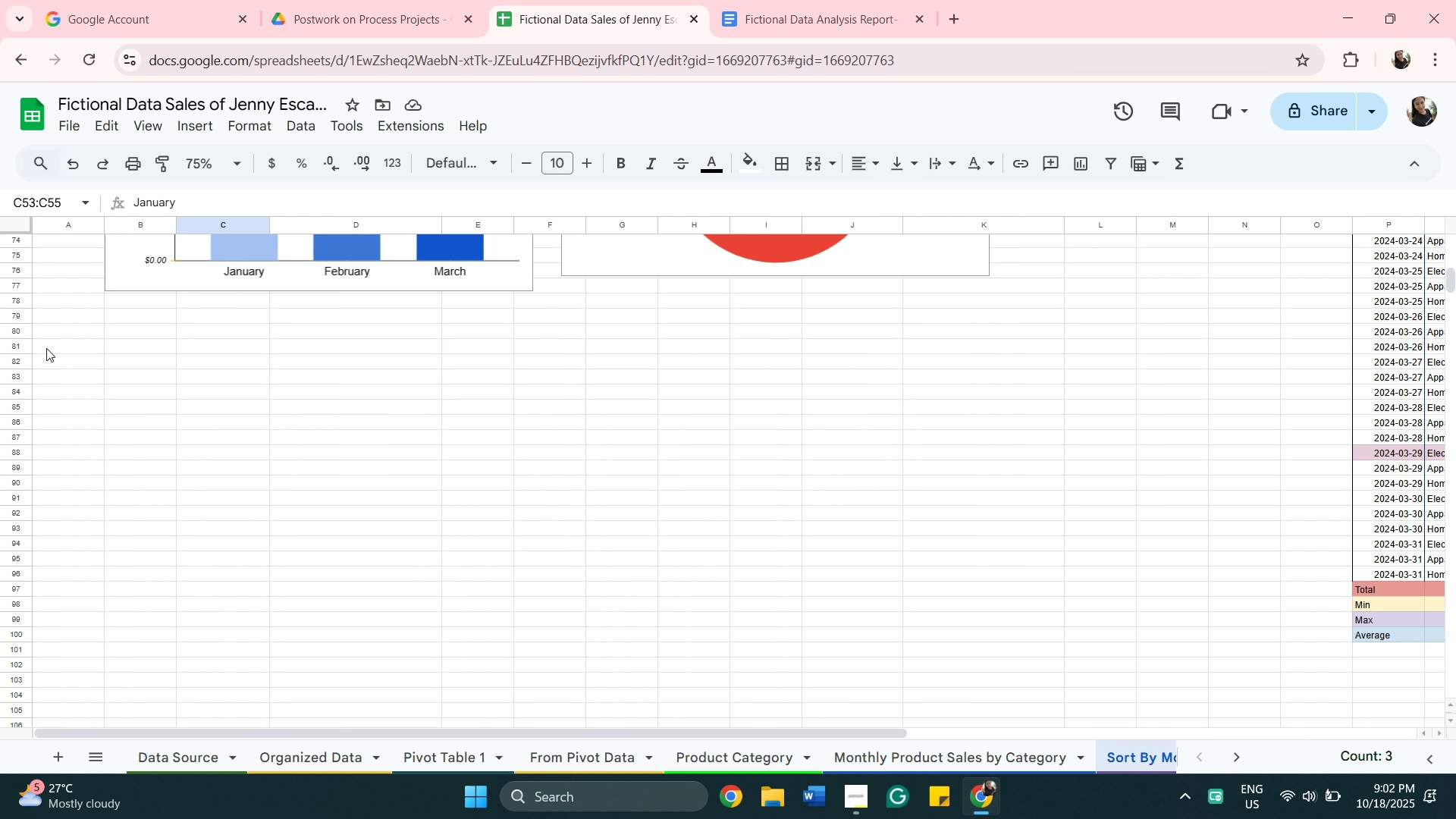 
key(Control+V)
 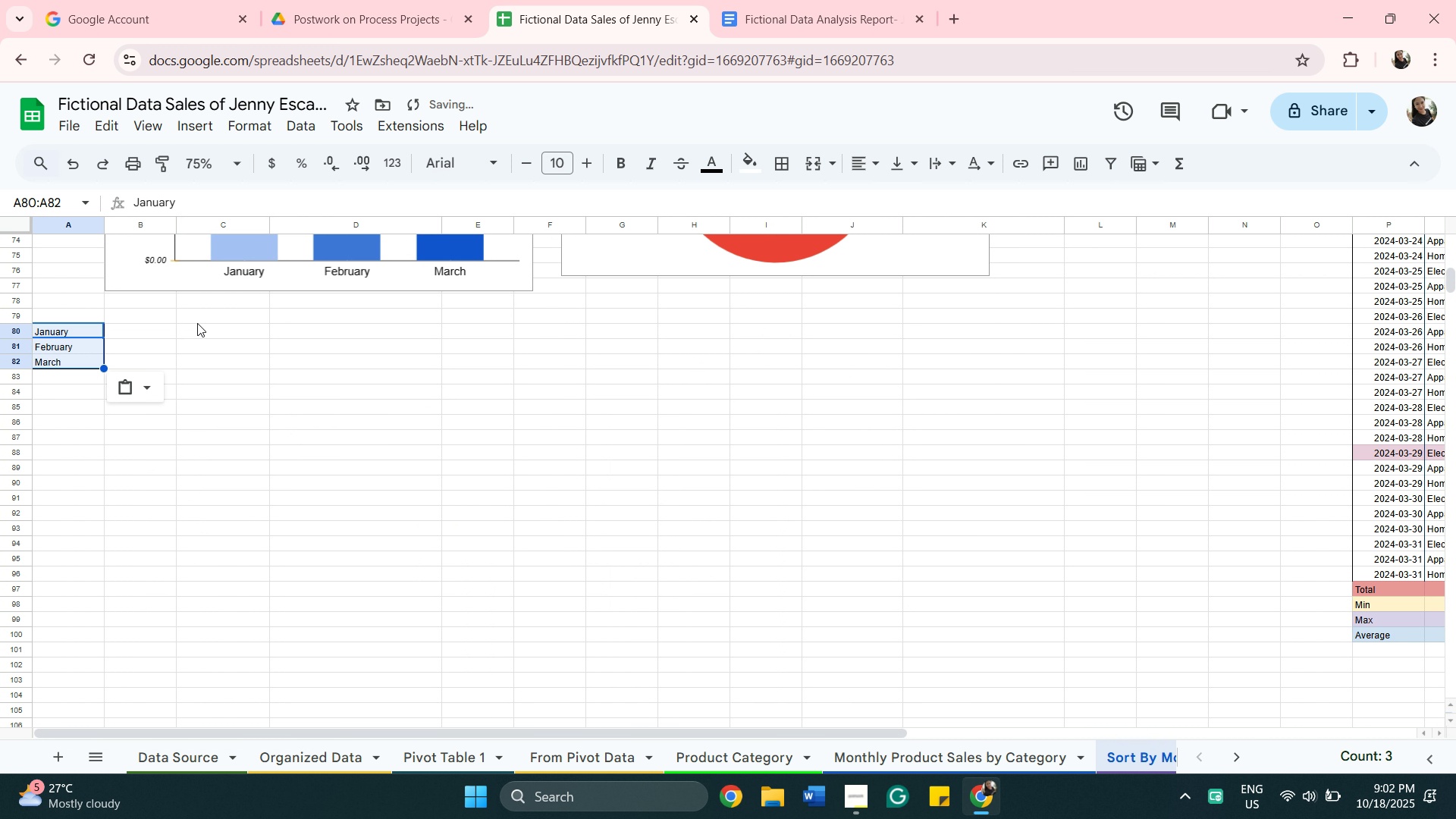 
scroll: coordinate [713, 439], scroll_direction: up, amount: 9.0
 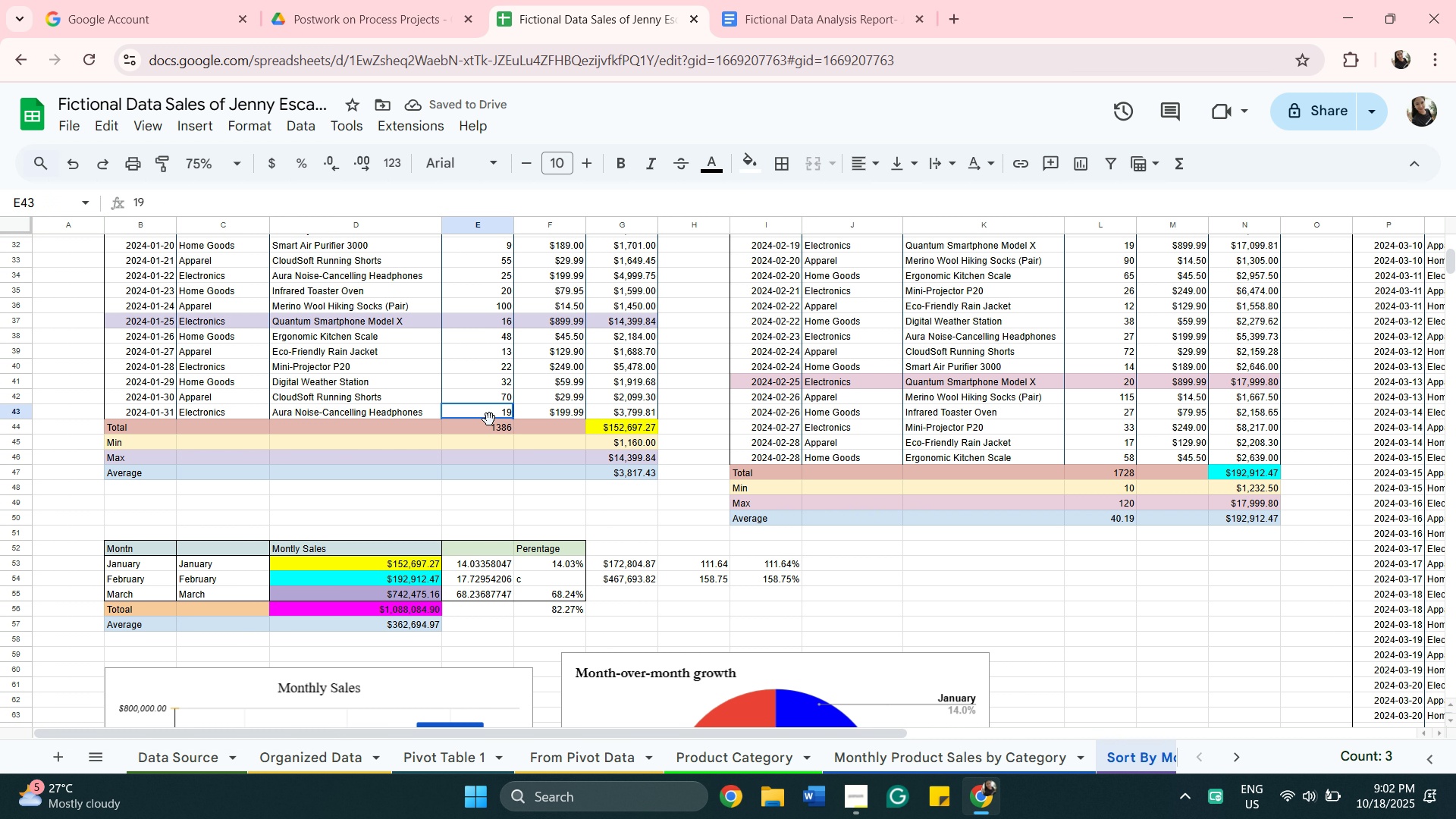 
left_click([484, 426])
 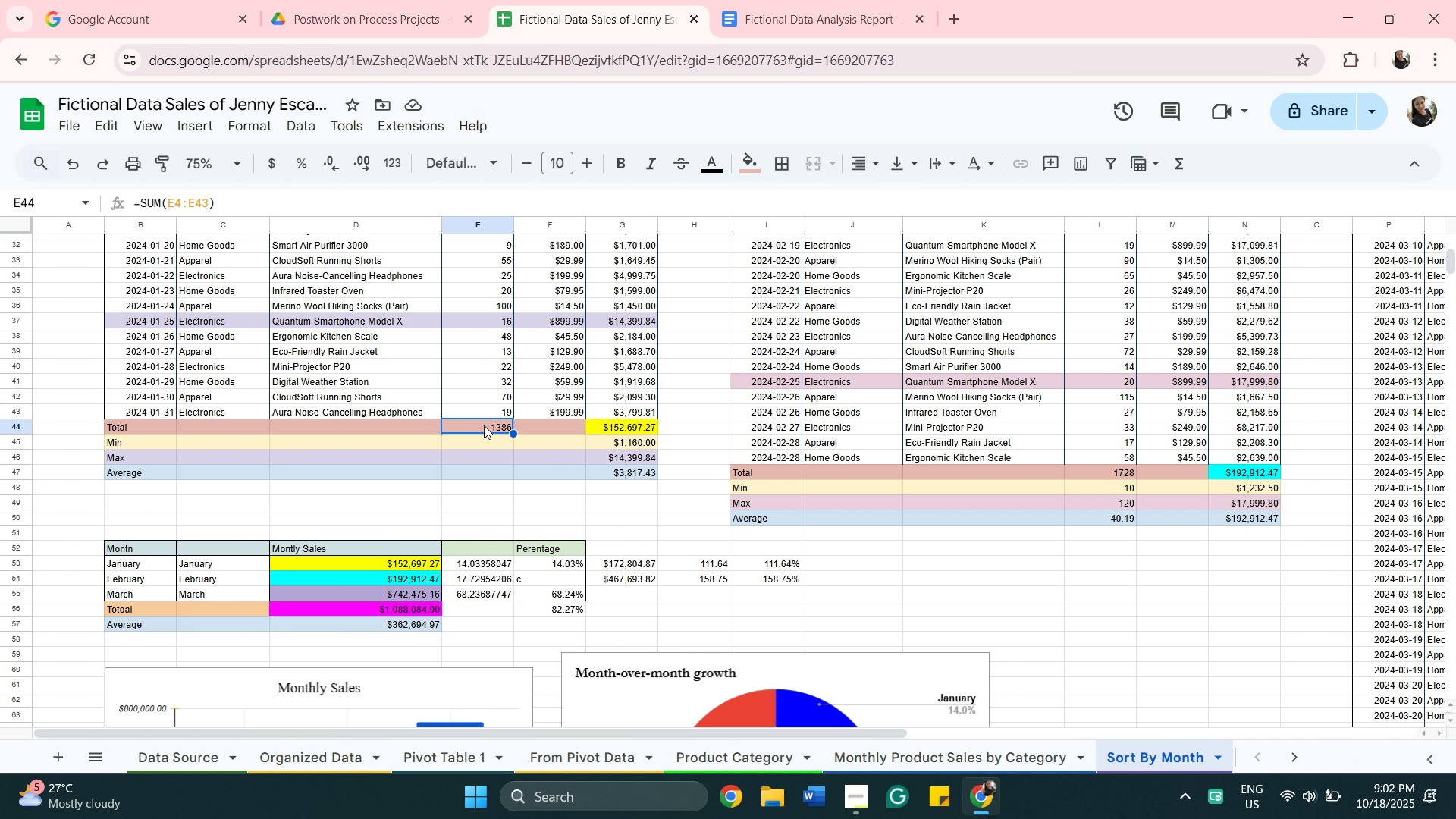 
right_click([484, 425])
 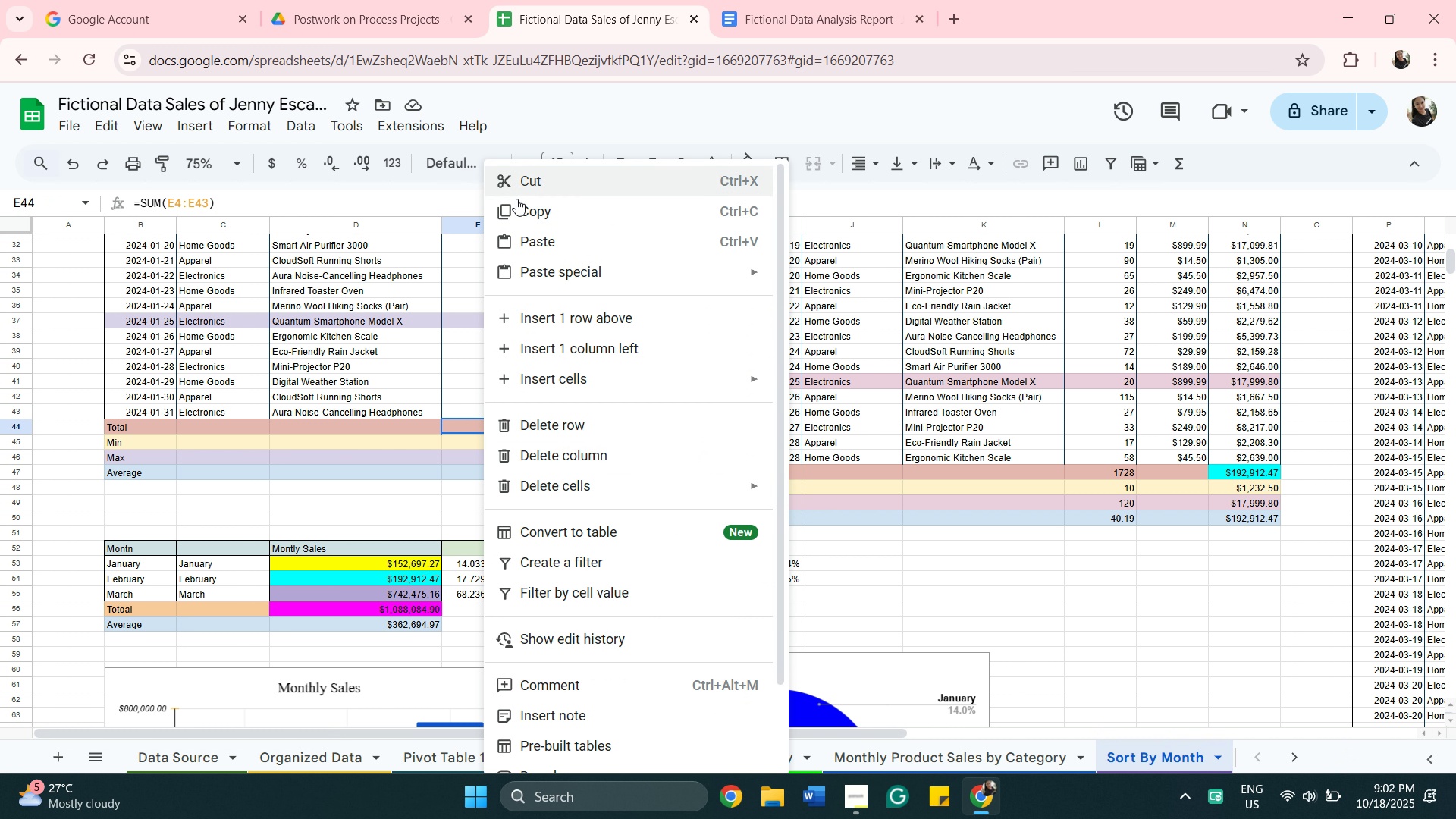 
left_click([526, 203])
 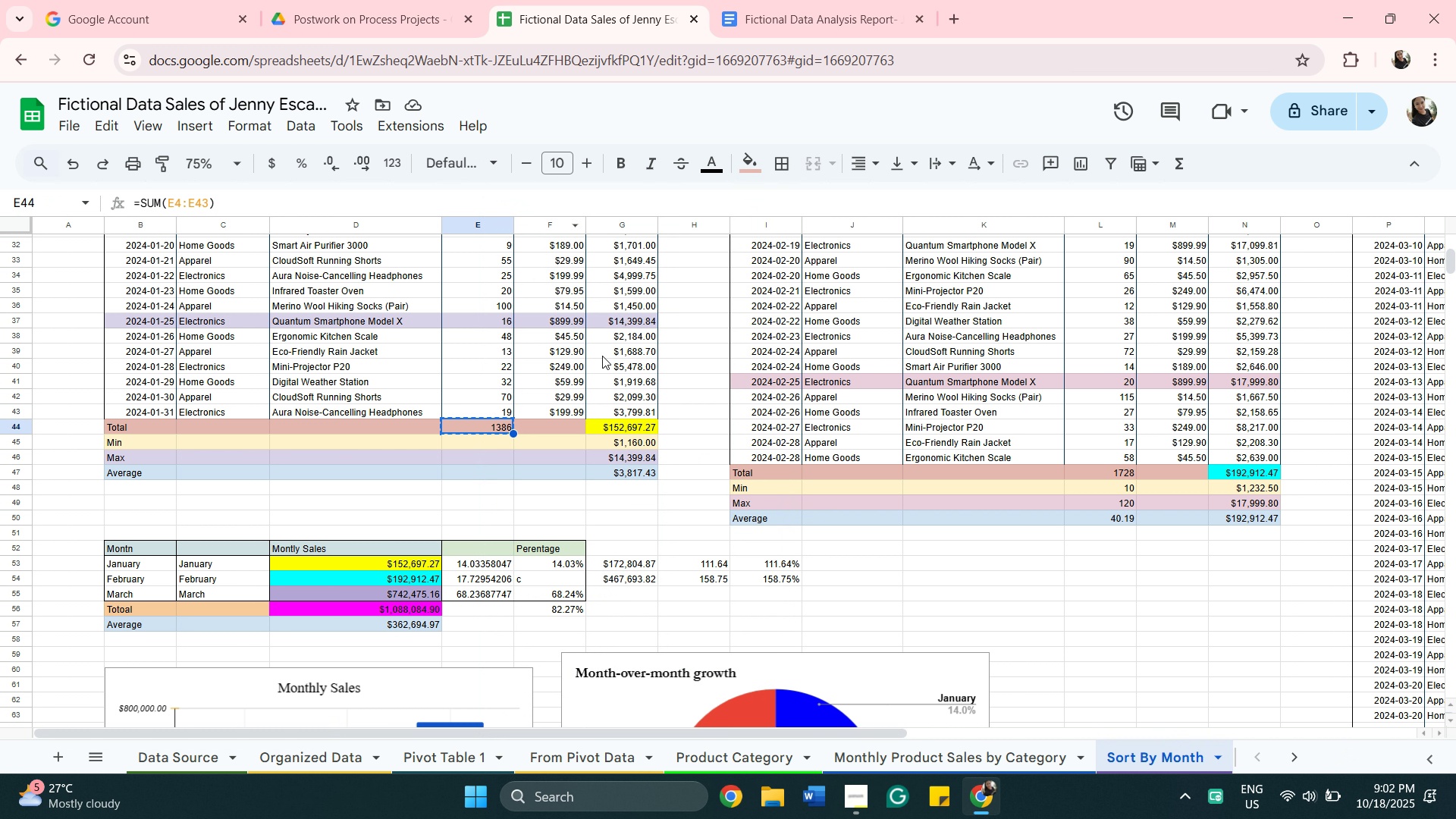 
scroll: coordinate [271, 524], scroll_direction: down, amount: 7.0
 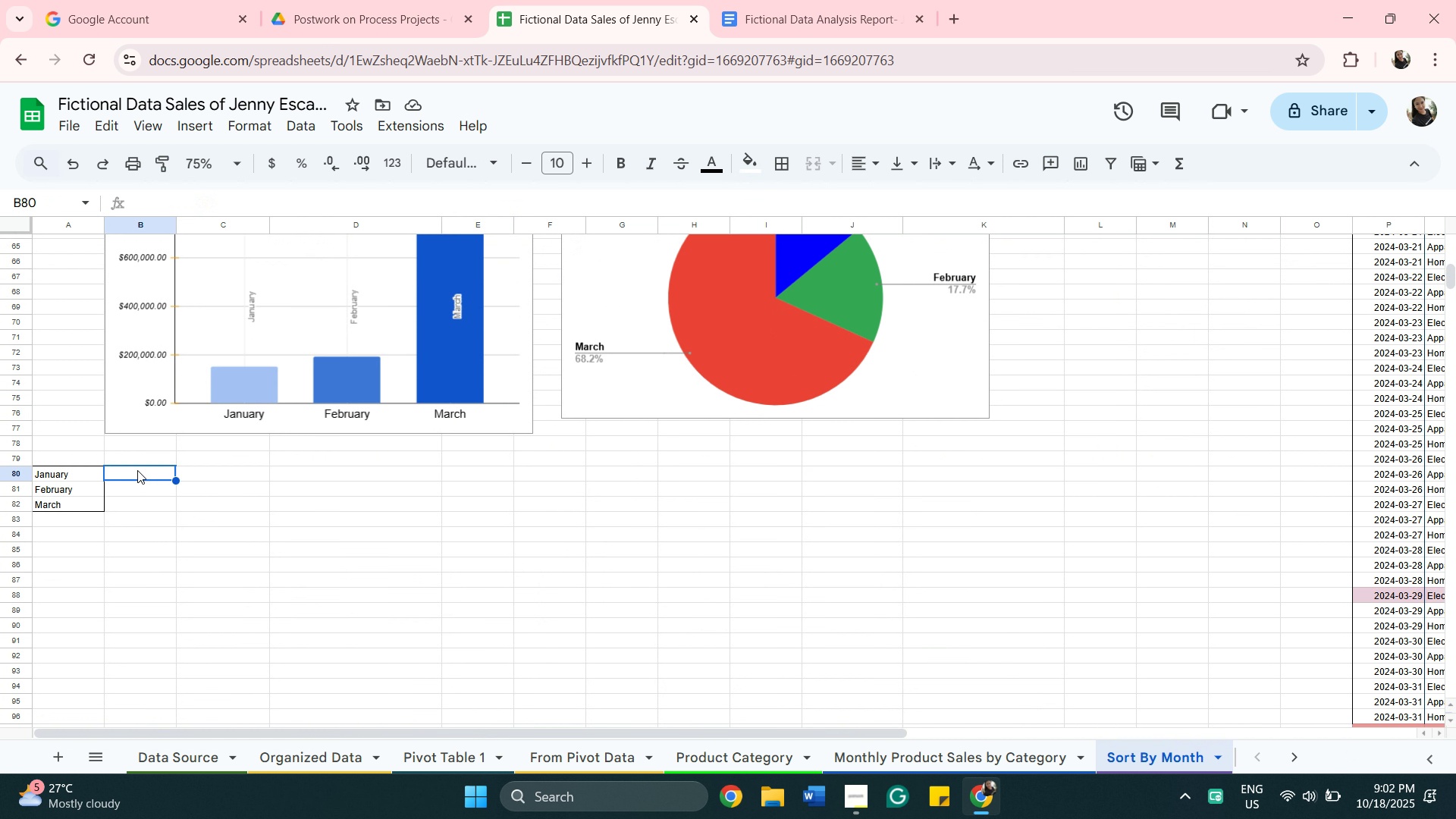 
right_click([140, 472])
 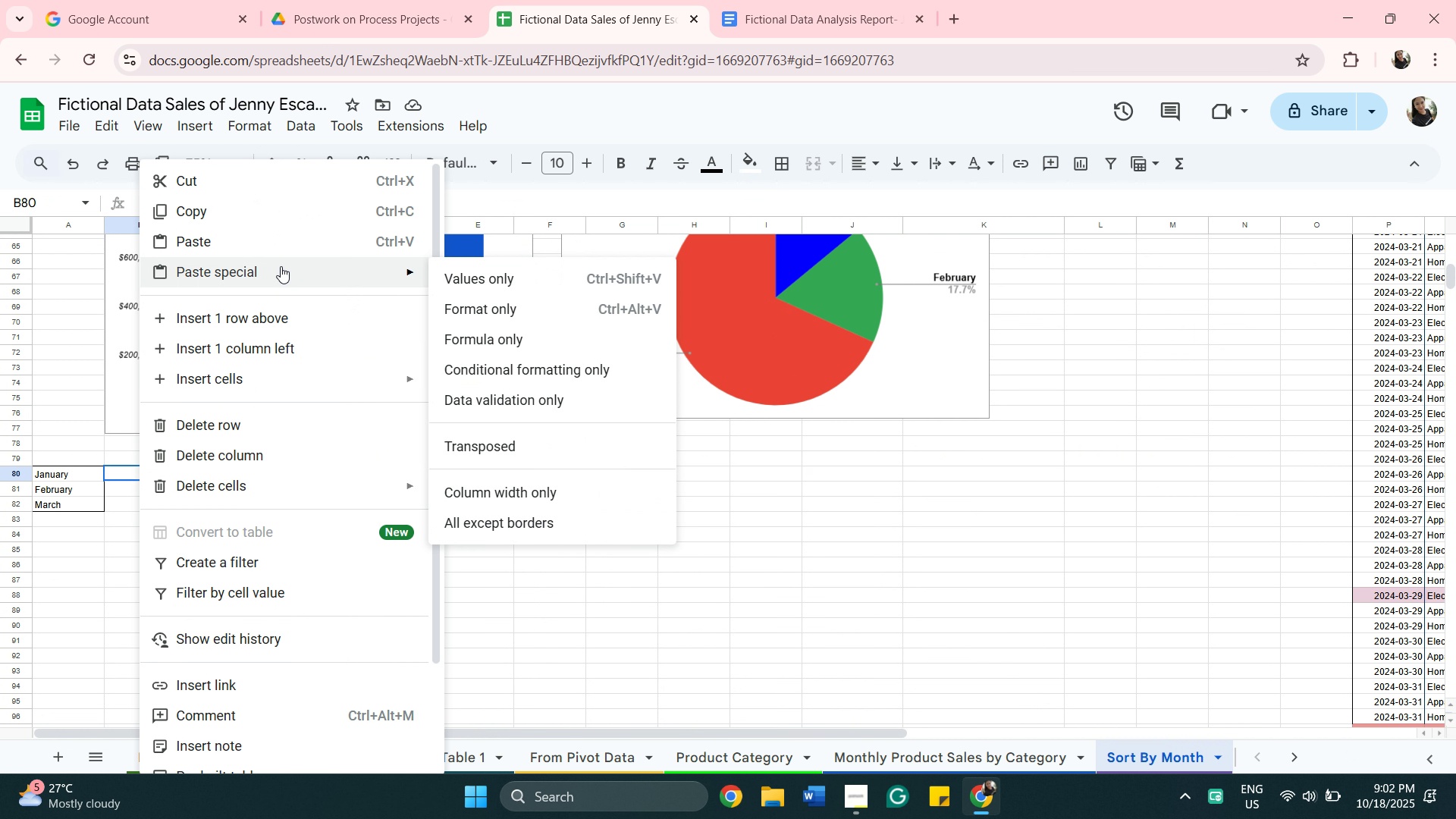 
left_click([274, 247])
 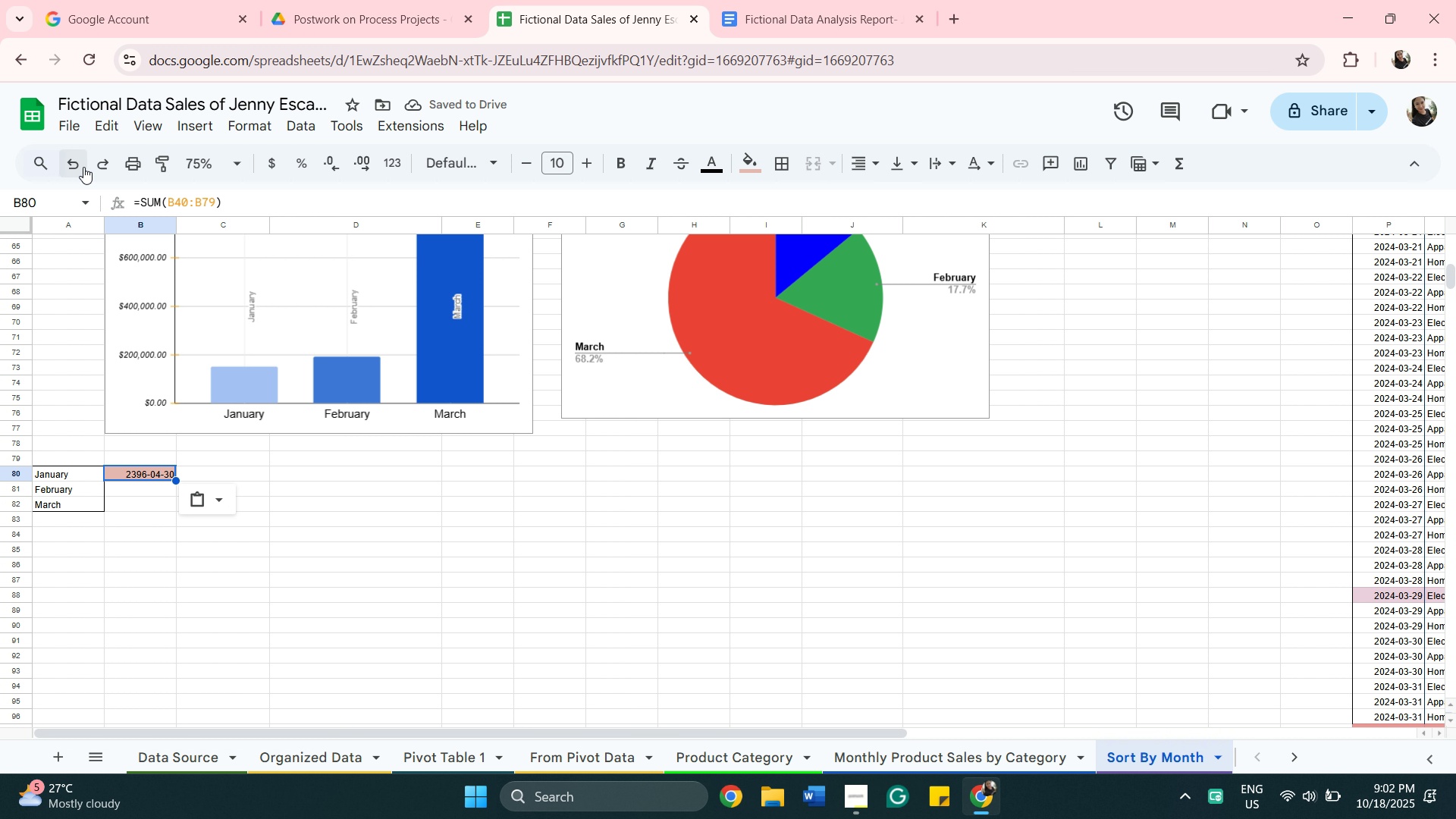 
scroll: coordinate [839, 402], scroll_direction: up, amount: 15.0
 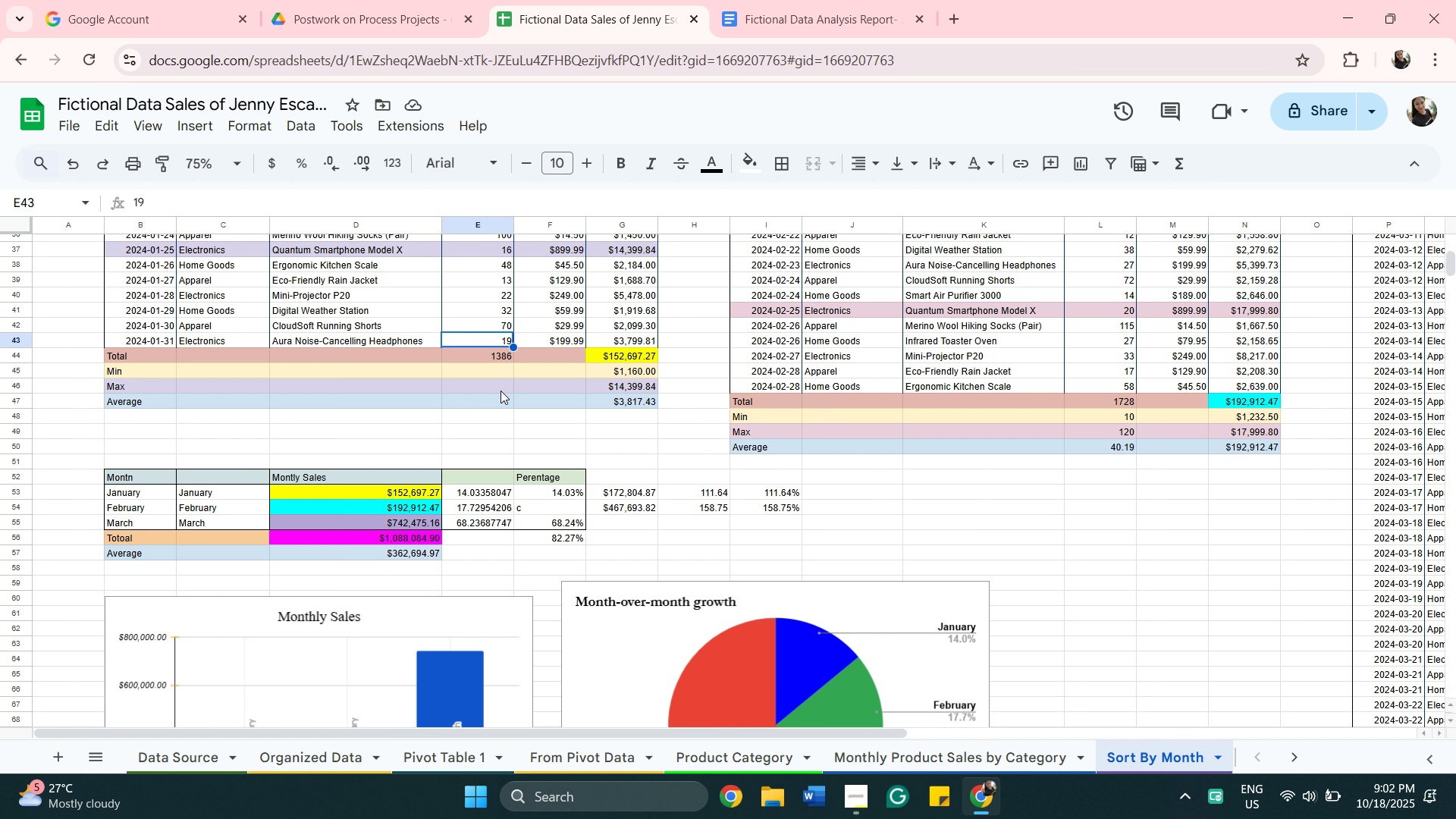 
left_click([492, 352])
 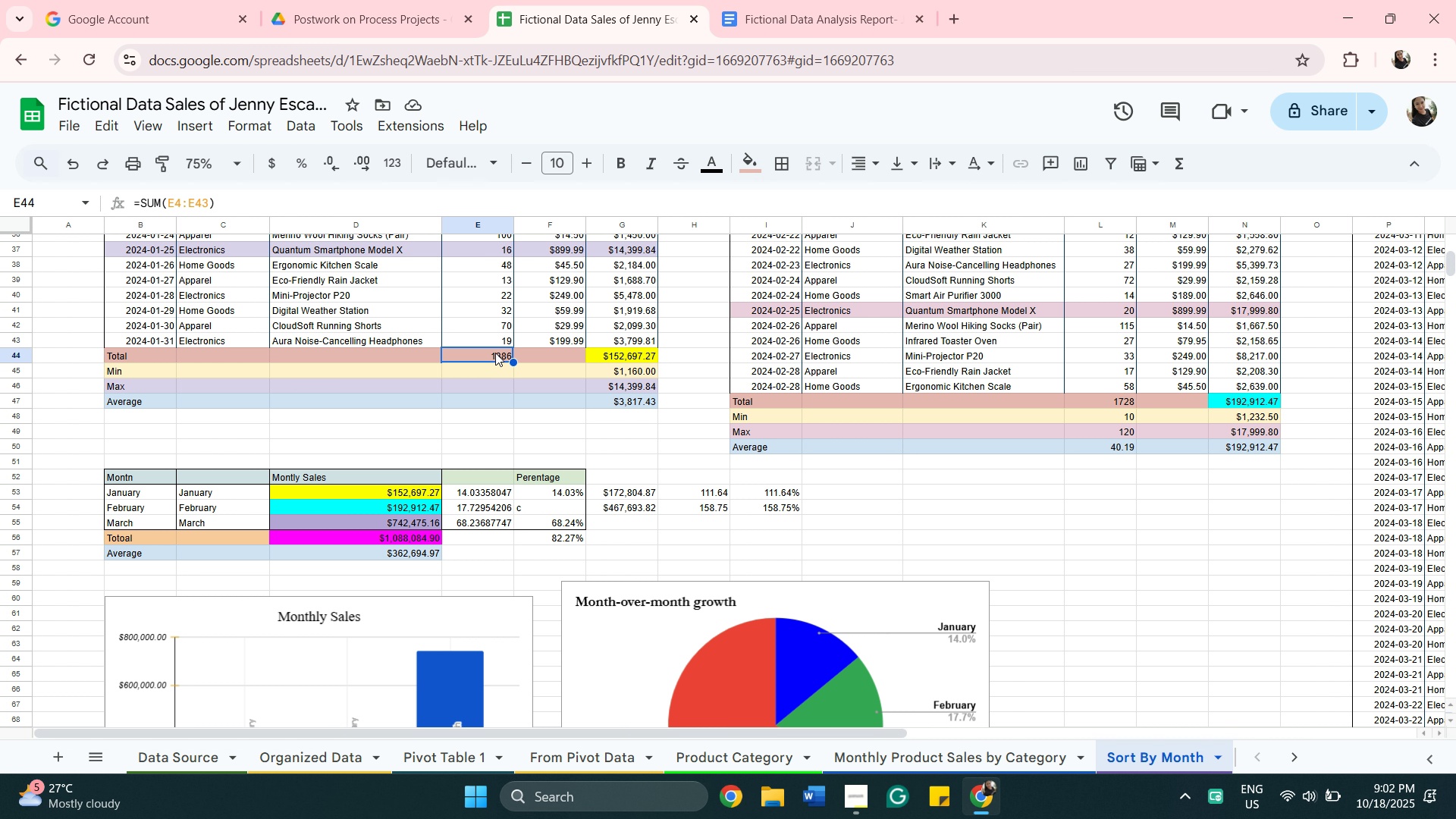 
right_click([495, 353])
 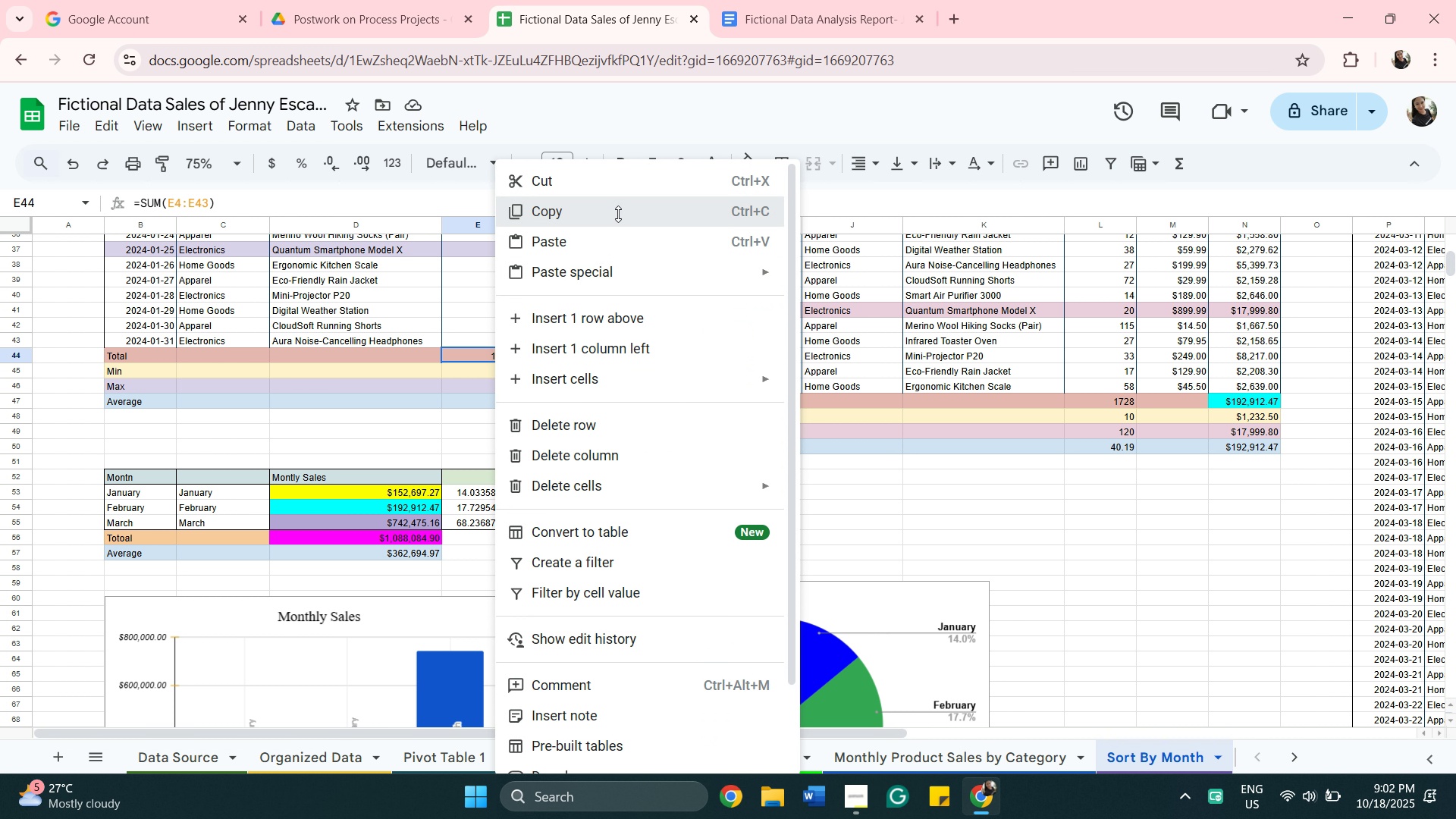 
scroll: coordinate [743, 514], scroll_direction: down, amount: 5.0
 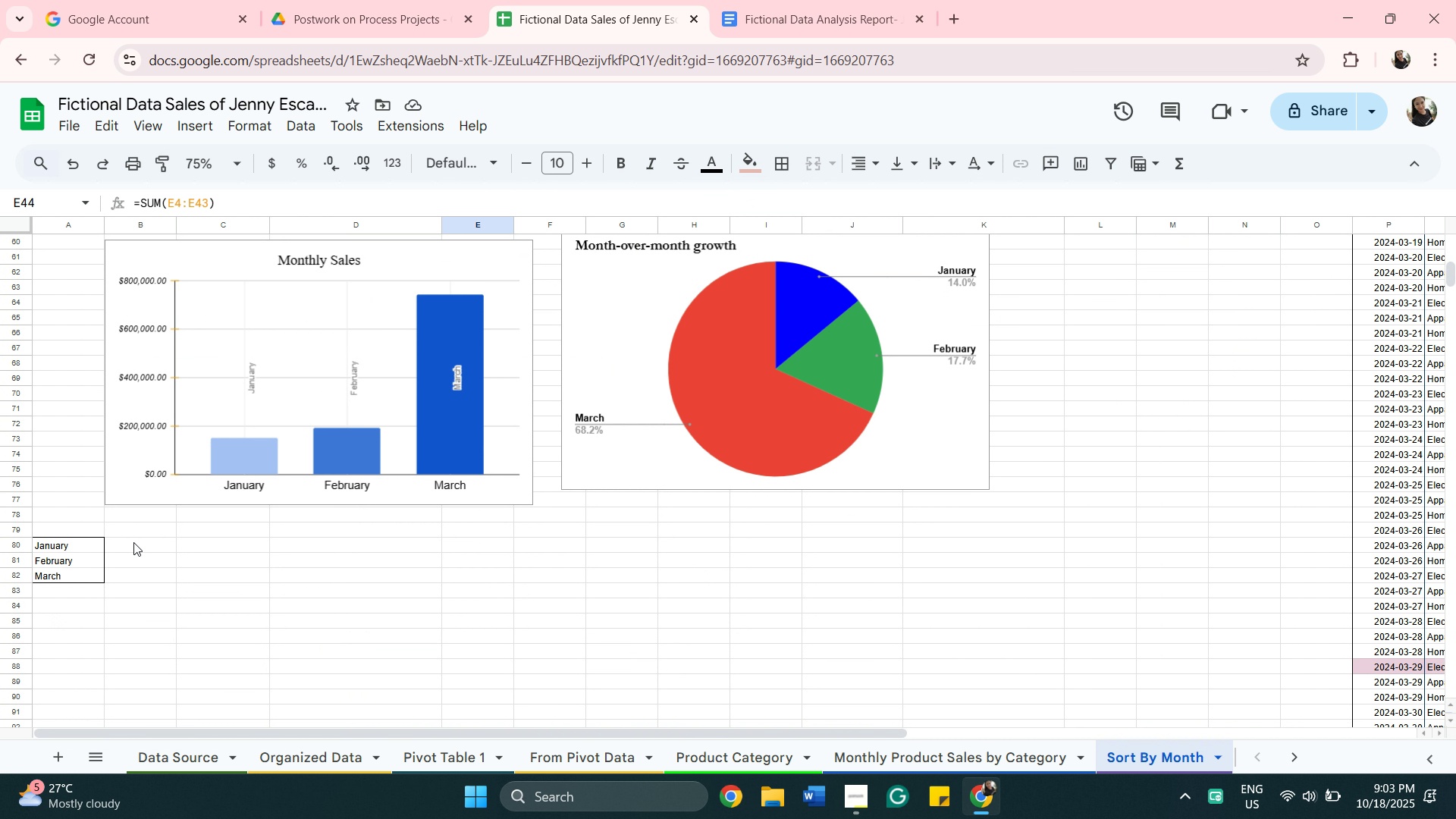 
left_click_drag(start_coordinate=[139, 545], to_coordinate=[148, 555])
 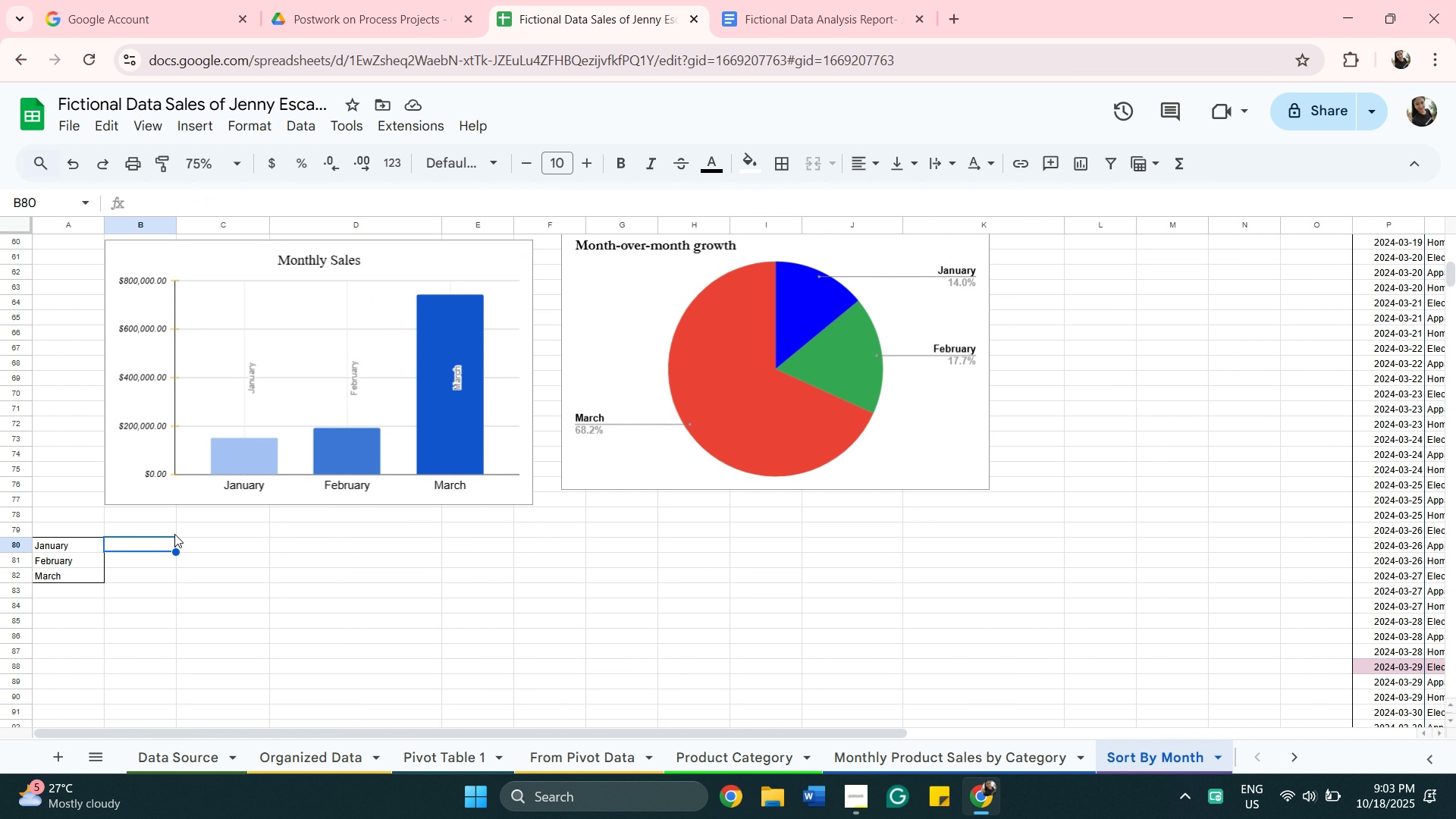 
key(Control+V)
 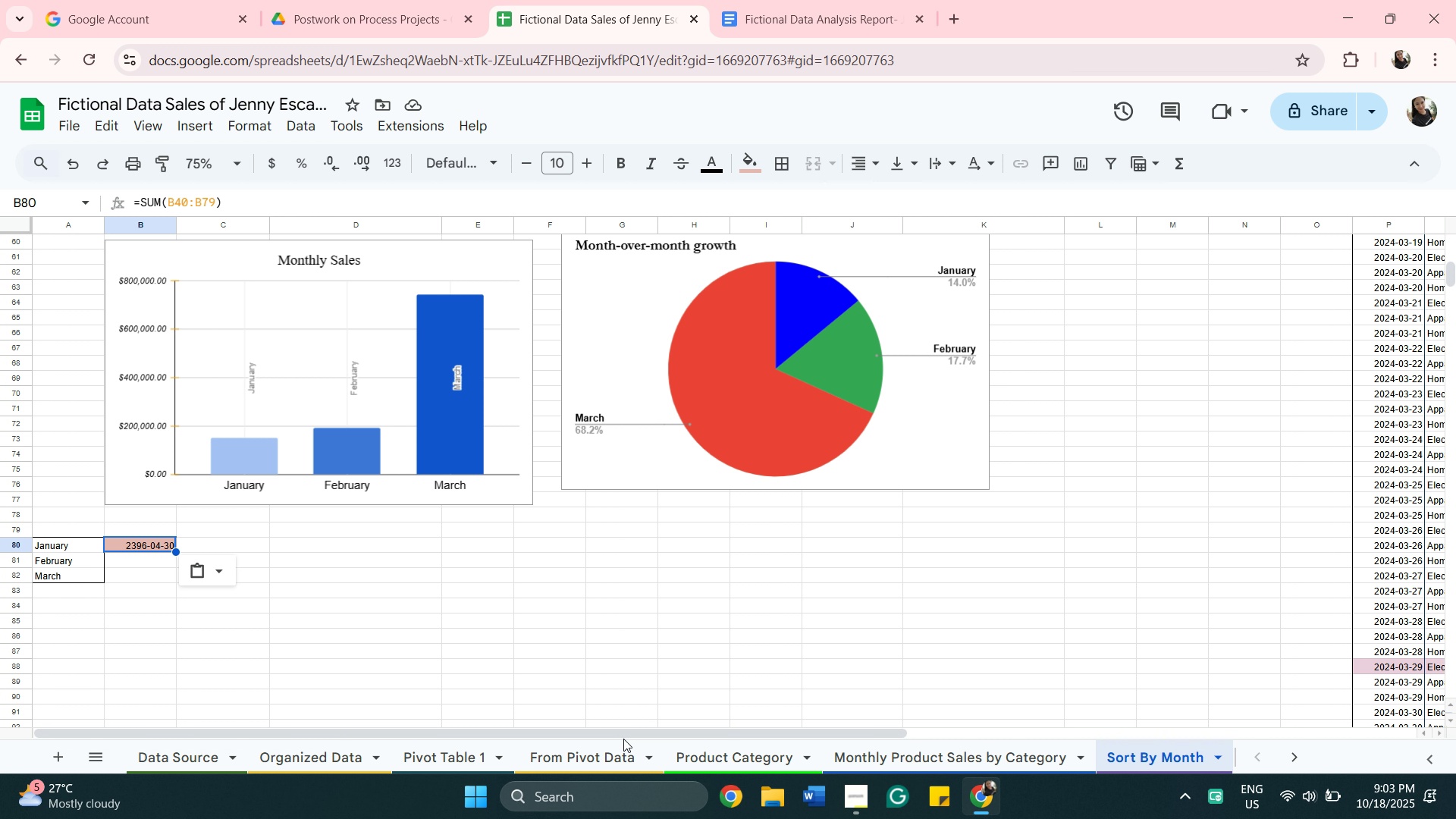 
wait(6.82)
 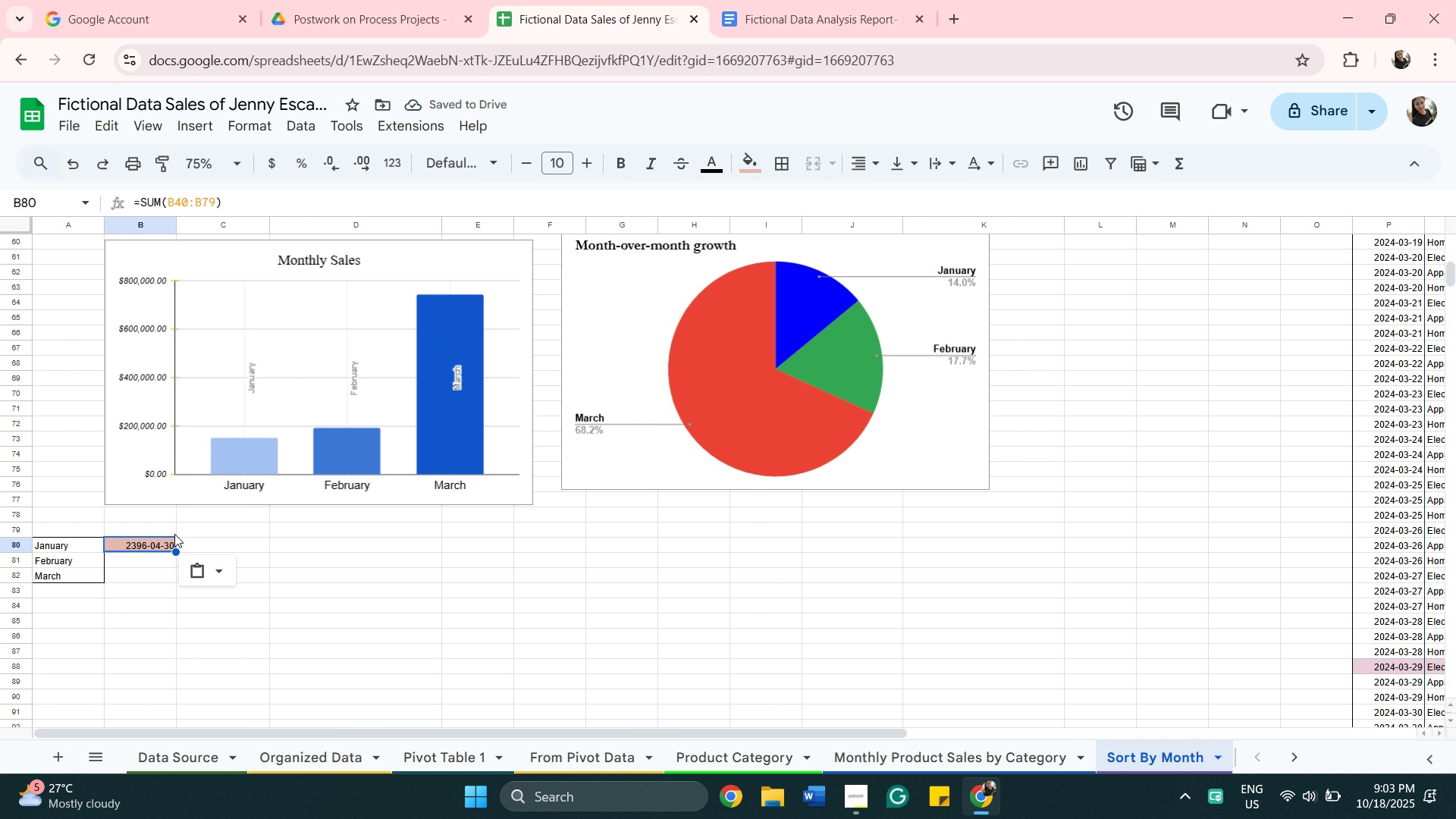 
left_click_drag(start_coordinate=[623, 733], to_coordinate=[702, 722])
 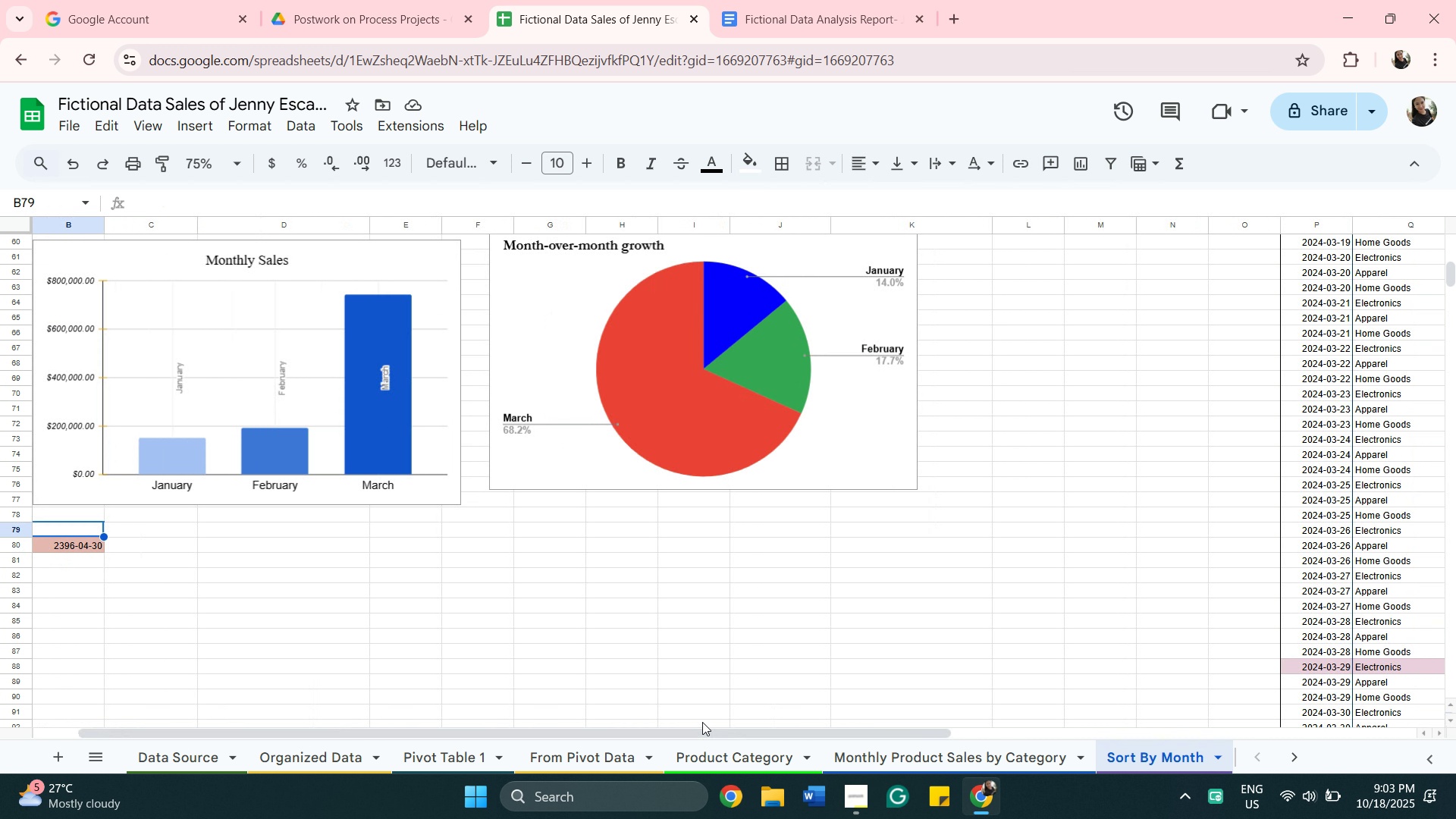 
hold_key(key=ArrowUp, duration=0.48)
 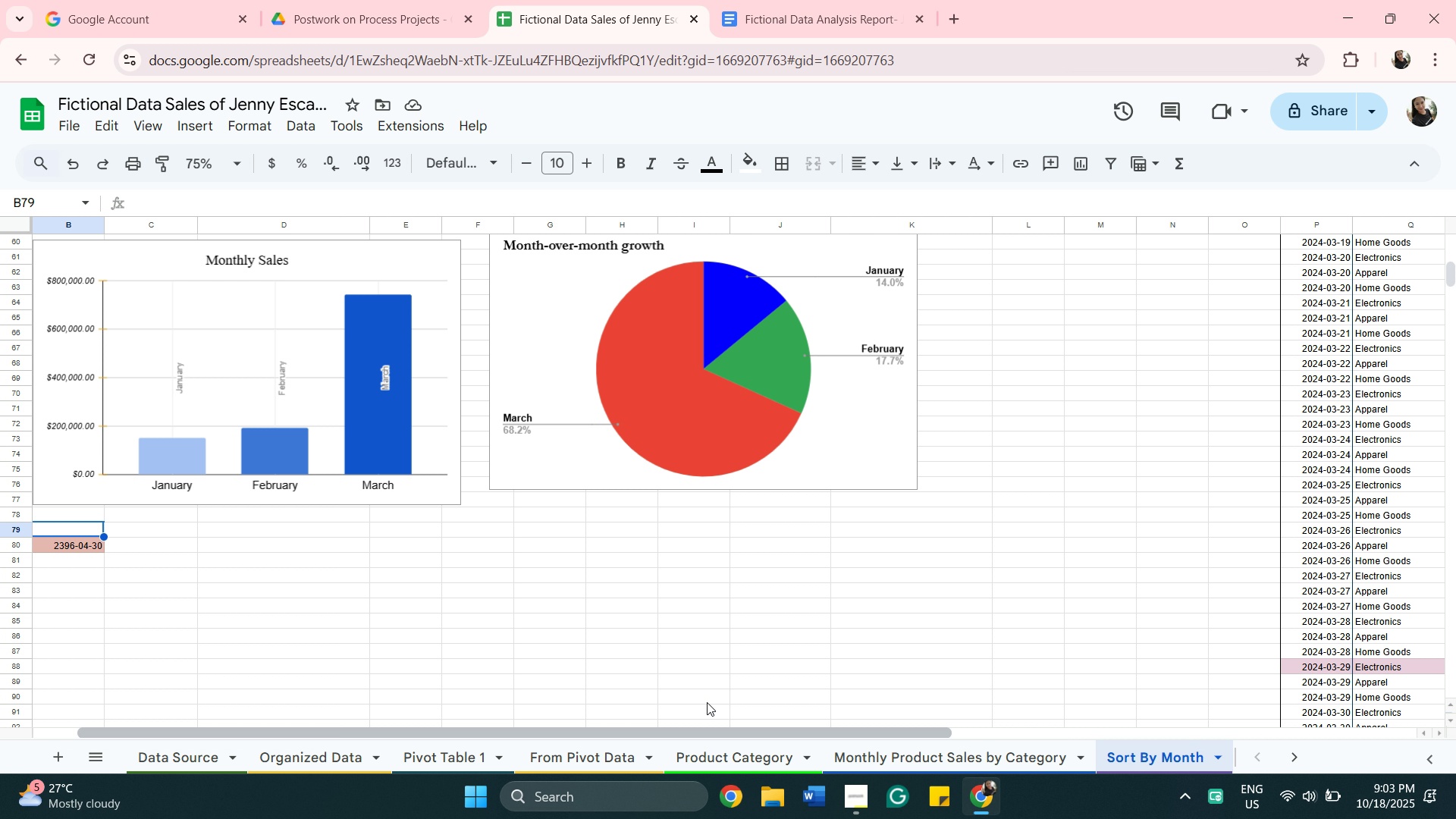 
wait(15.3)
 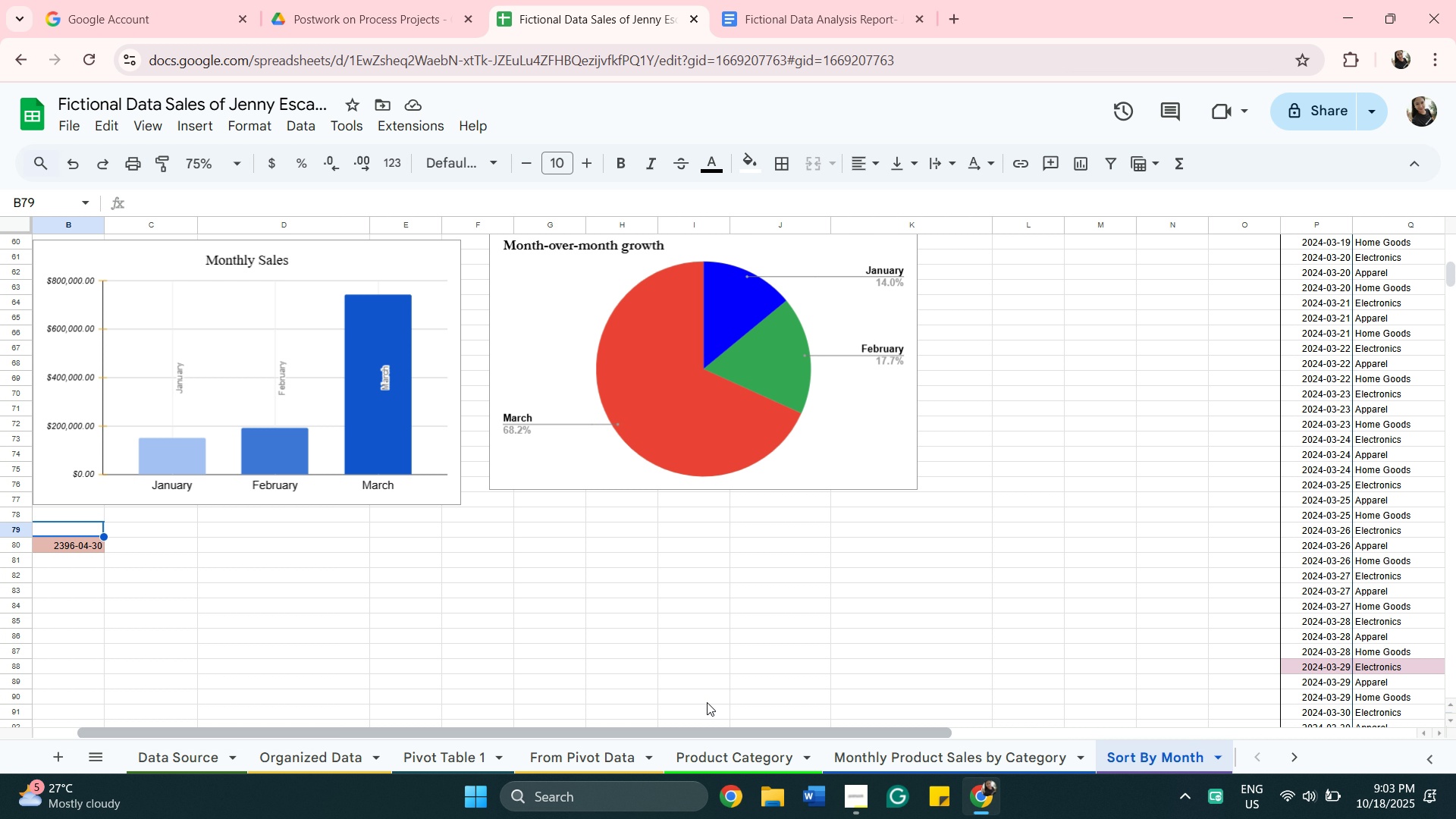 
scroll: coordinate [1021, 542], scroll_direction: up, amount: 5.0
 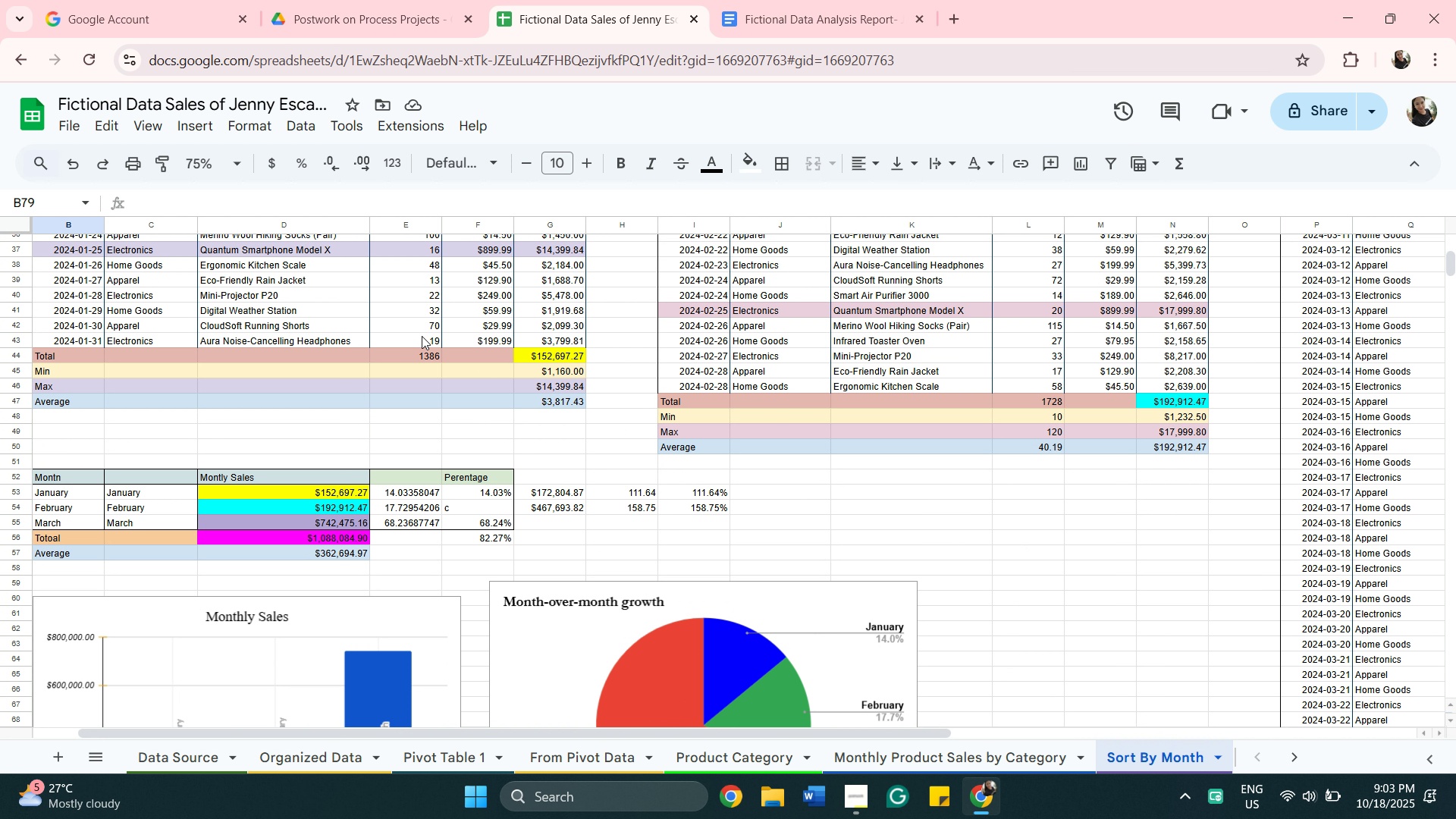 
left_click([407, 349])
 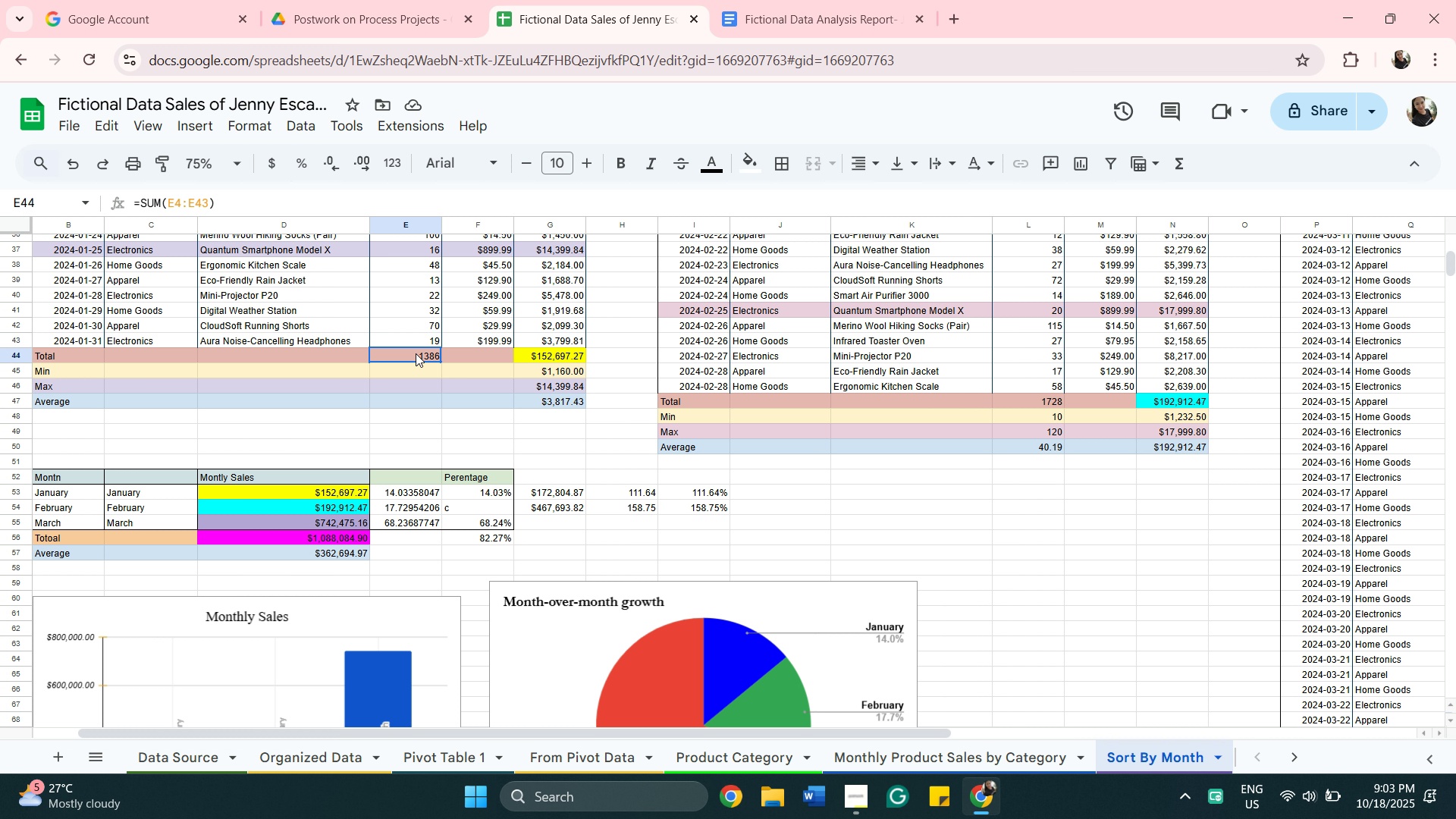 
double_click([416, 353])
 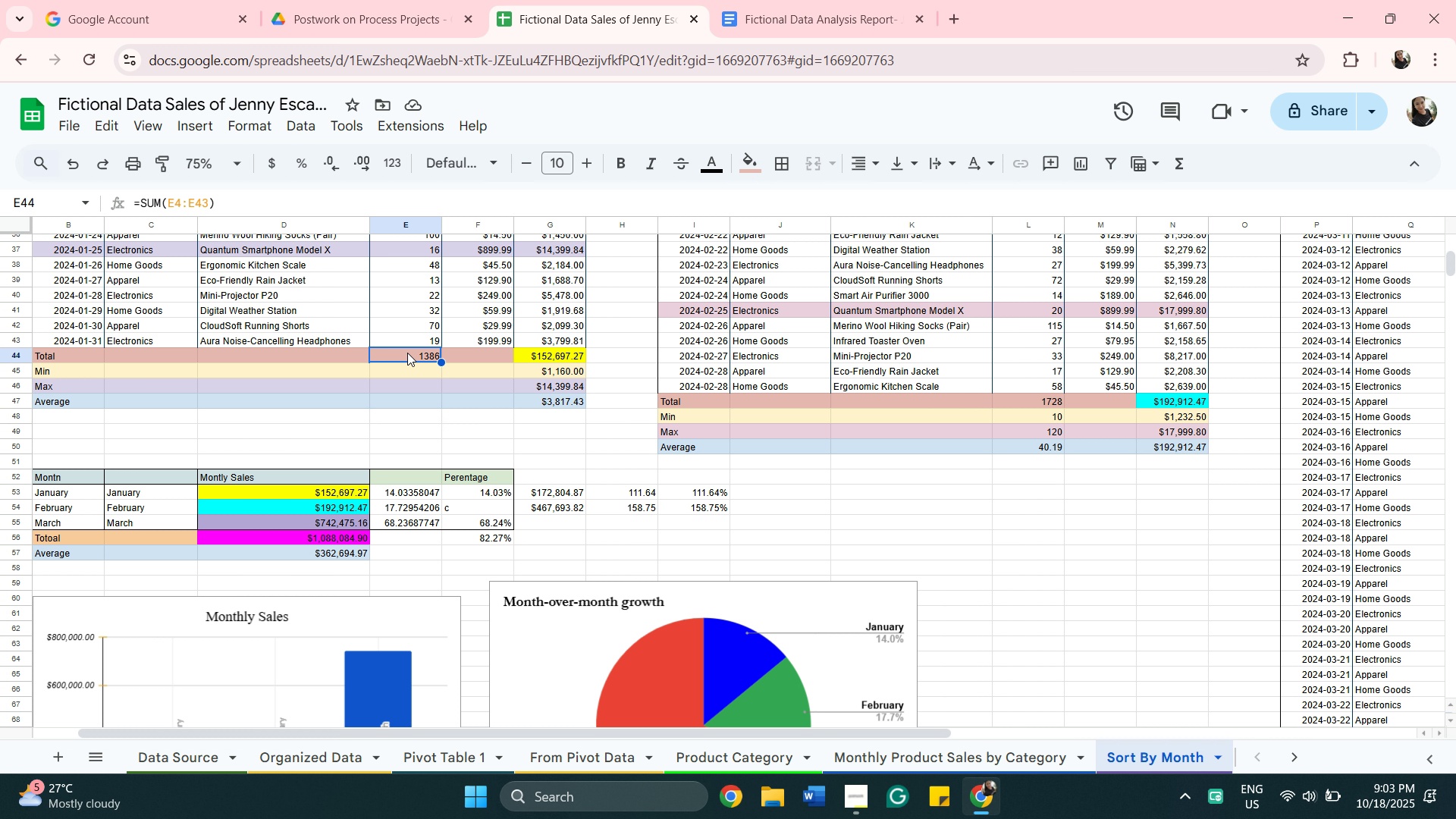 
wait(5.22)
 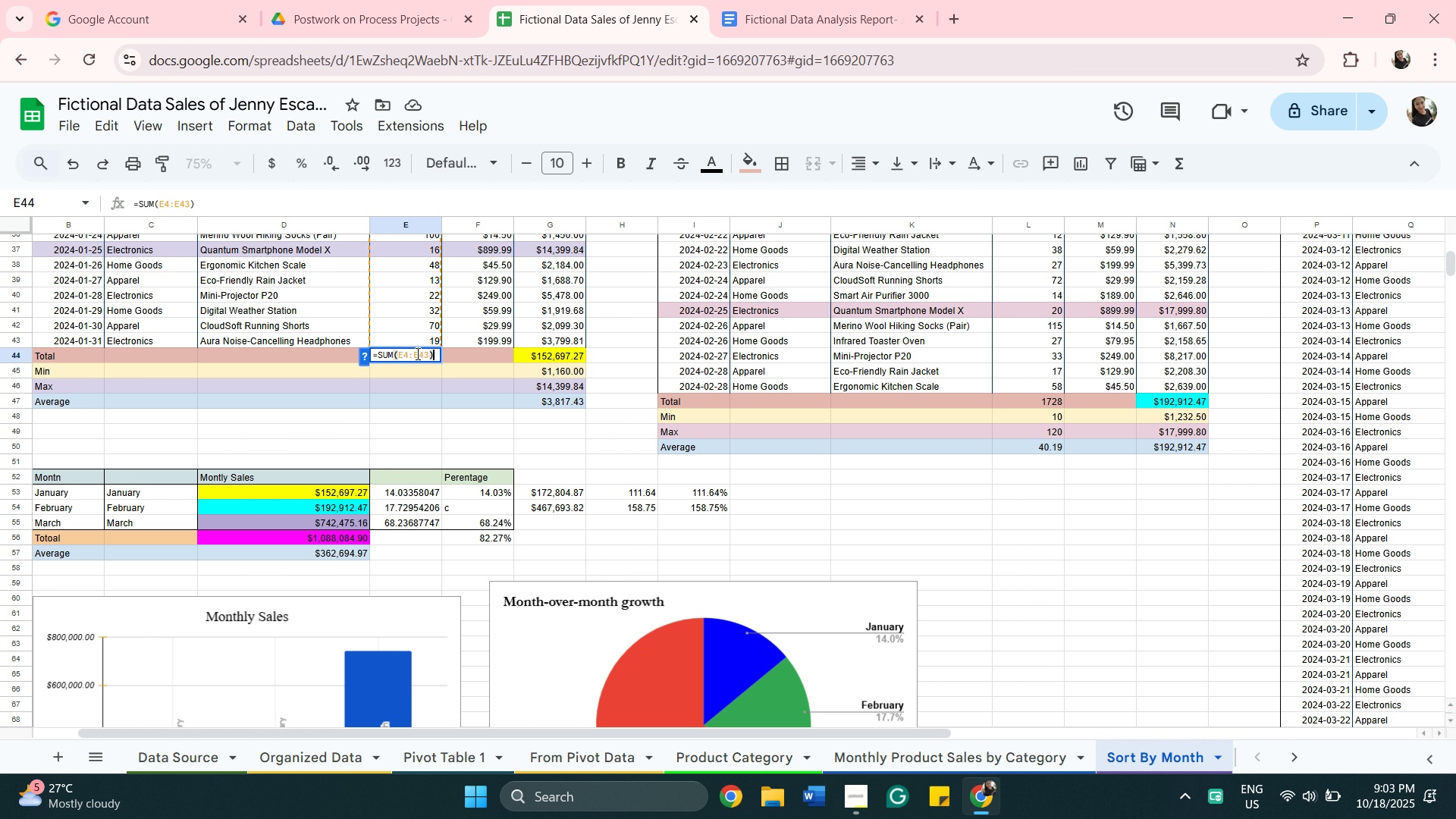 
key(Control+C)
 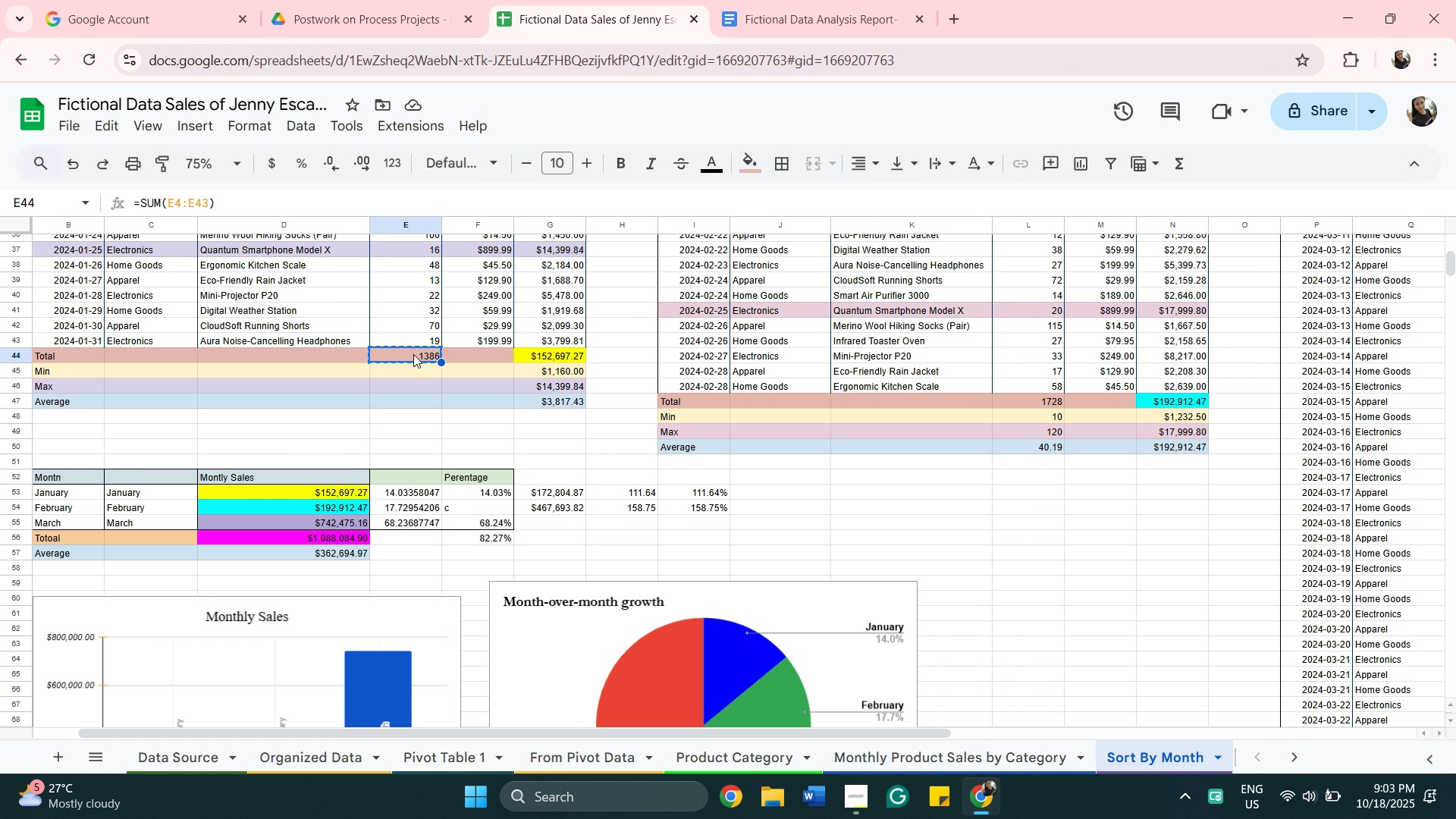 
scroll: coordinate [669, 571], scroll_direction: down, amount: 8.0
 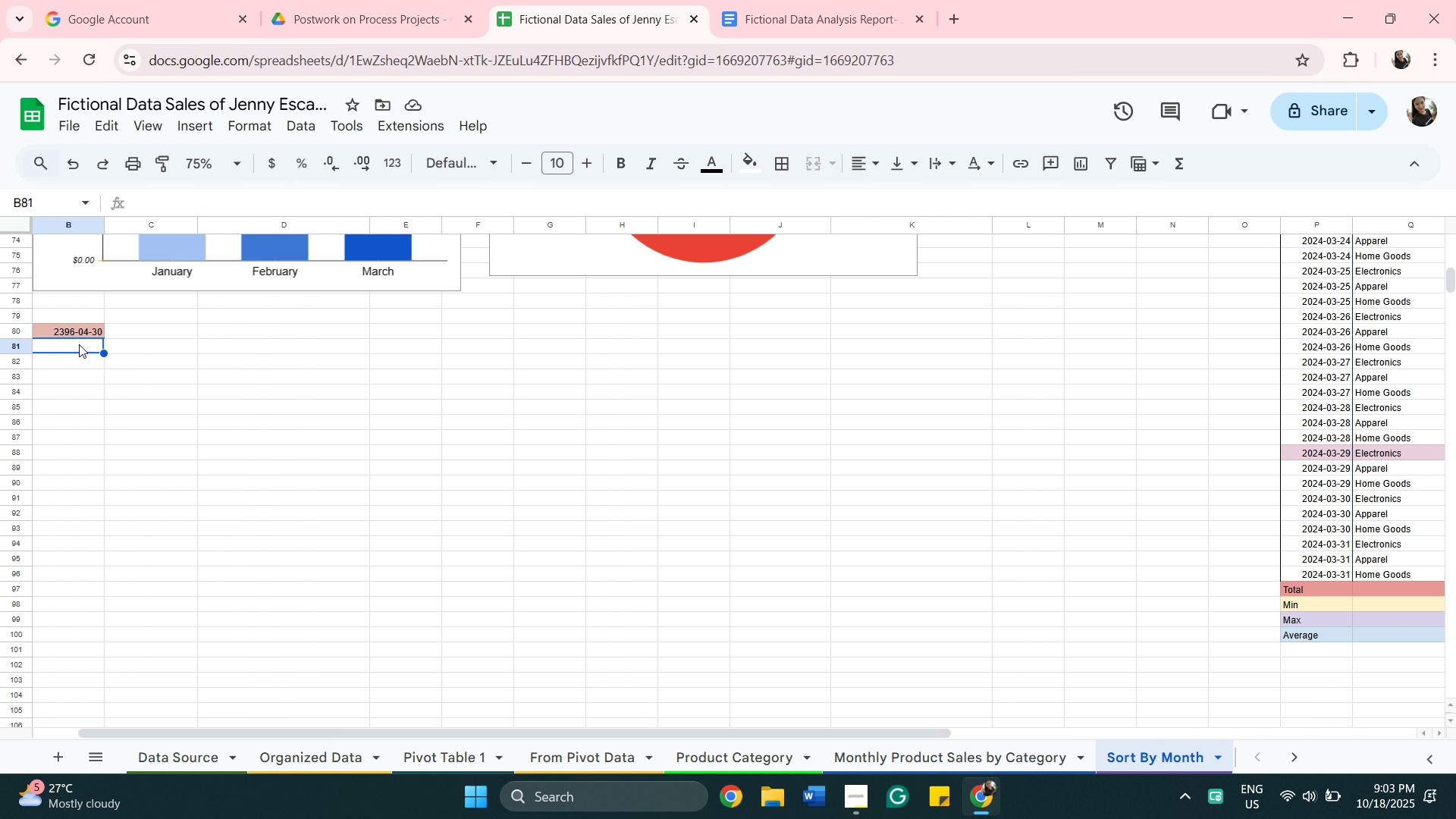 
key(Control+V)
 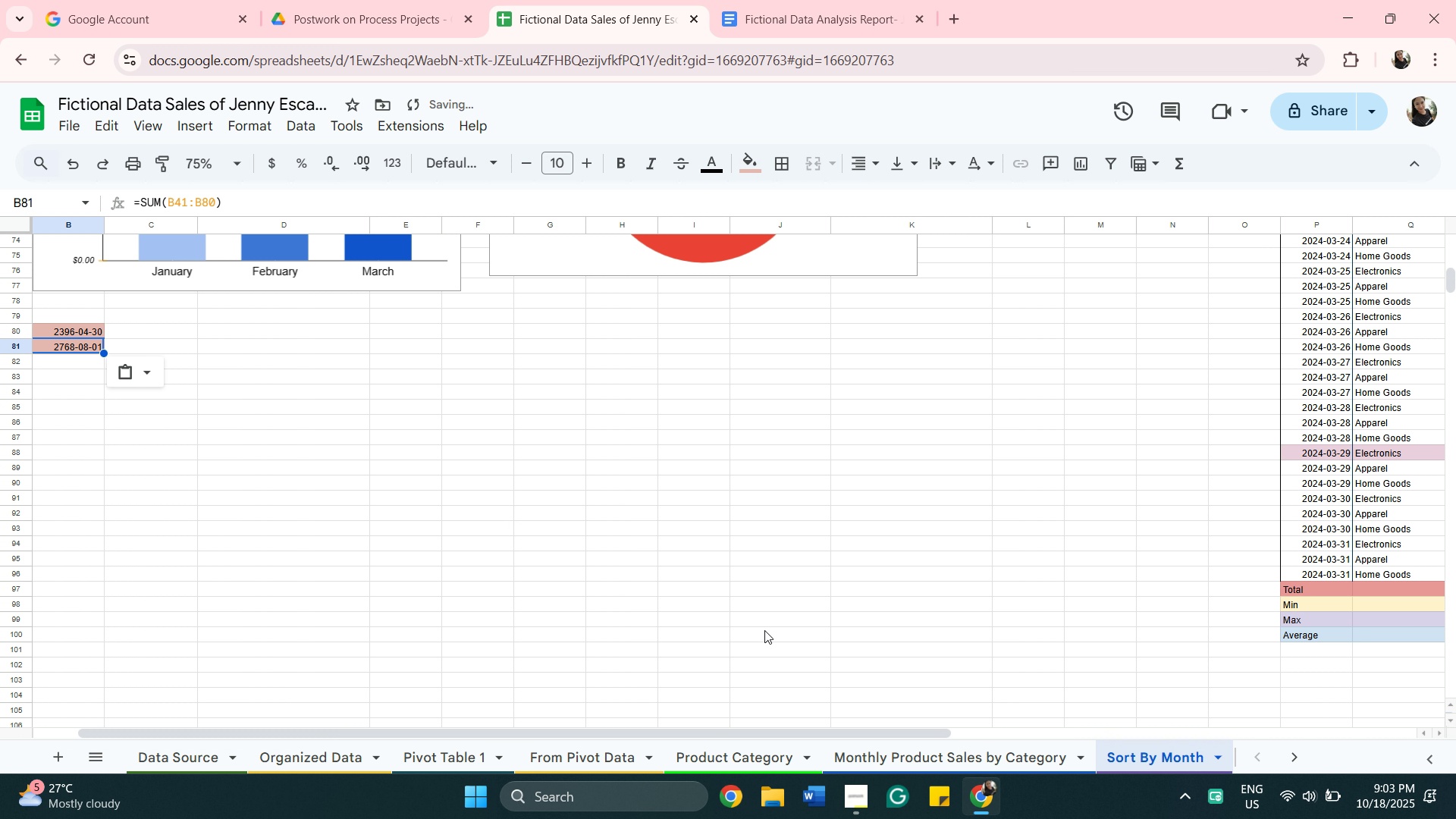 
scroll: coordinate [251, 566], scroll_direction: up, amount: 3.0
 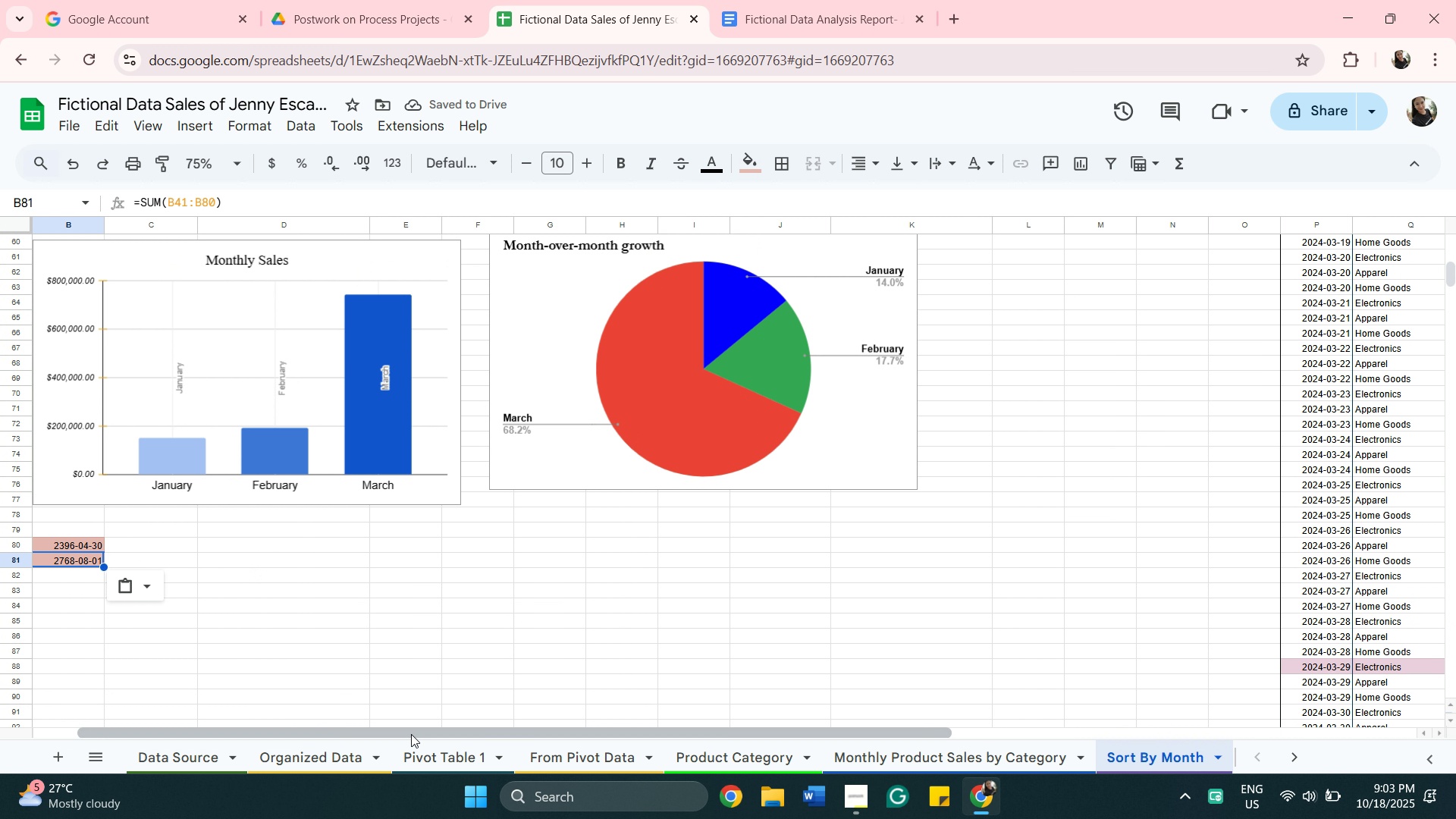 
left_click_drag(start_coordinate=[413, 734], to_coordinate=[300, 726])
 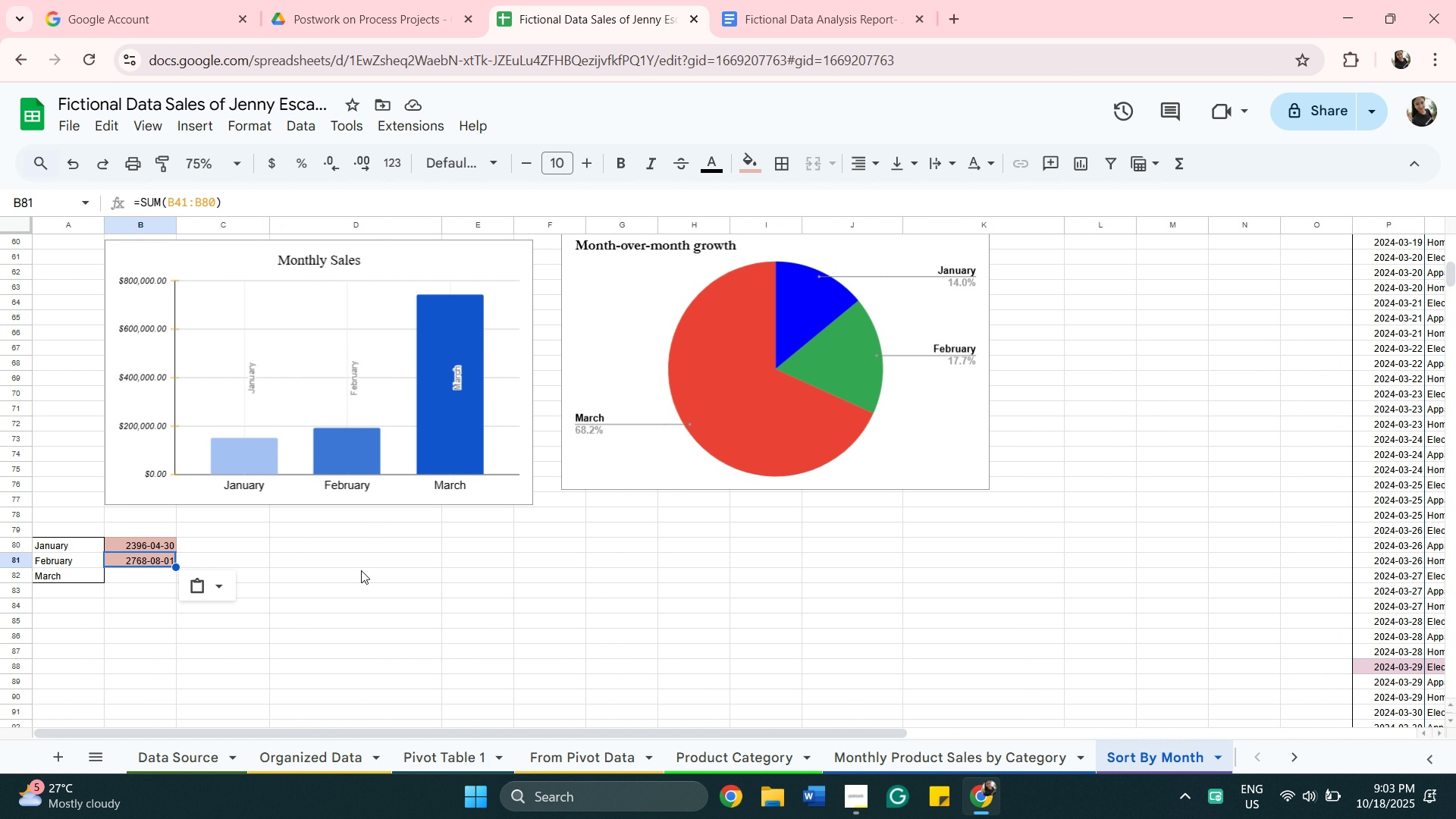 
scroll: coordinate [361, 570], scroll_direction: up, amount: 1.0
 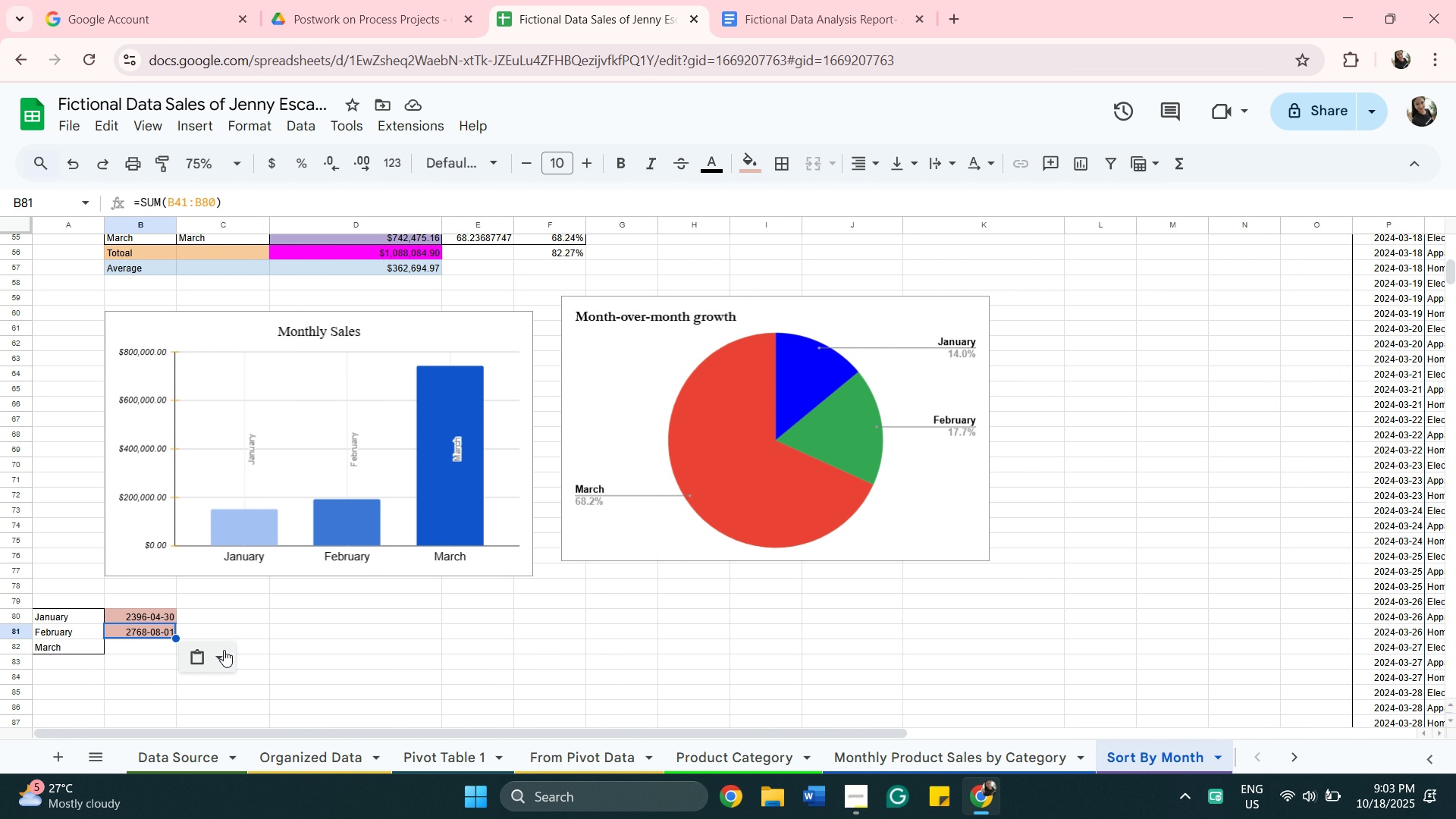 
left_click_drag(start_coordinate=[288, 620], to_coordinate=[284, 617])
 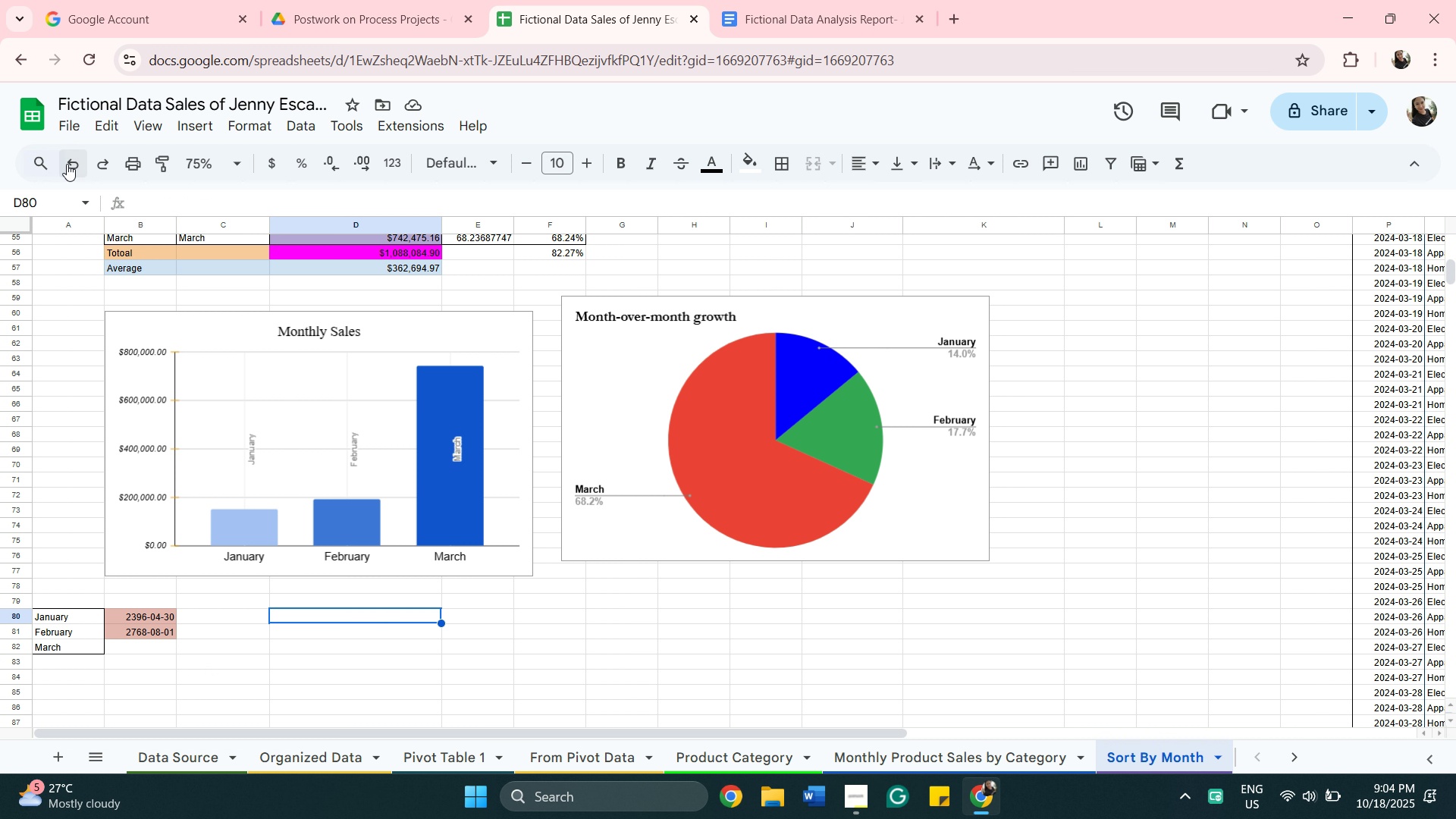 
left_click([66, 162])
 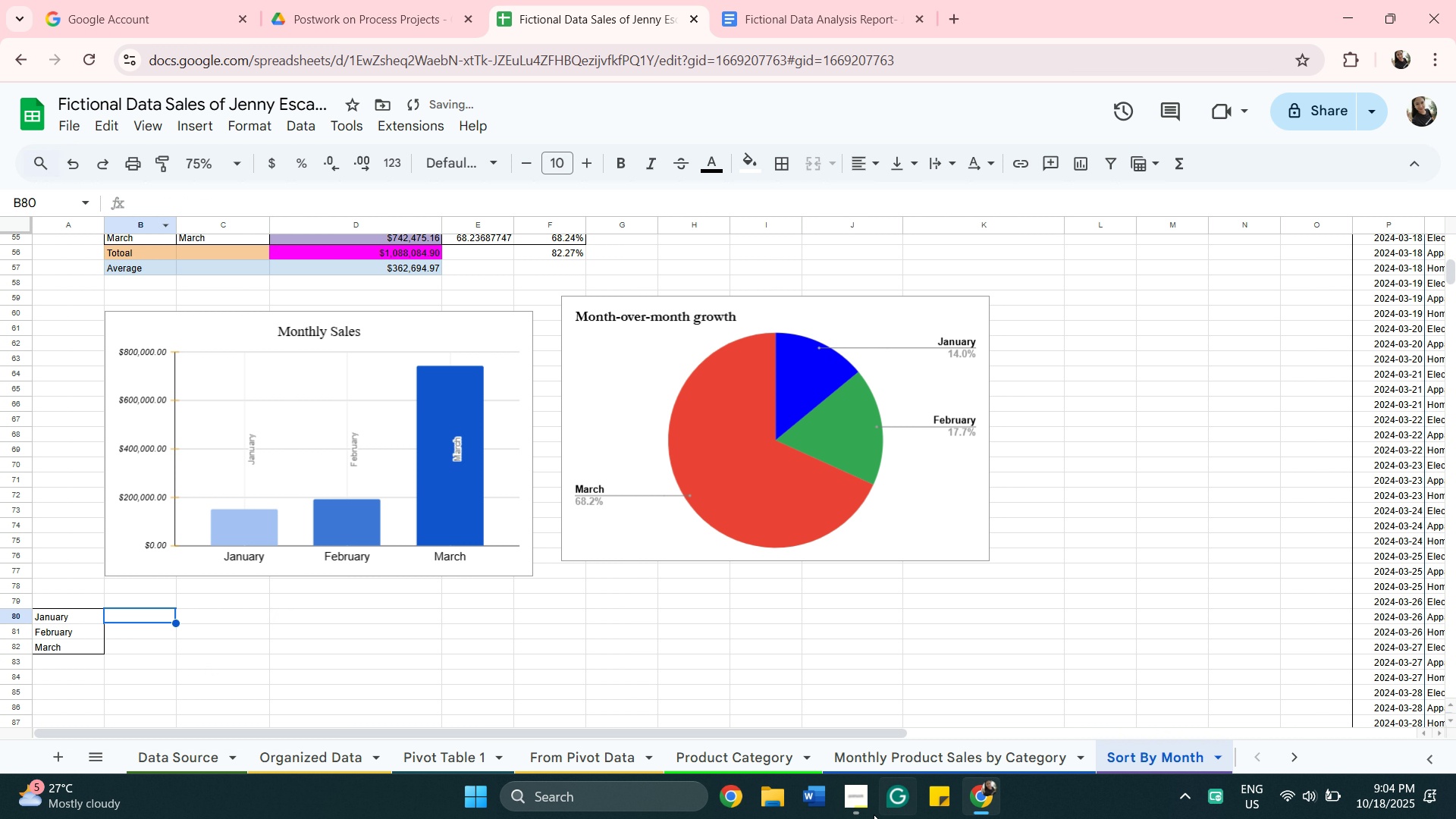 
scroll: coordinate [889, 535], scroll_direction: up, amount: 13.0
 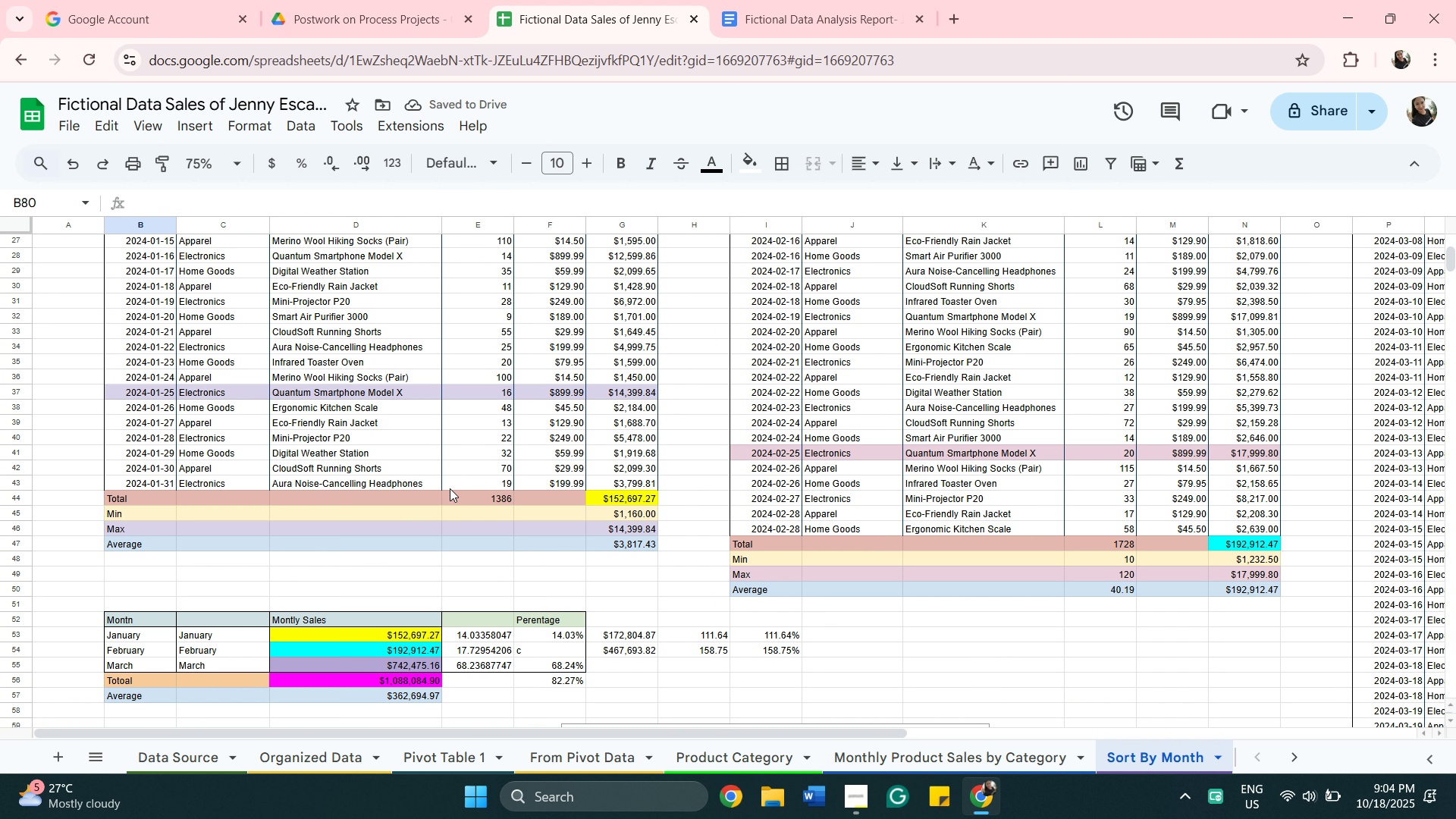 
left_click([472, 498])
 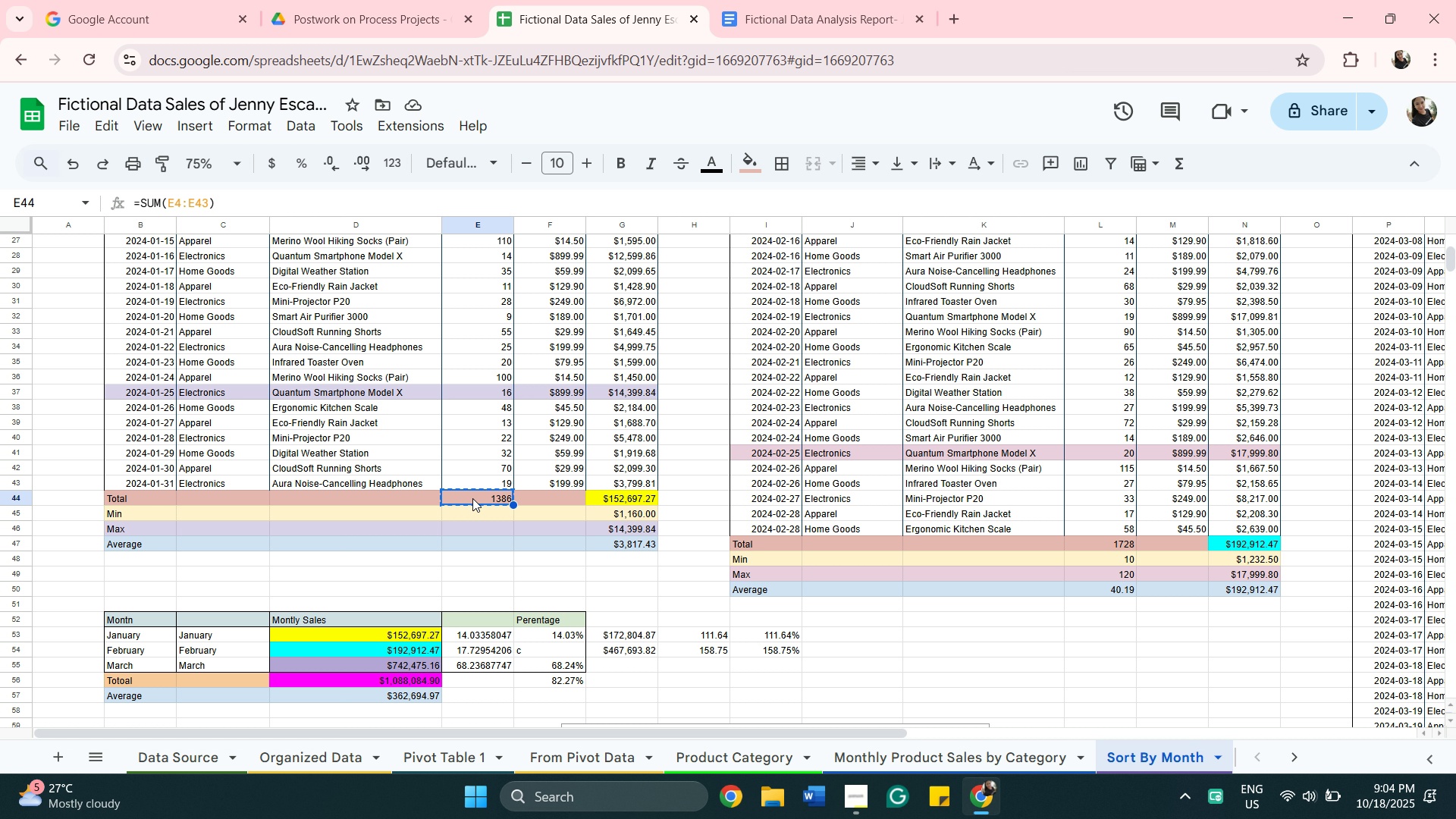 
key(Control+C)
 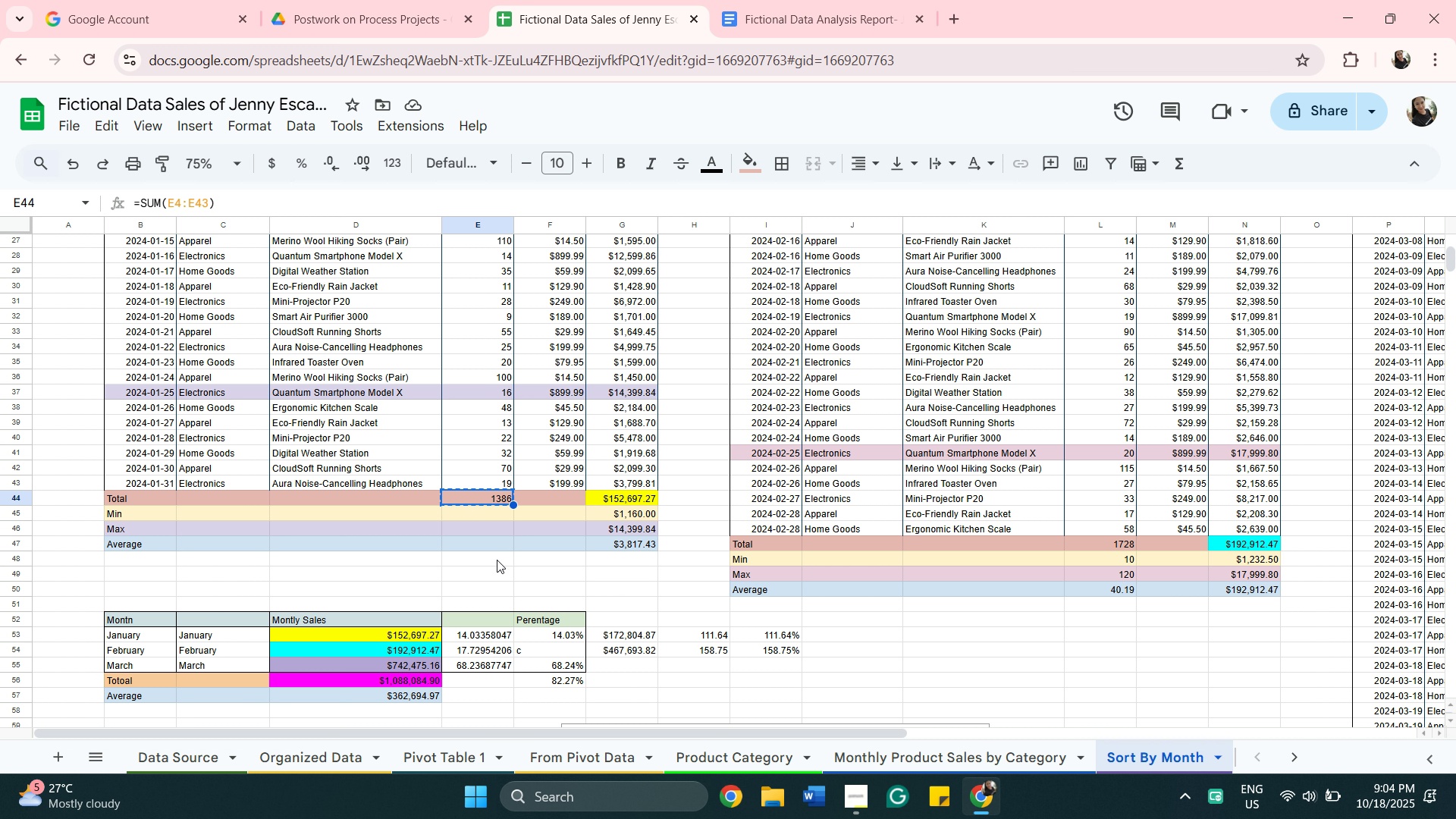 
scroll: coordinate [536, 642], scroll_direction: down, amount: 10.0
 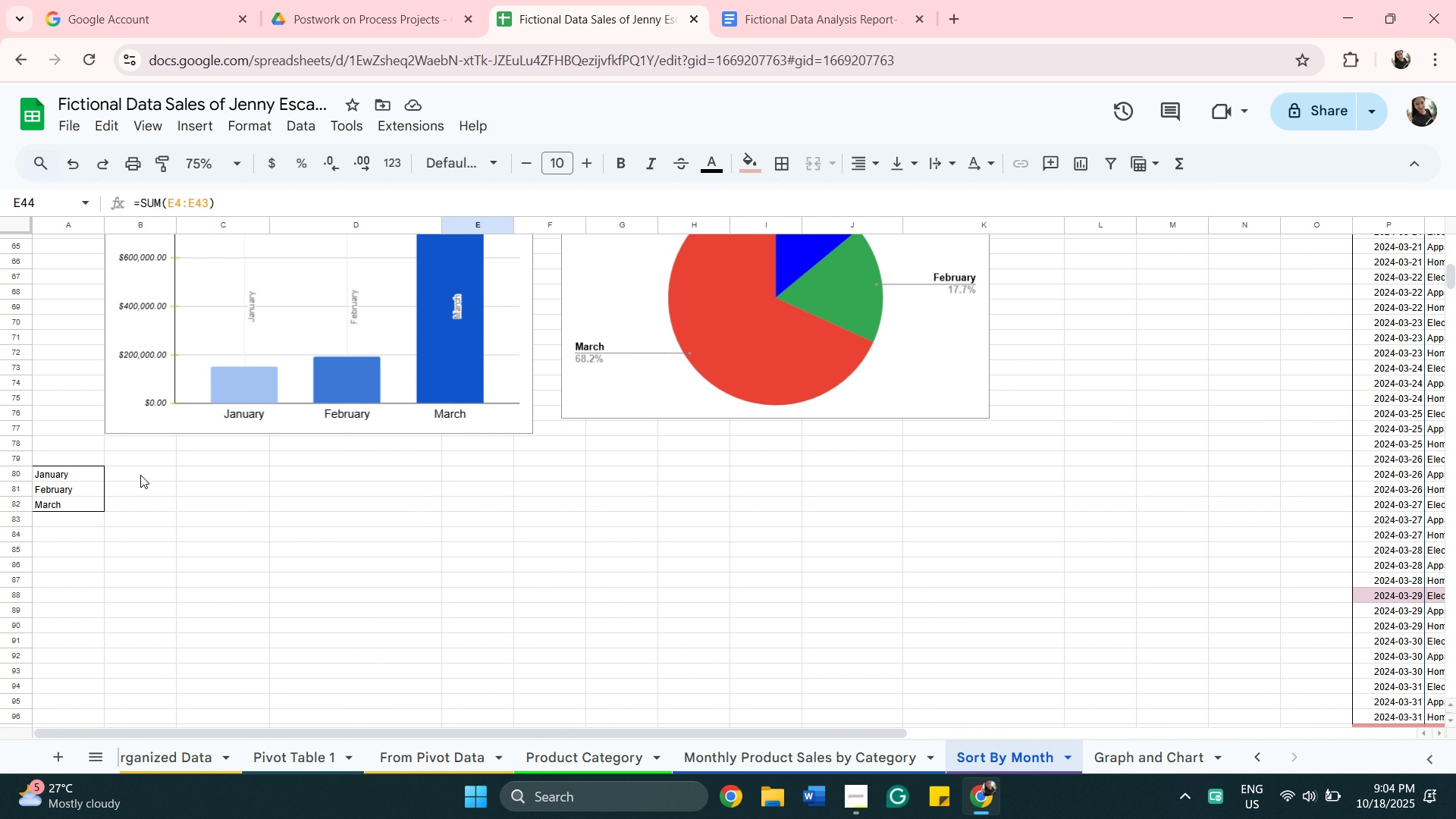 
left_click([143, 470])
 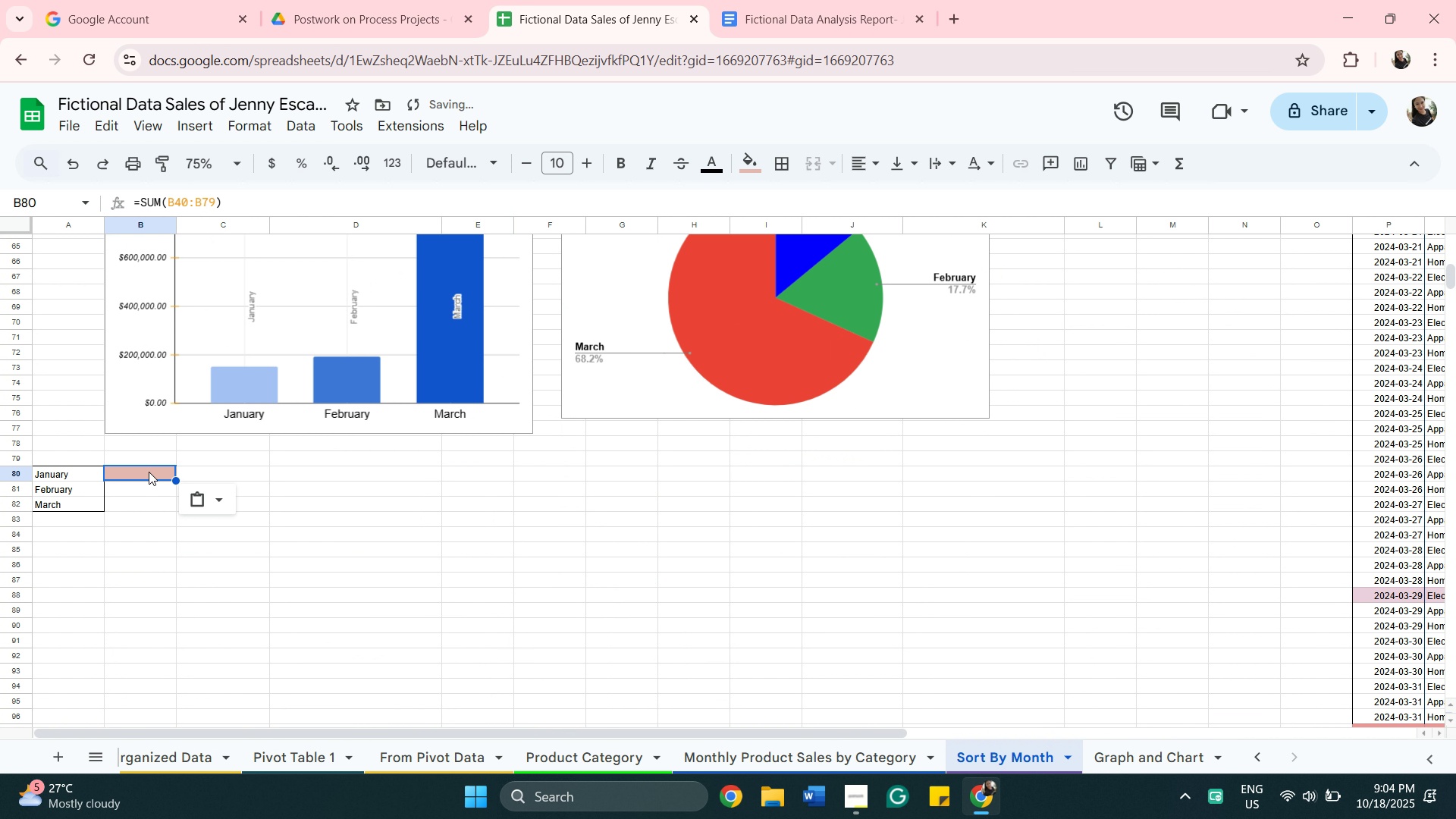 
key(Control+V)
 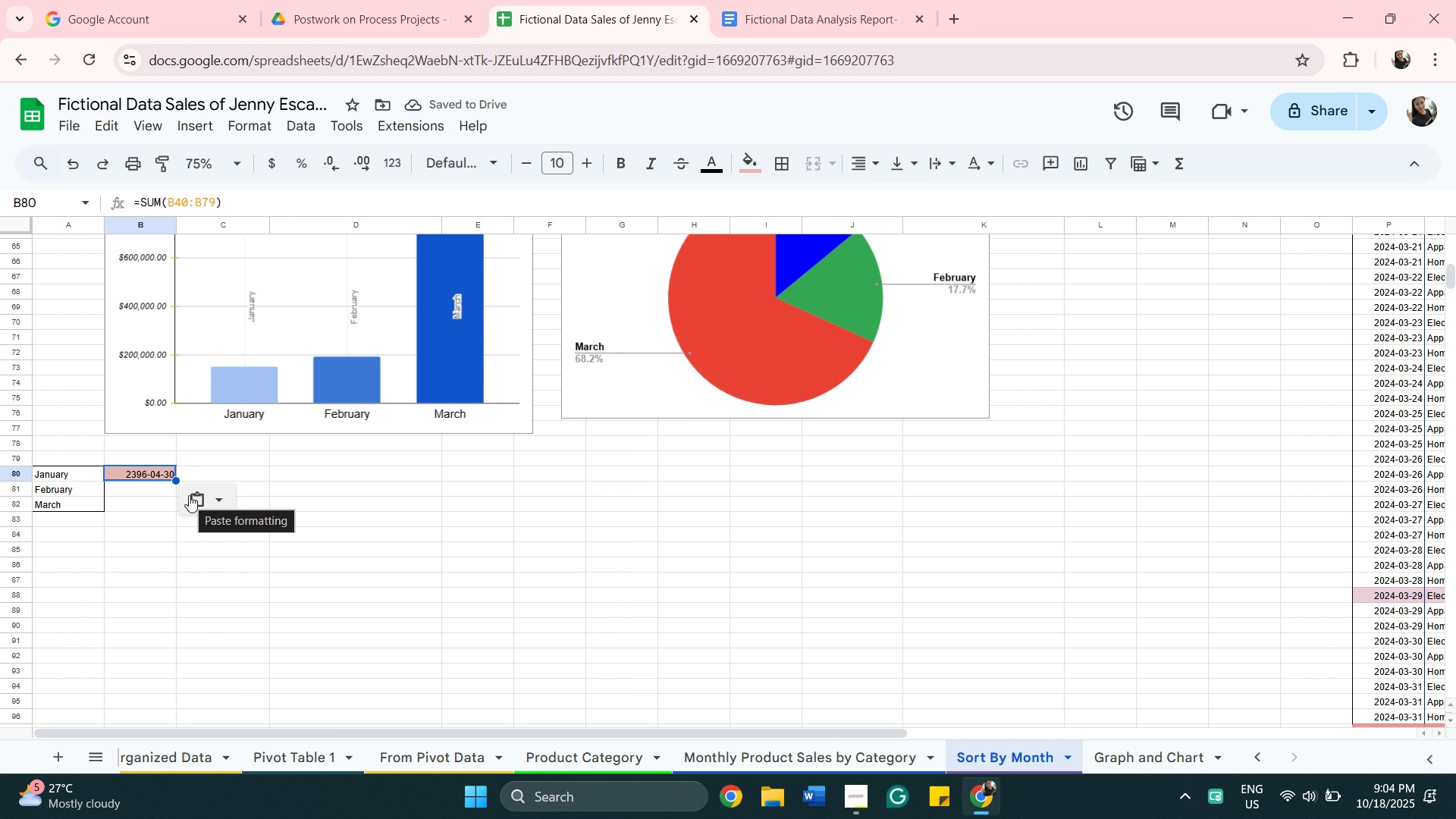 
wait(9.09)
 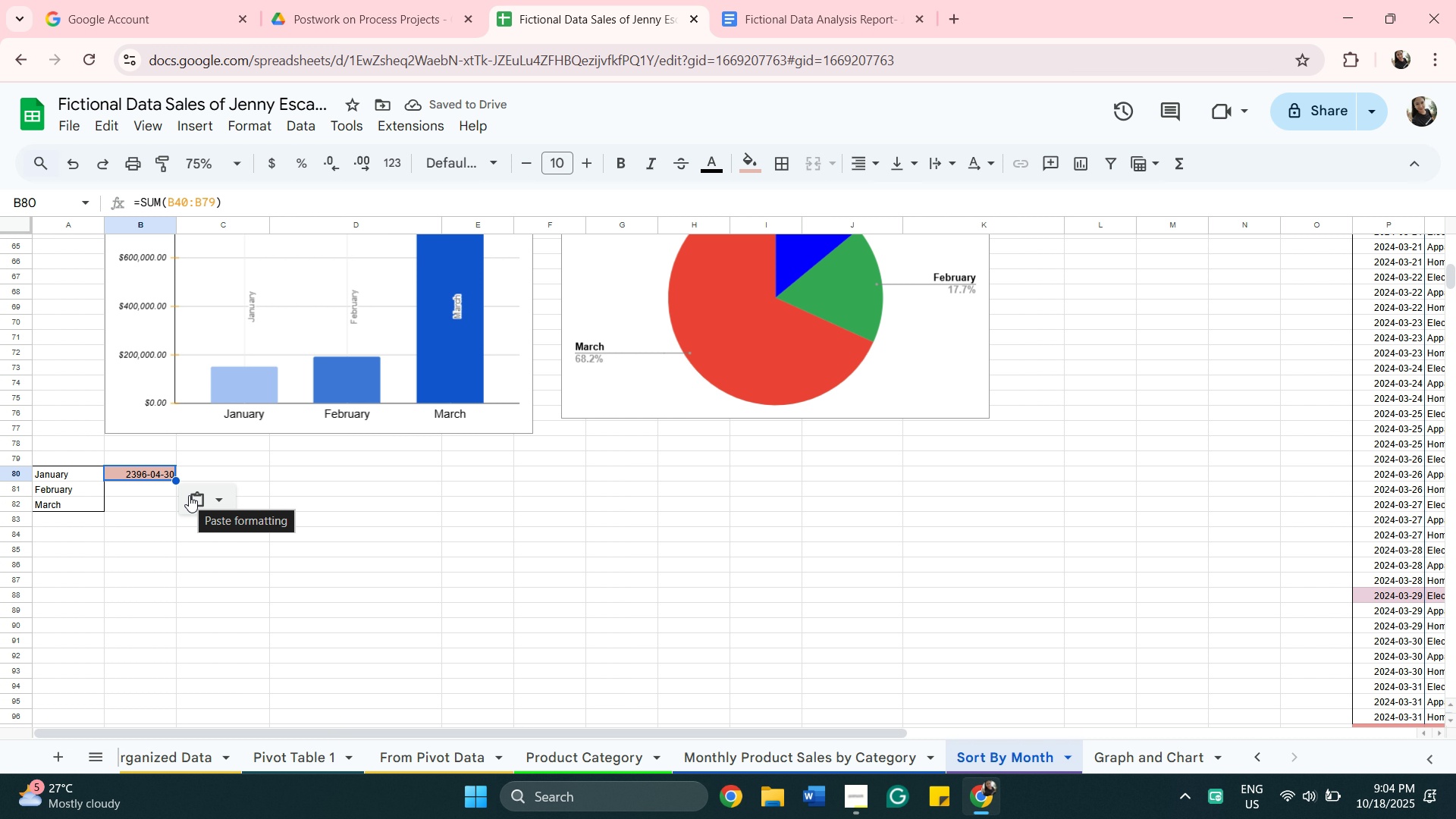 
scroll: coordinate [437, 532], scroll_direction: up, amount: 7.0
 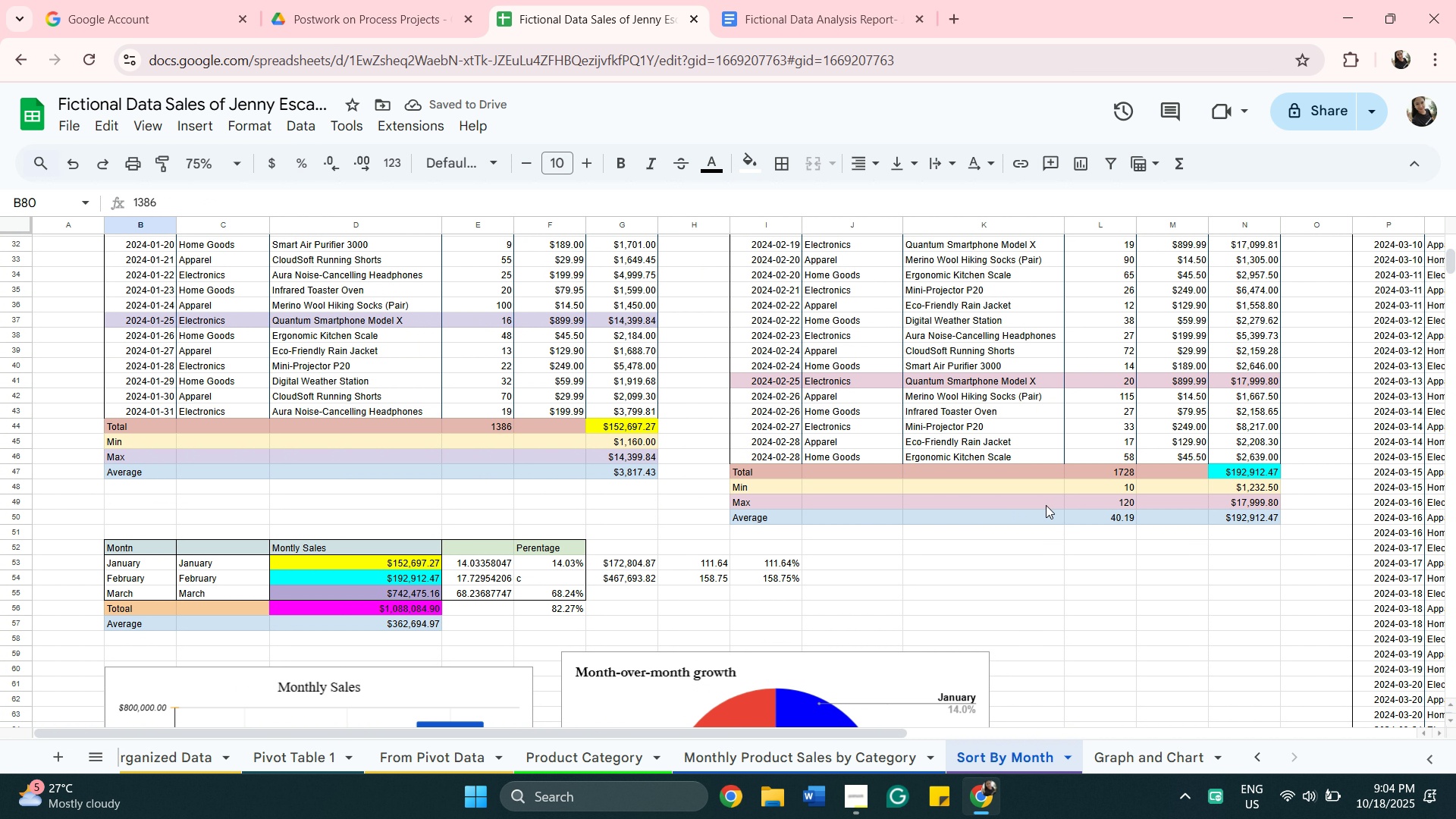 
left_click([1129, 475])
 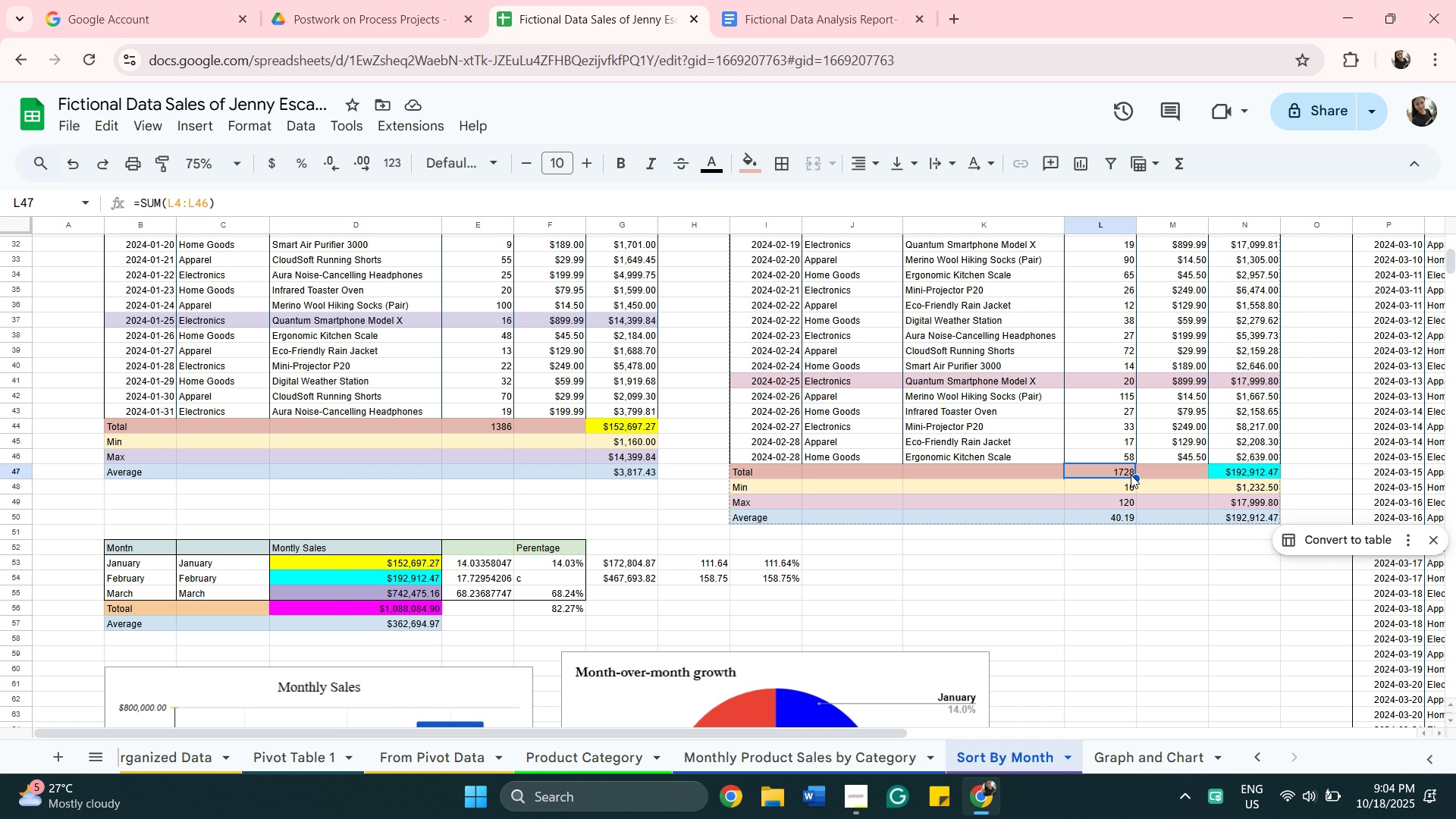 
key(Control+C)
 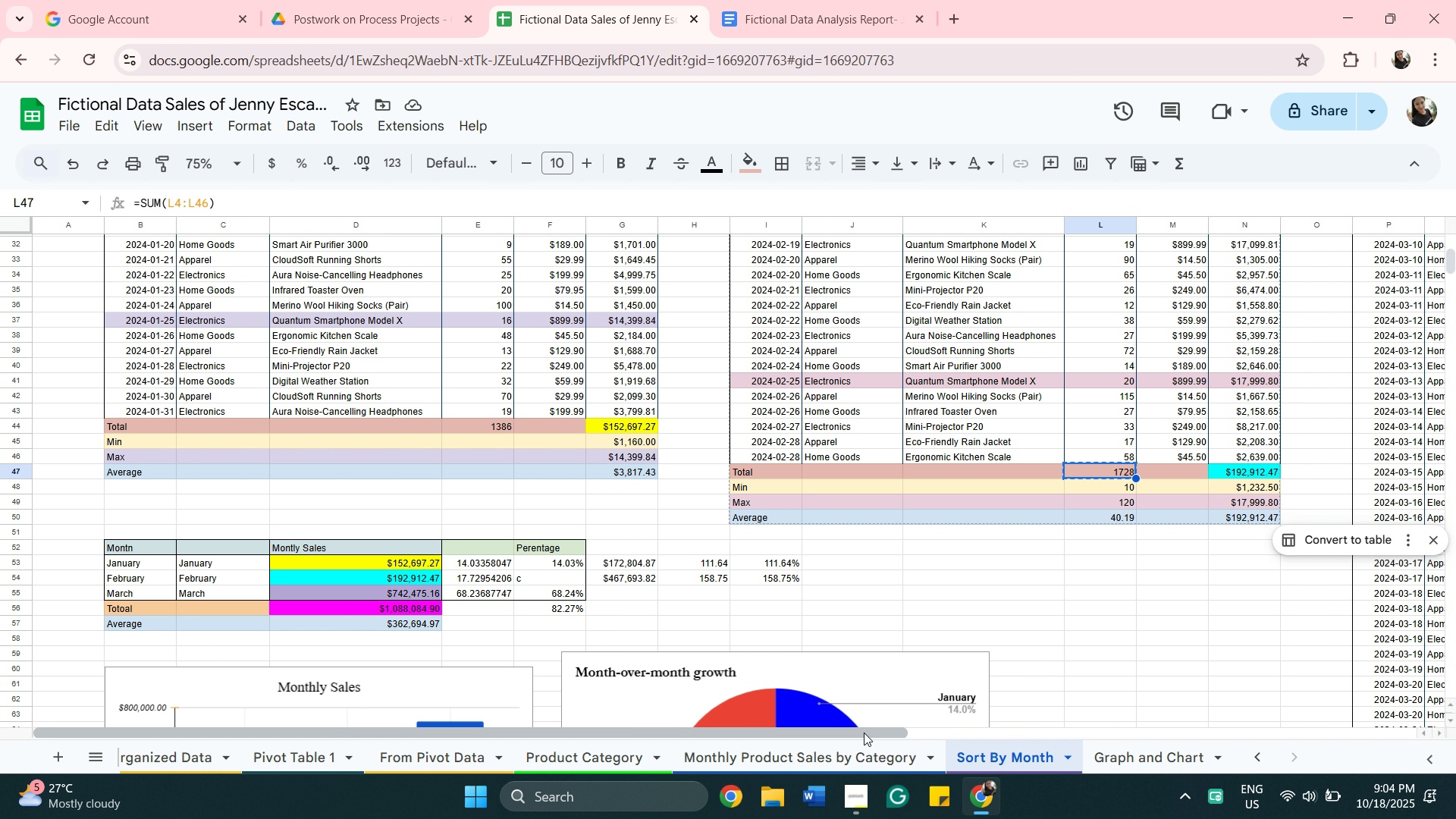 
scroll: coordinate [906, 702], scroll_direction: down, amount: 8.0
 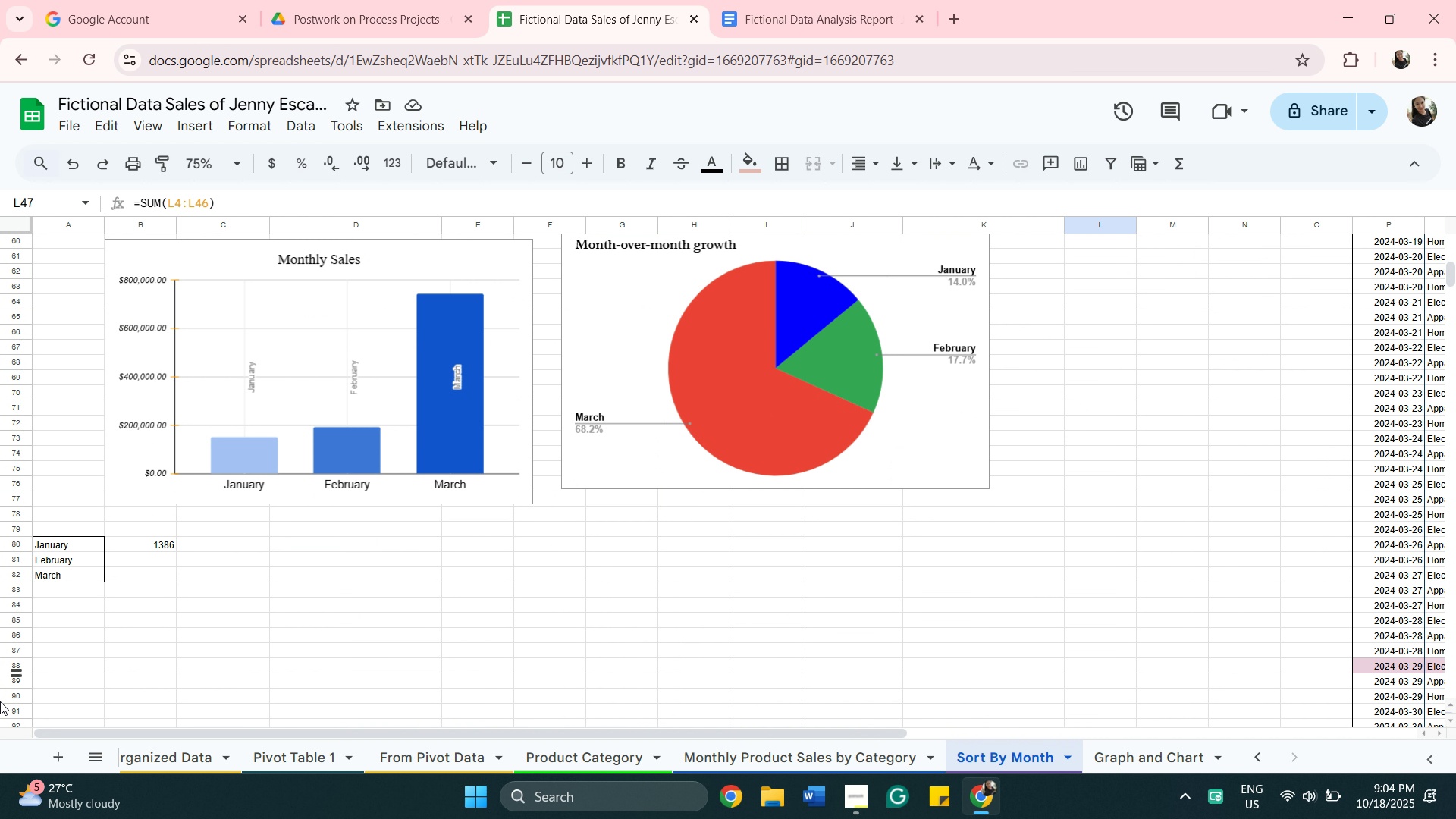 
mouse_move([158, 560])
 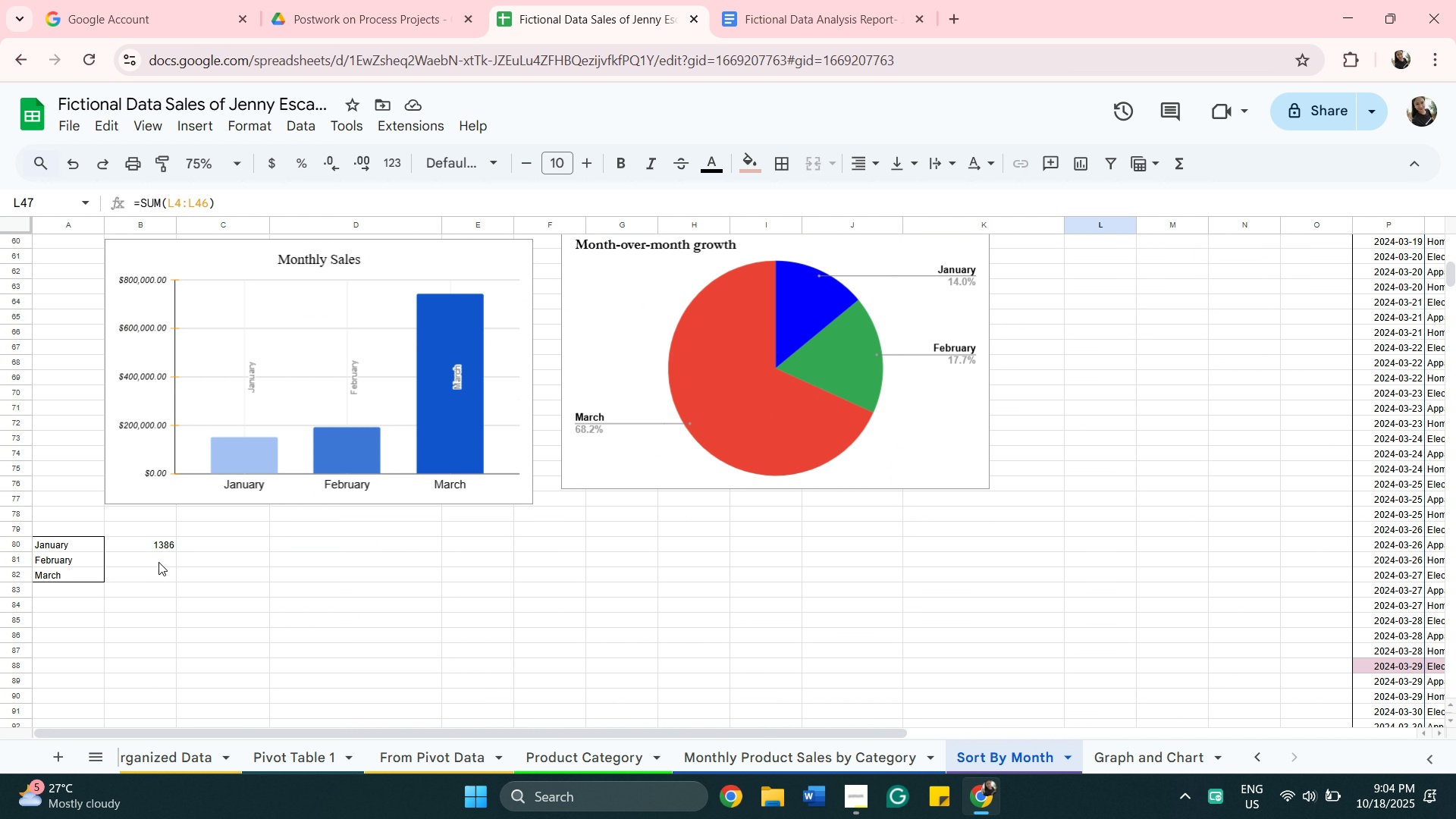 
left_click([158, 560])
 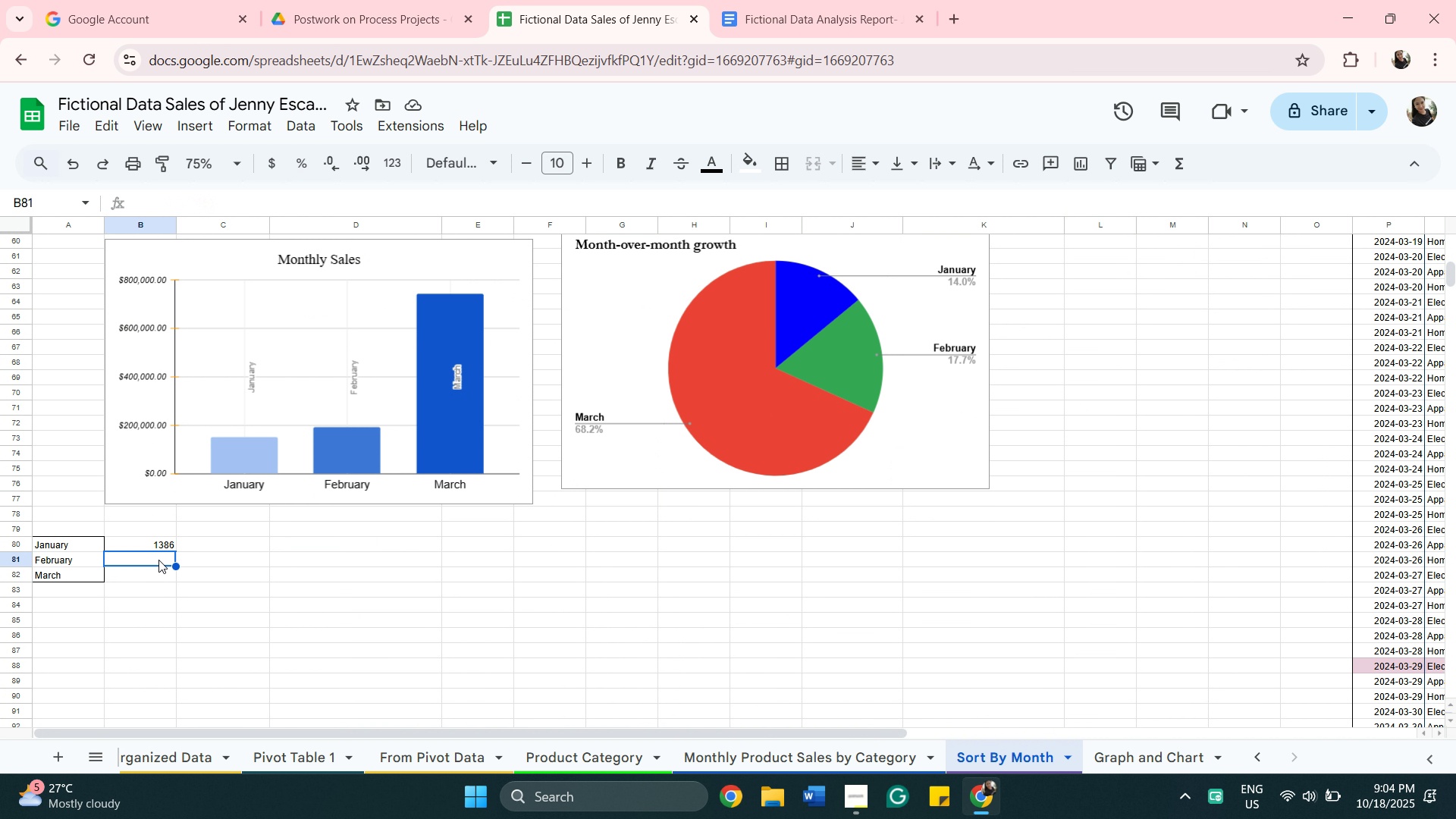 
right_click([158, 560])
 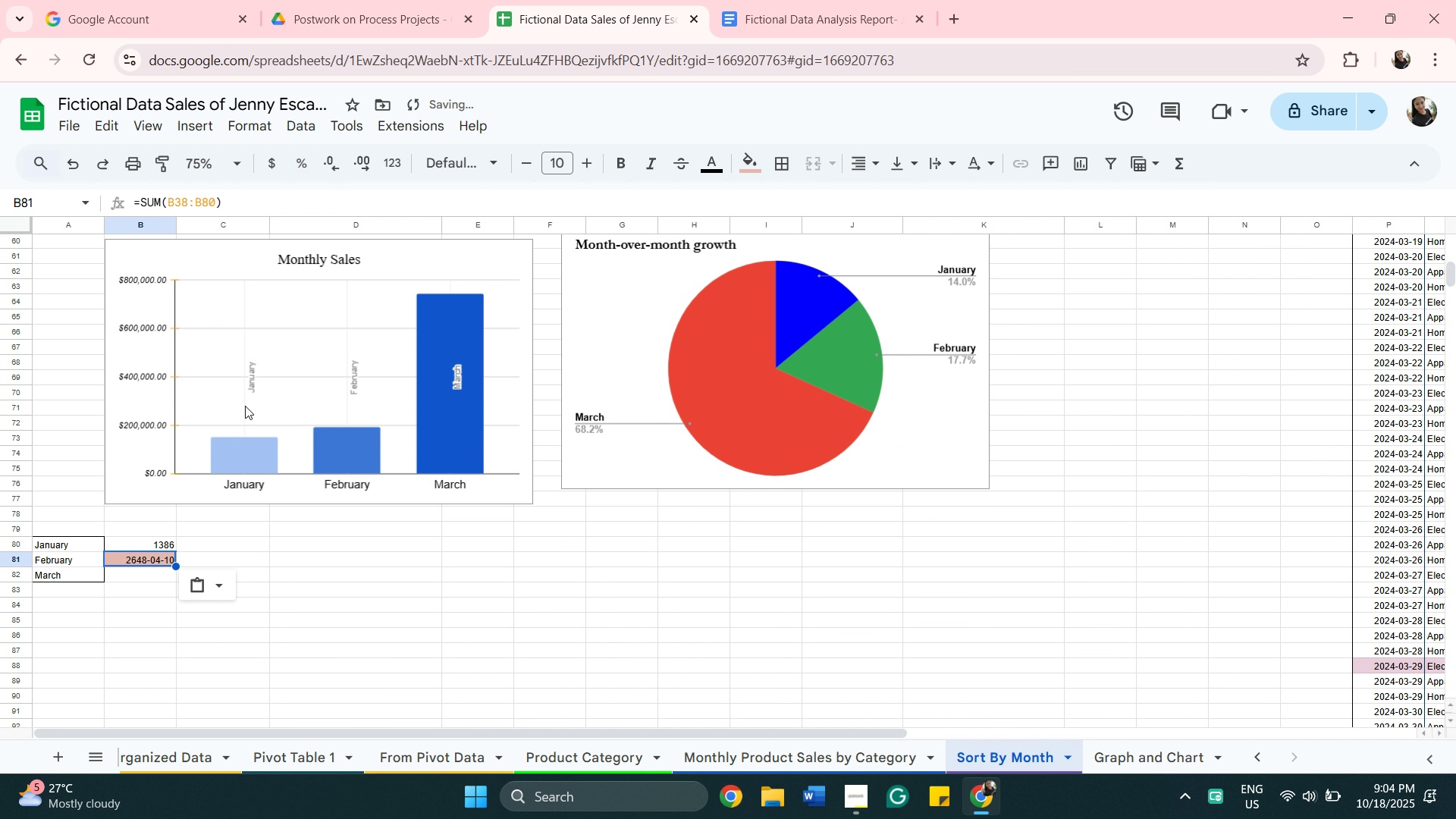 
left_click([219, 592])
 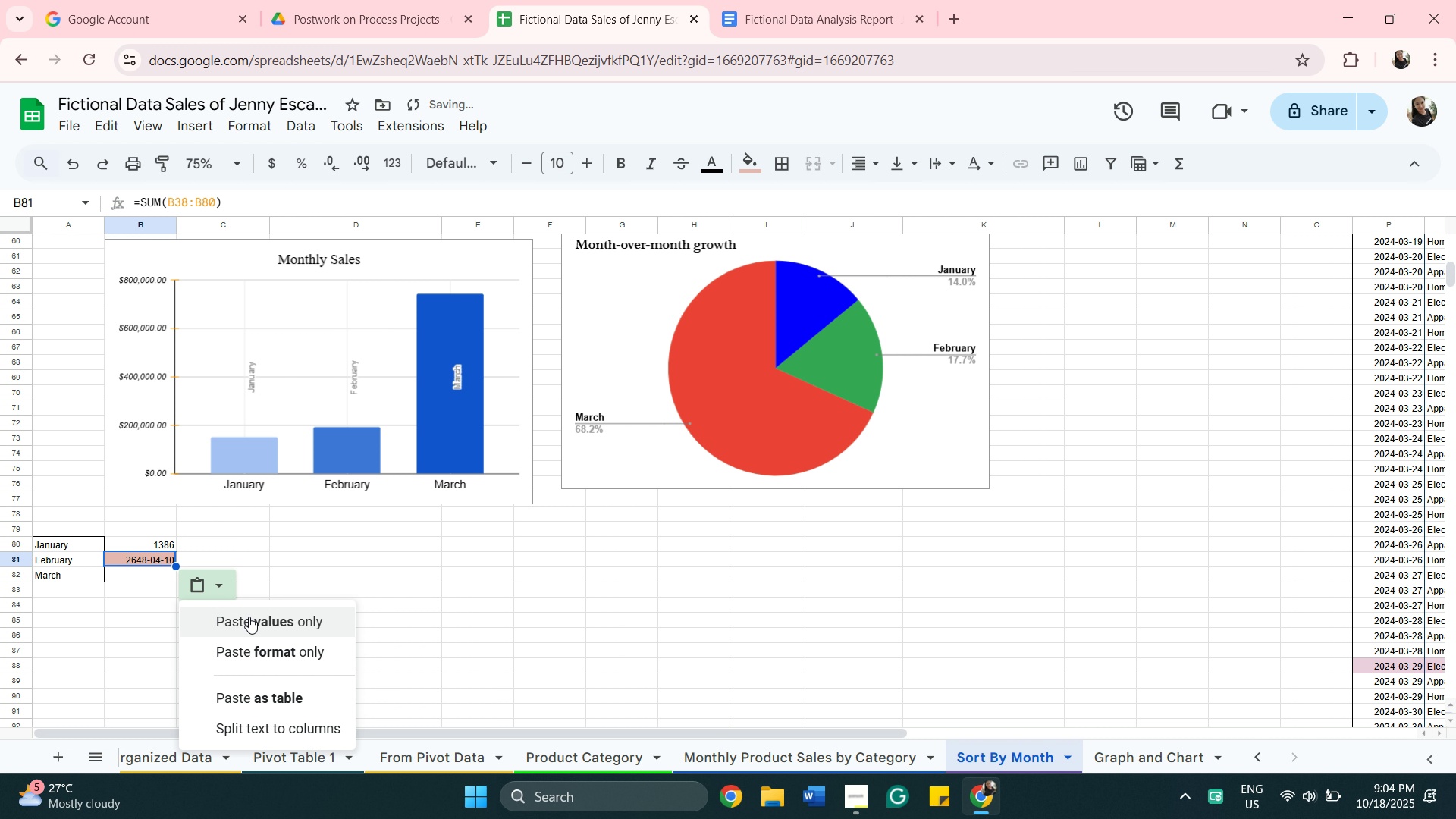 
left_click([251, 617])
 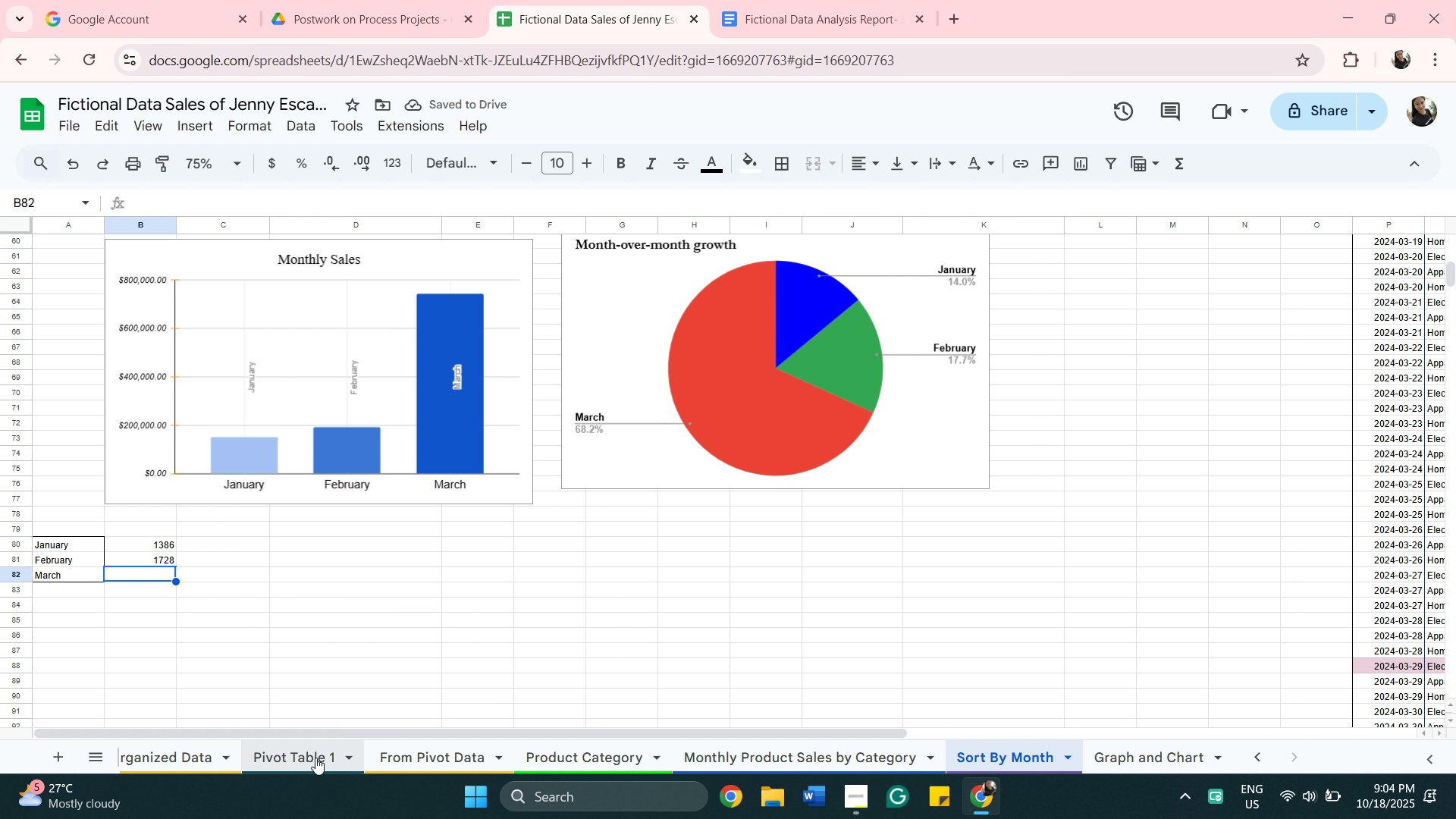 
left_click_drag(start_coordinate=[364, 730], to_coordinate=[839, 742])
 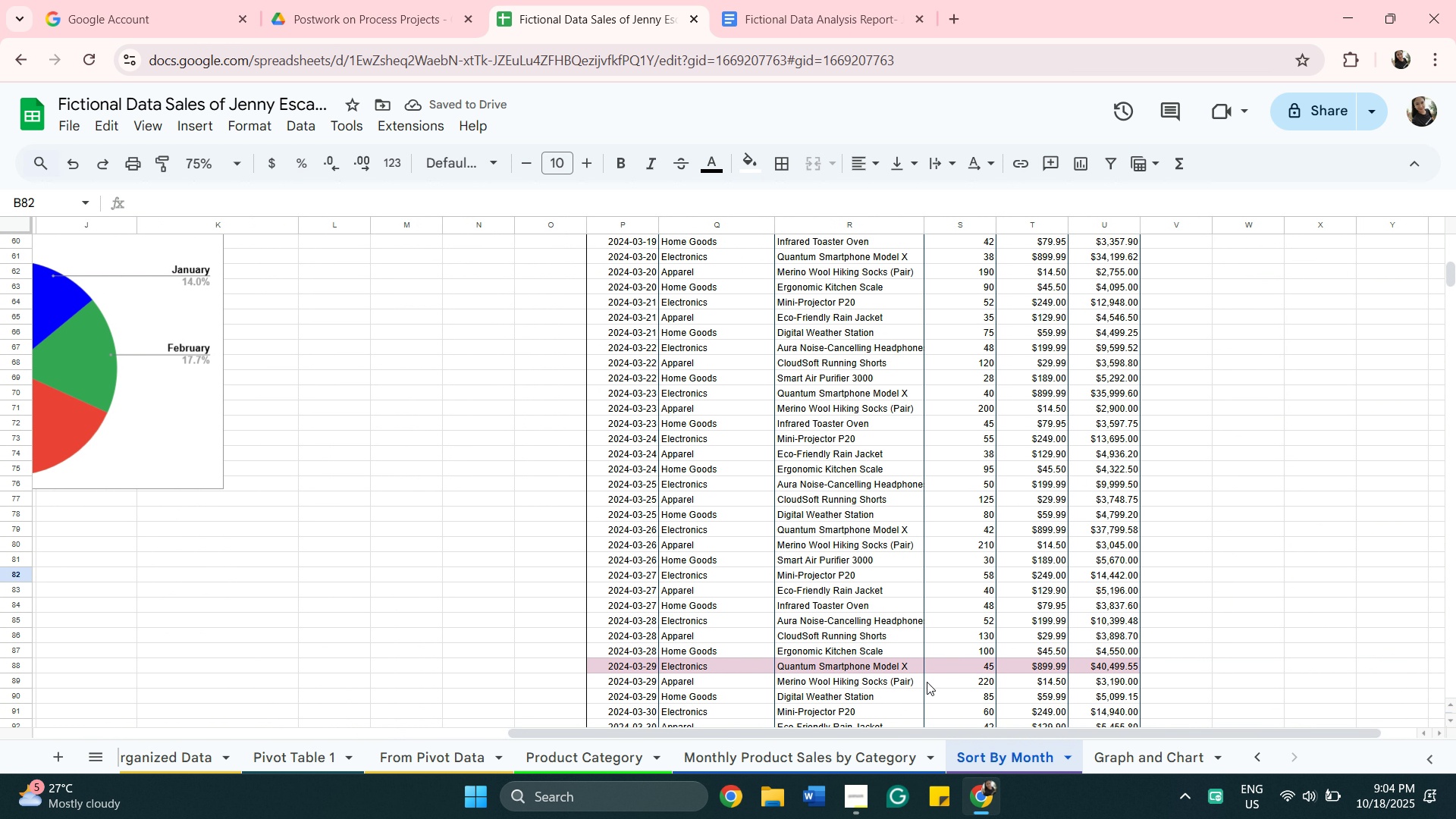 
scroll: coordinate [934, 676], scroll_direction: down, amount: 4.0
 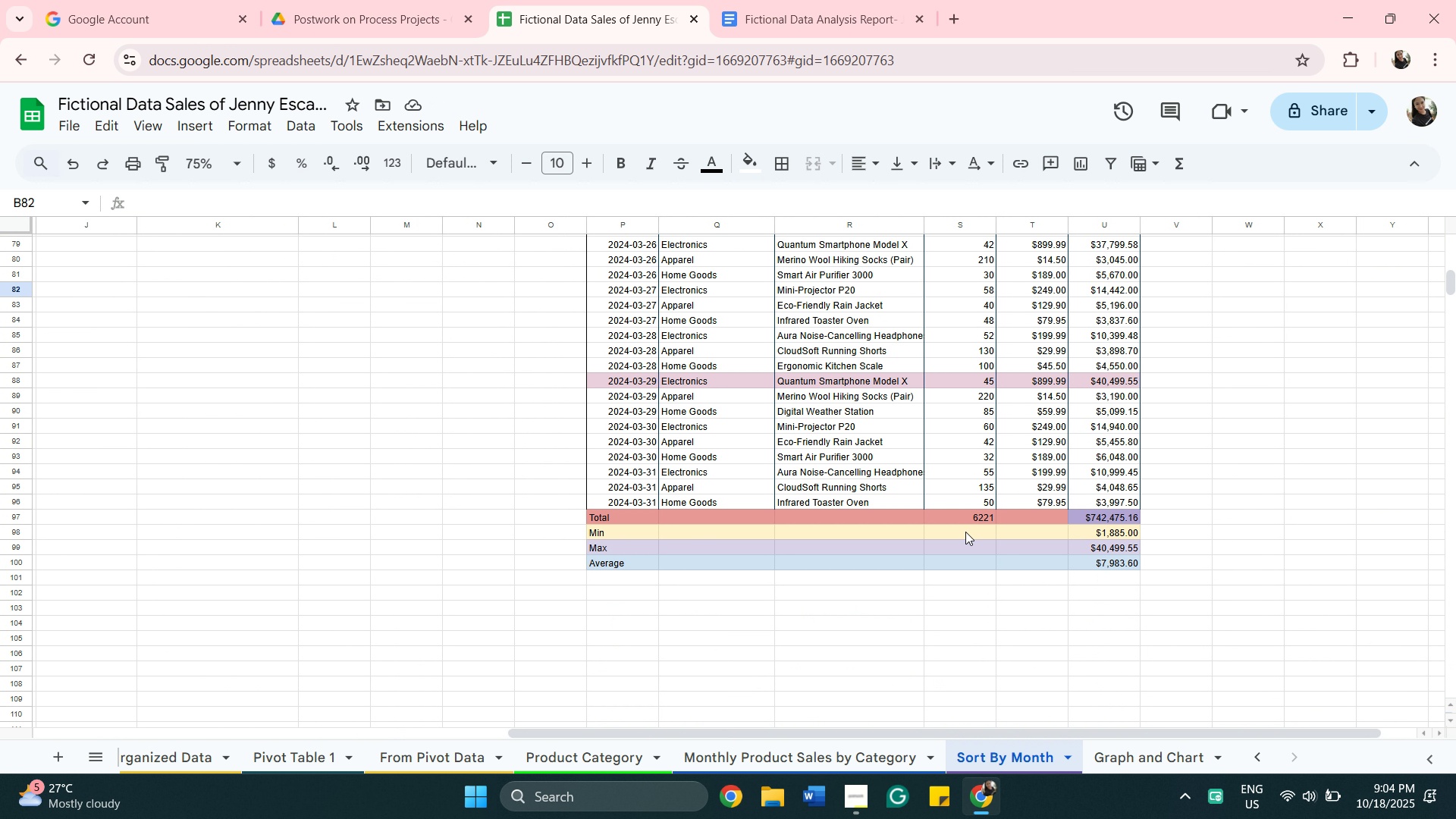 
left_click([965, 517])
 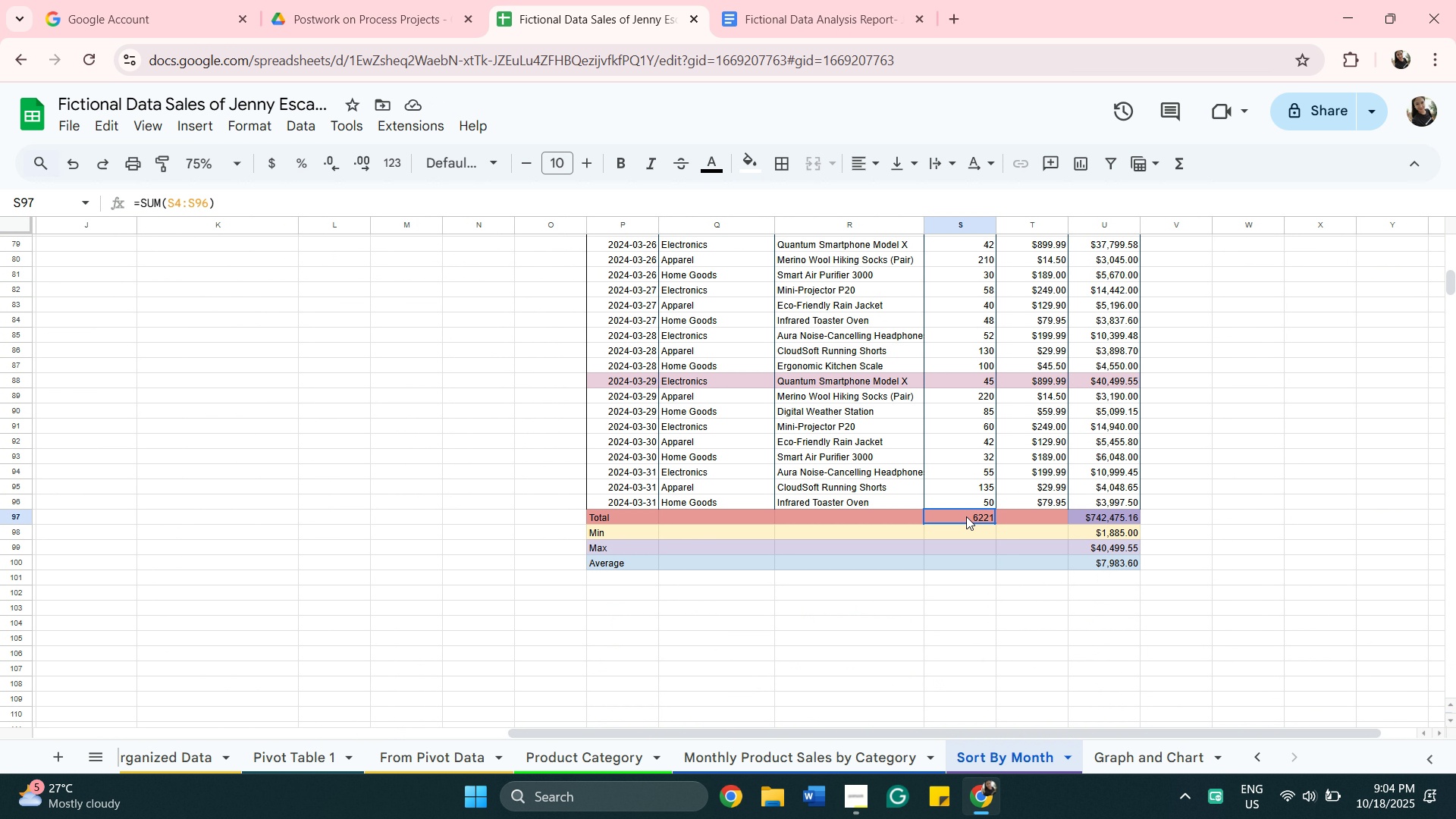 
right_click([967, 516])
 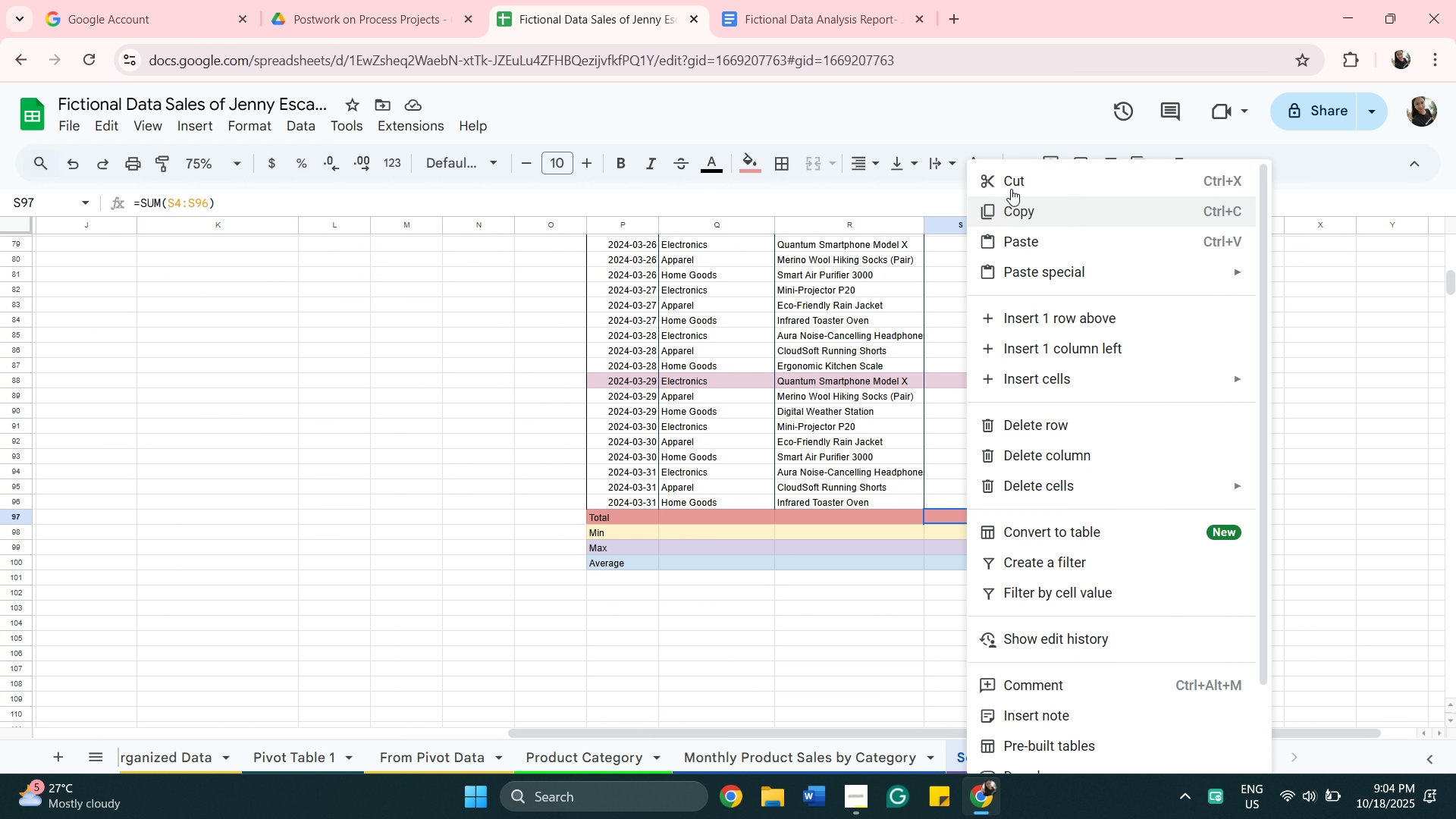 
left_click([1028, 206])
 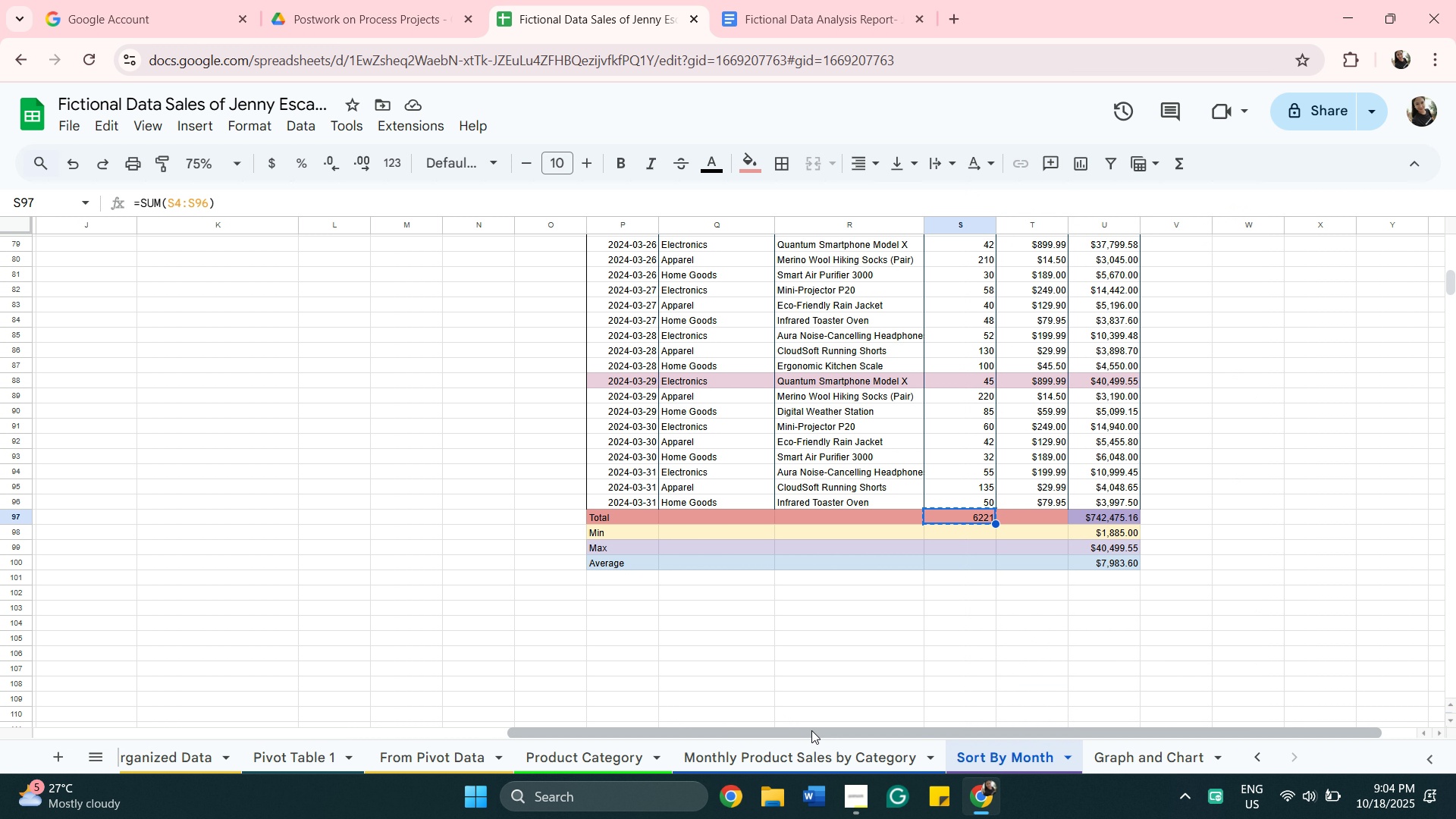 
left_click_drag(start_coordinate=[812, 730], to_coordinate=[83, 806])
 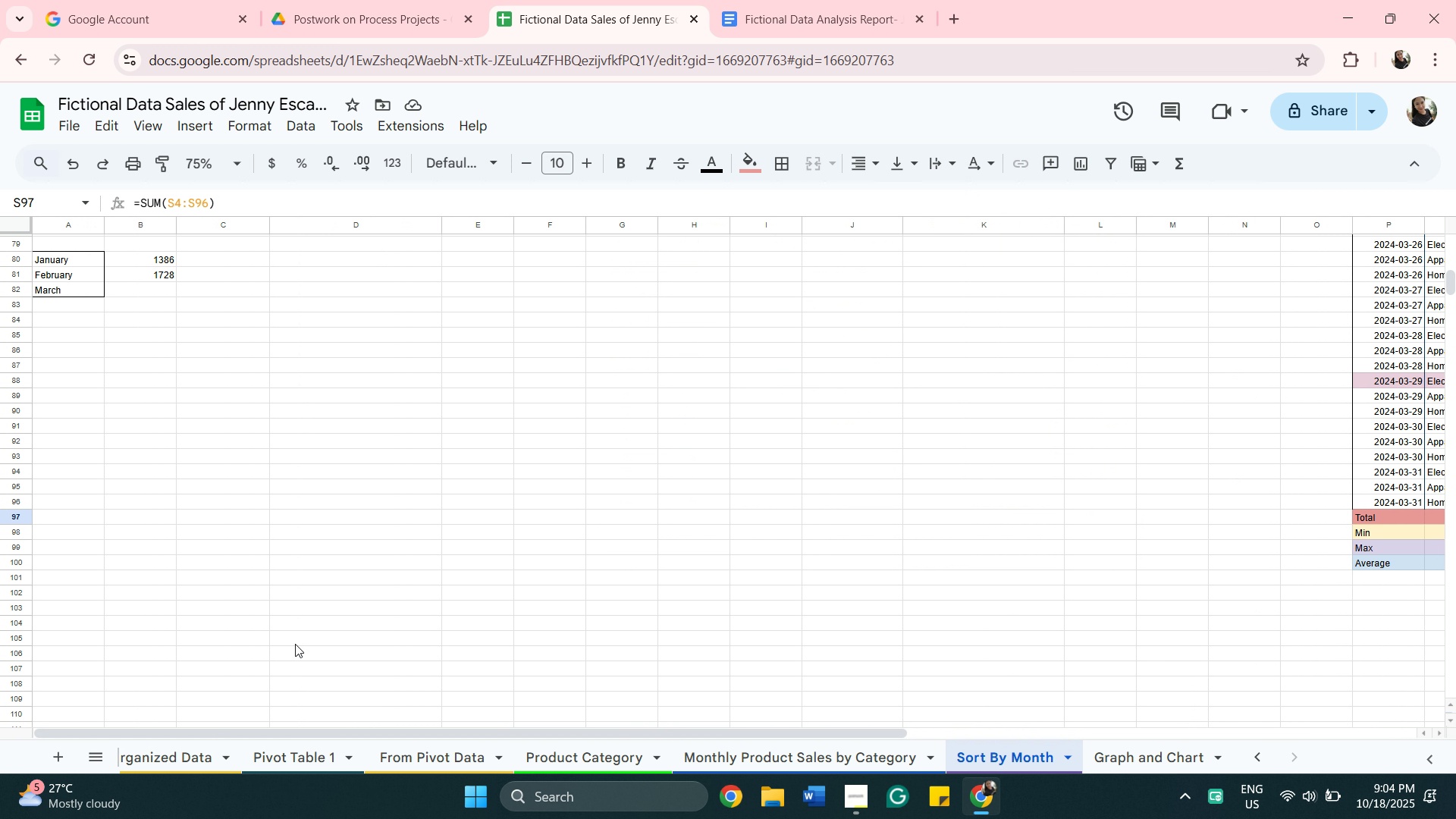 
scroll: coordinate [294, 644], scroll_direction: up, amount: 3.0
 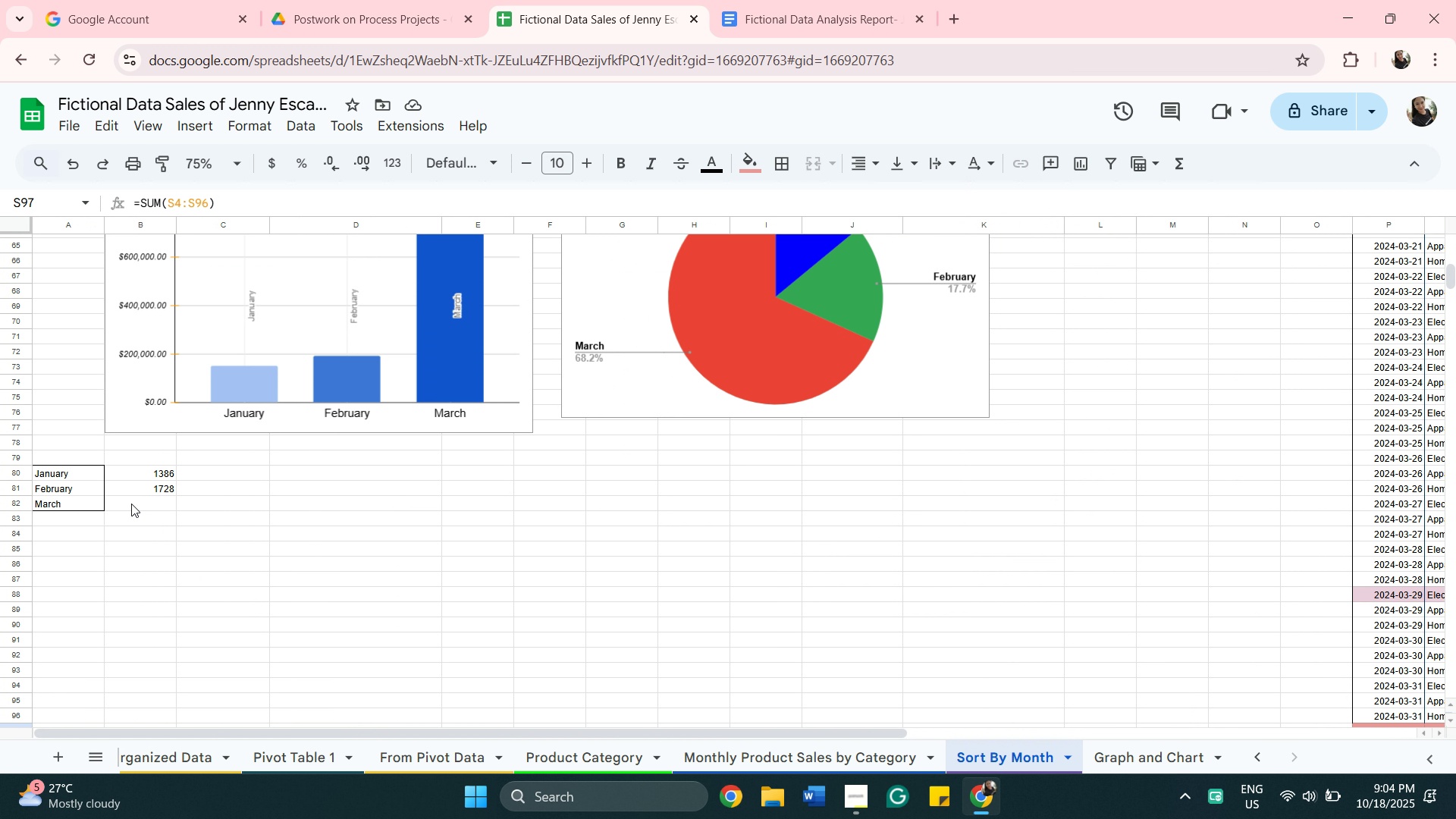 
left_click([131, 504])
 